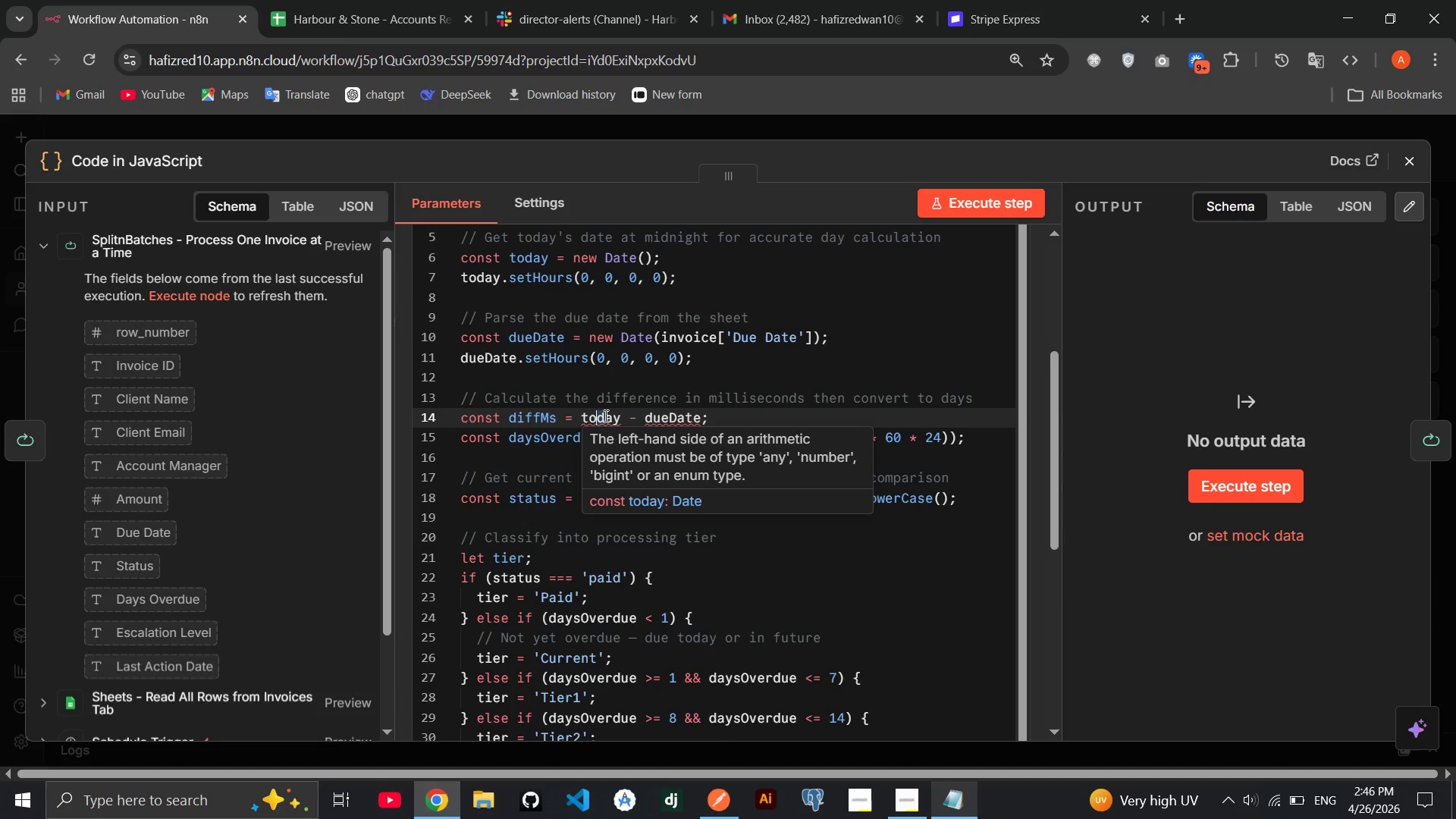 
double_click([600, 425])
 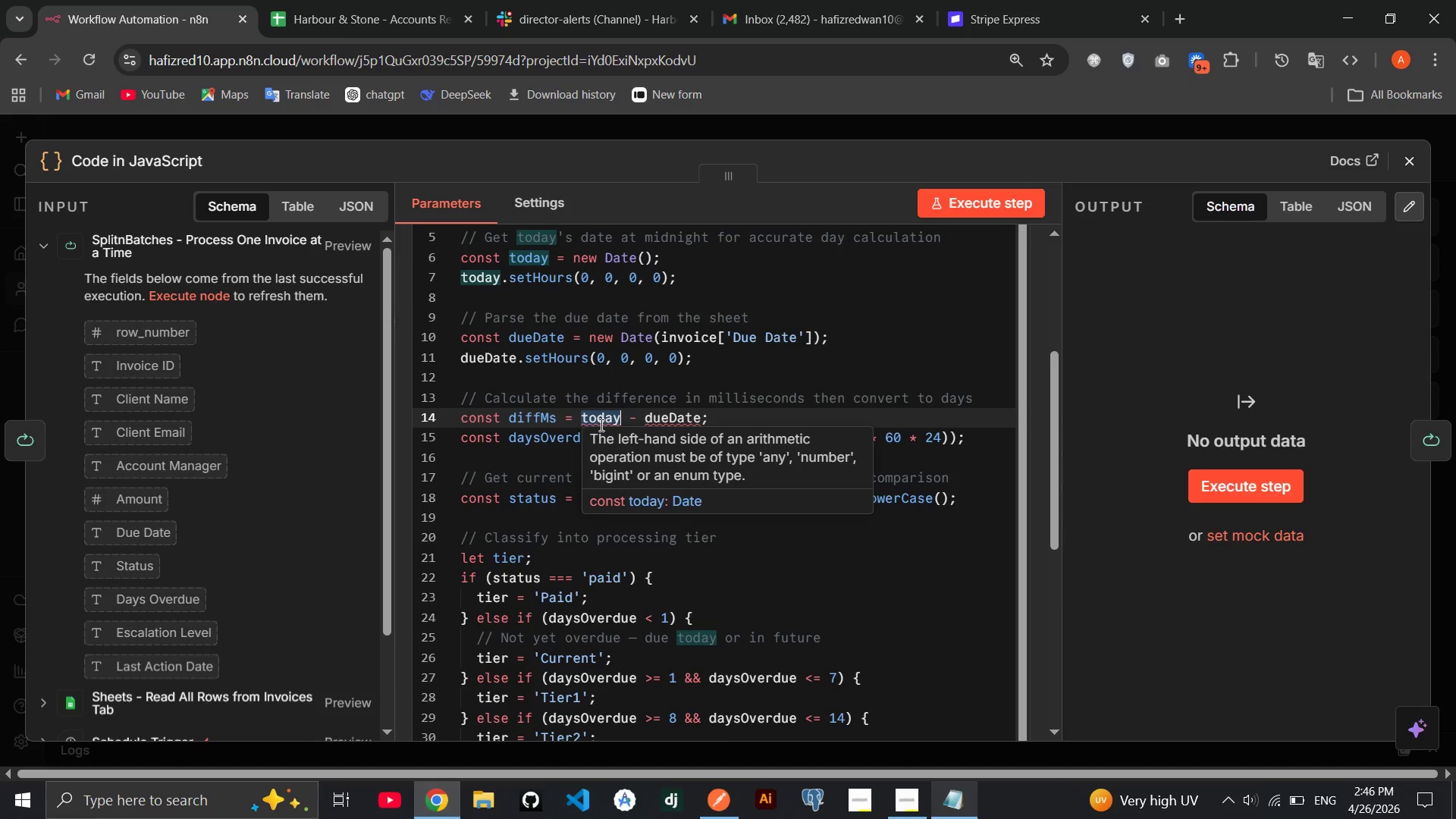 
key(Shift+9)
 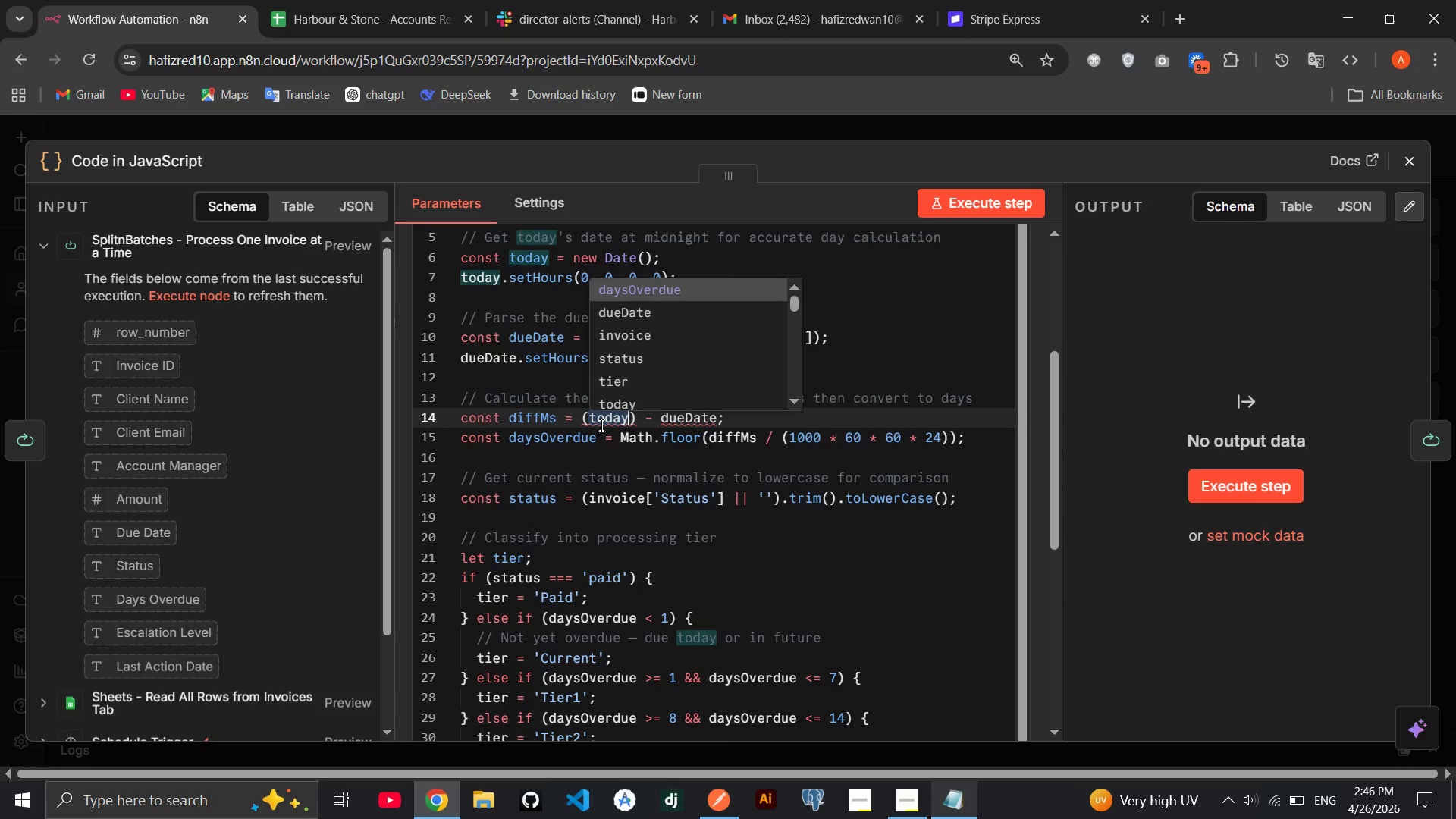 
key(ArrowLeft)
 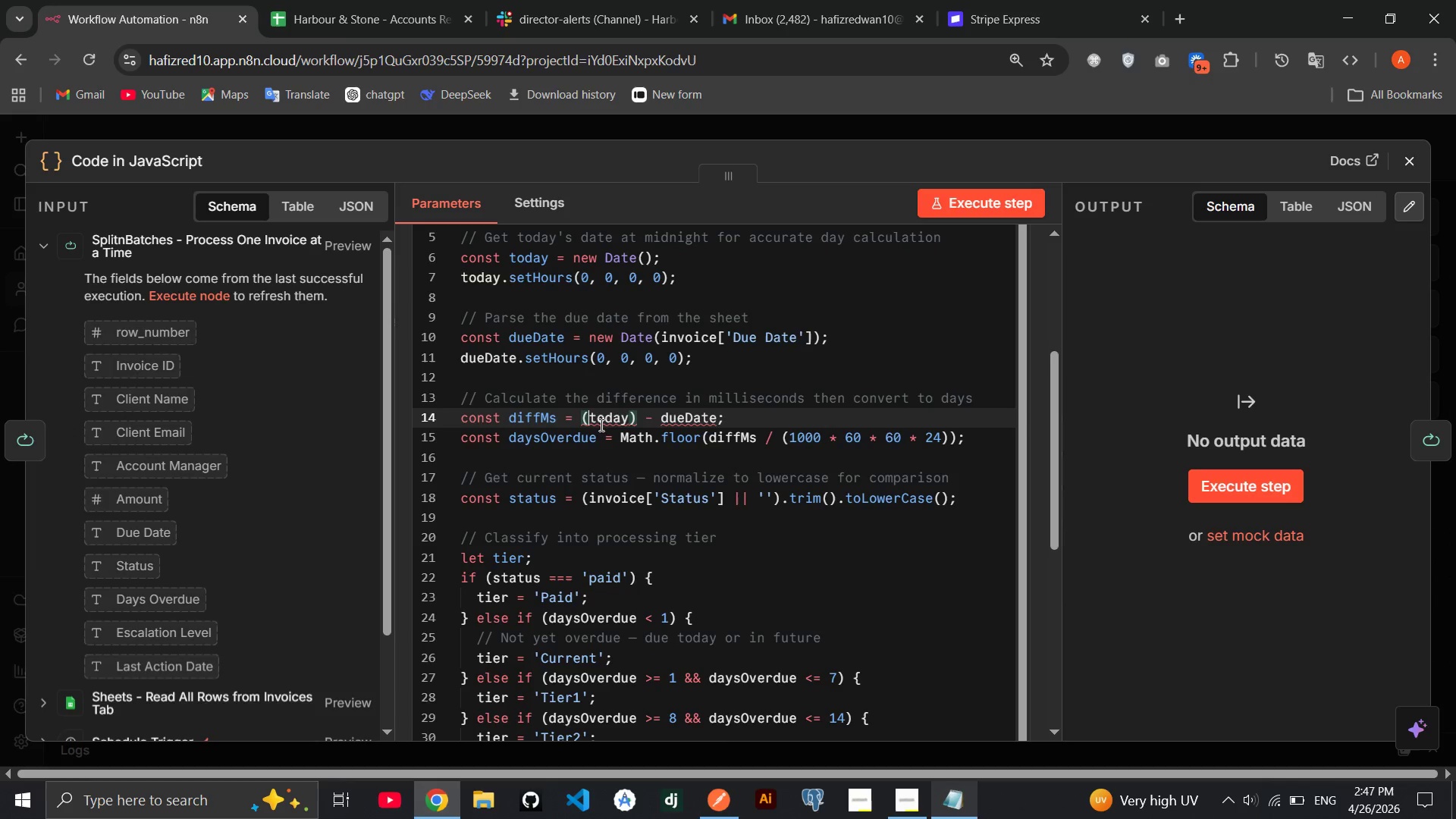 
key(ArrowLeft)
 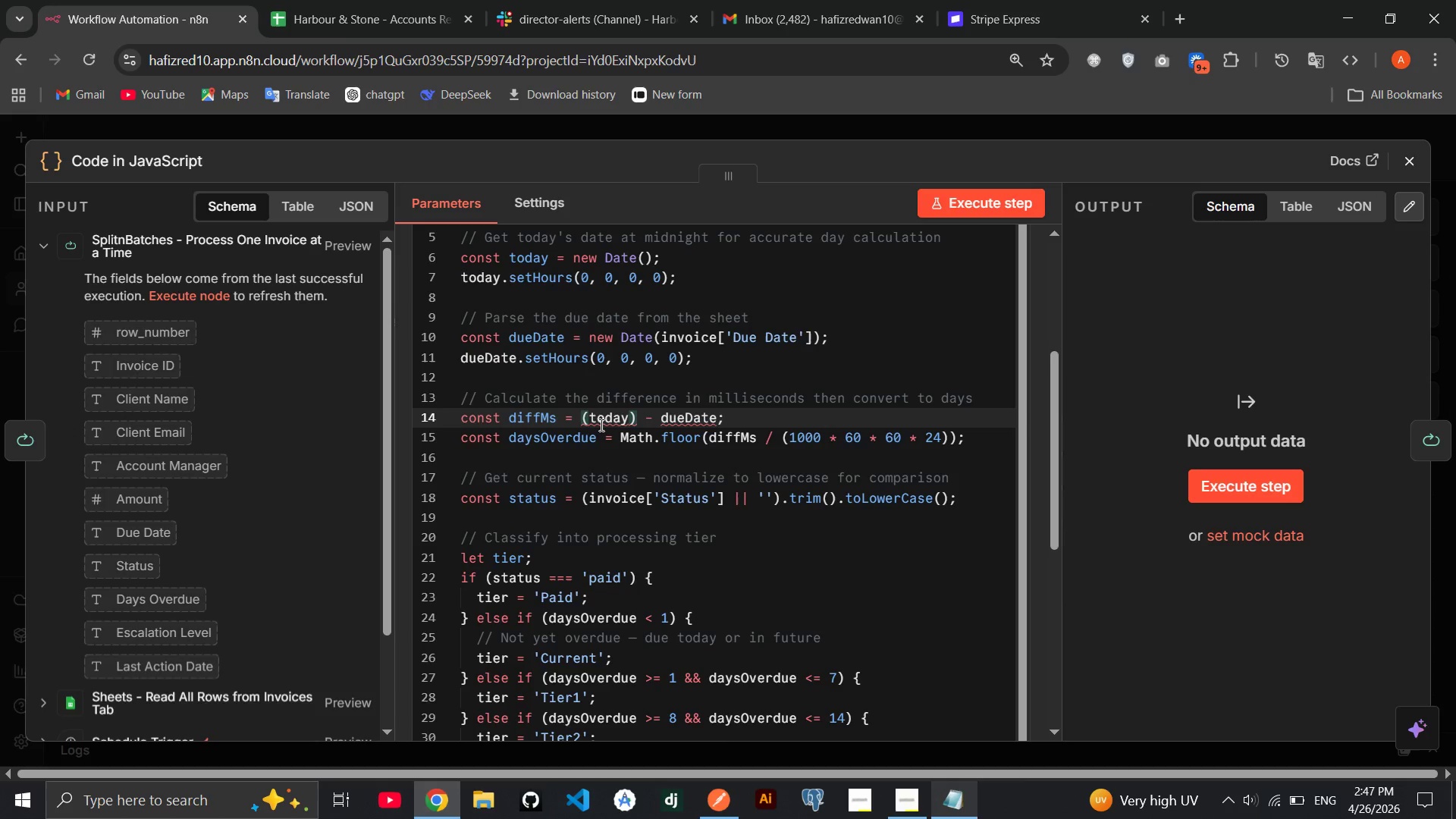 
key(CapsLock)
 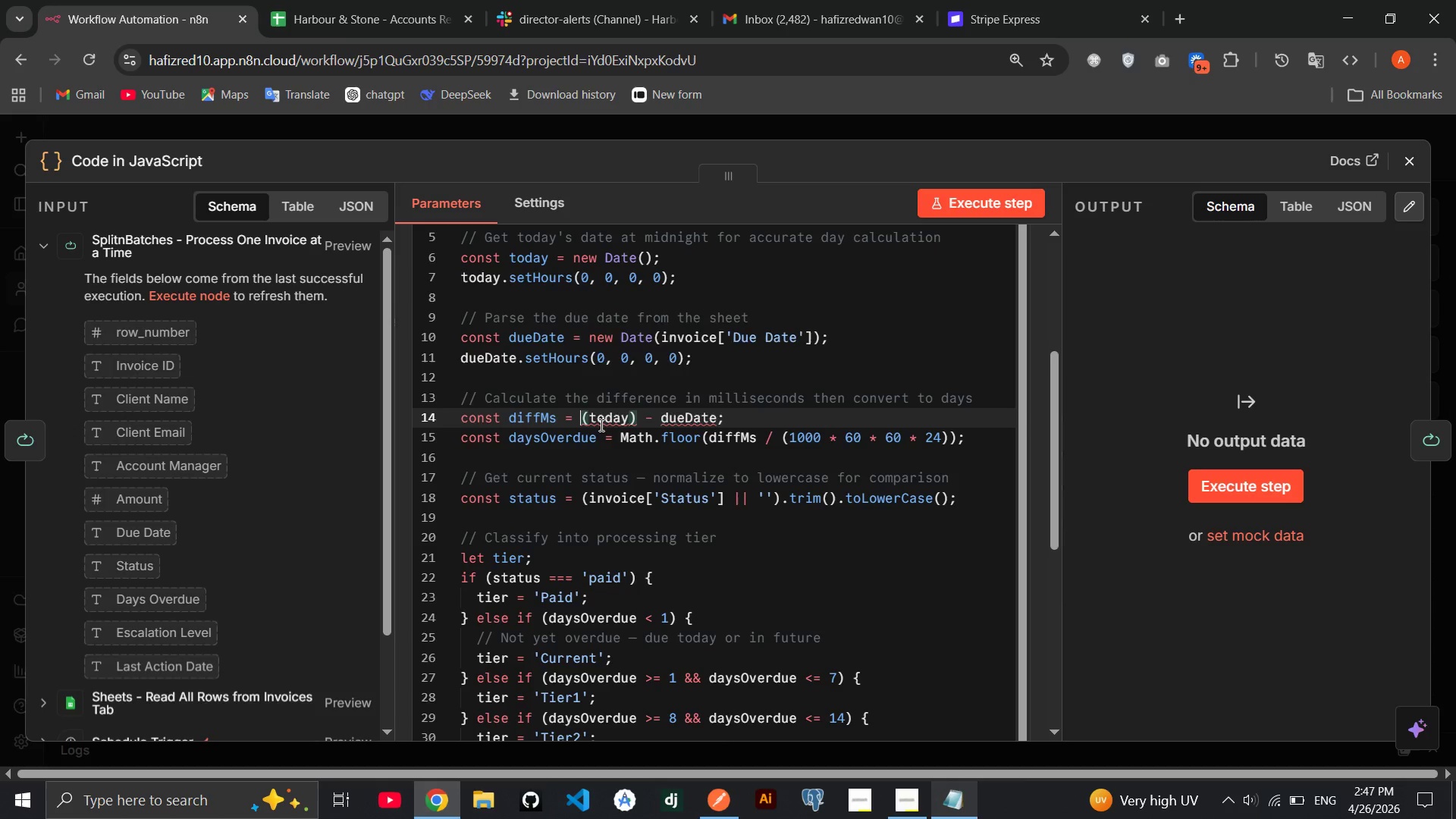 
key(N)
 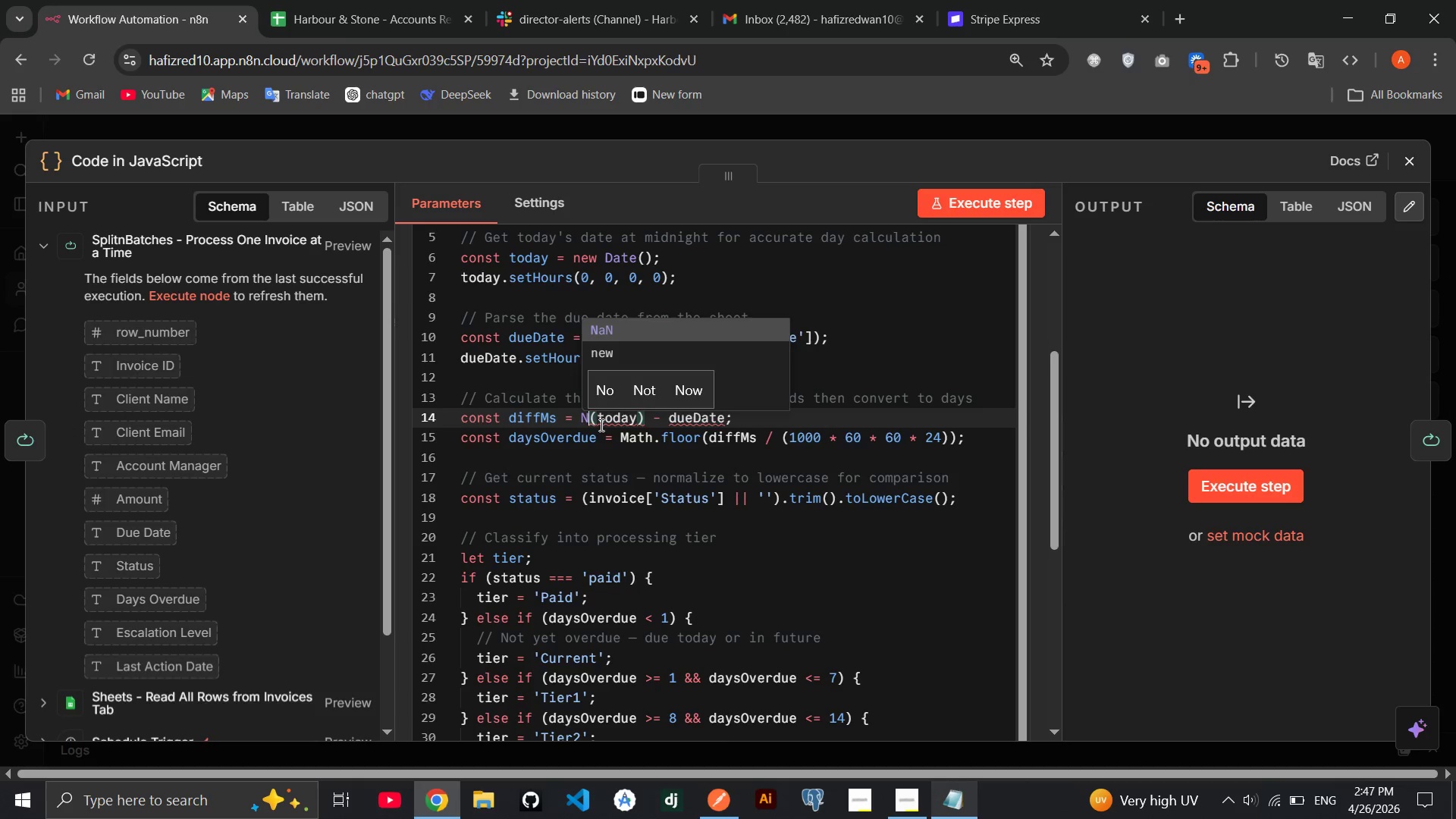 
key(CapsLock)
 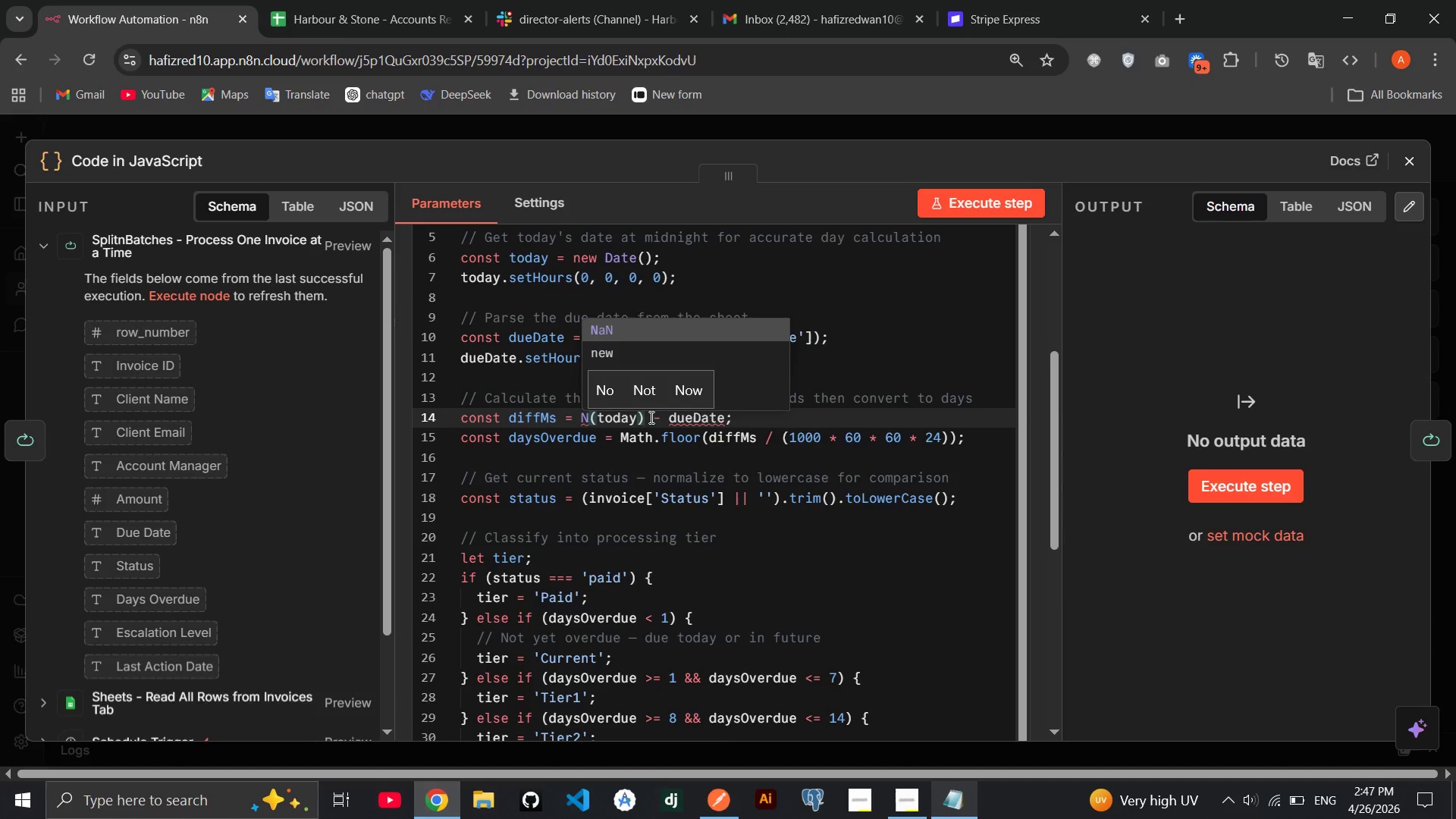 
key(U)
 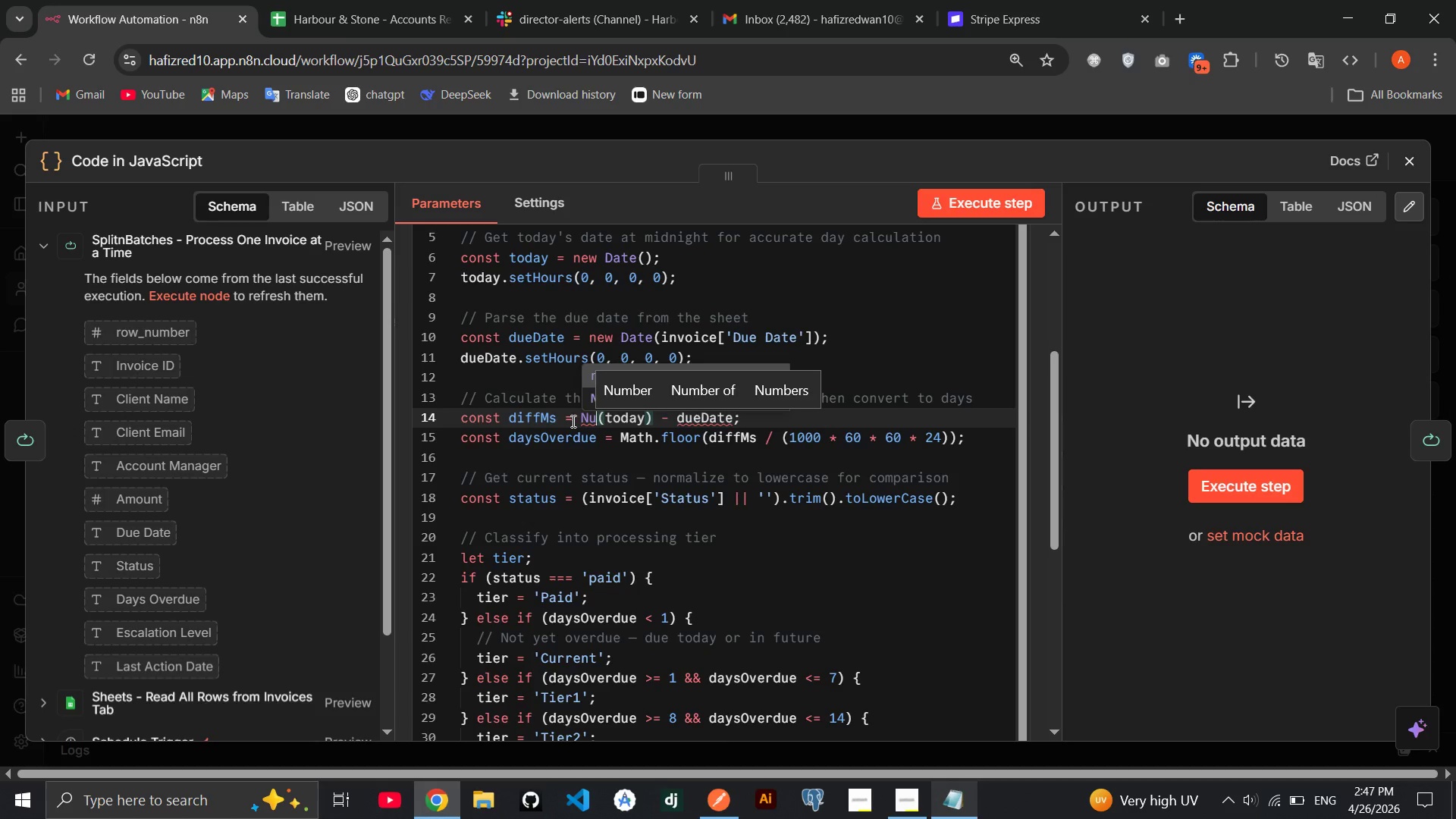 
left_click([595, 418])
 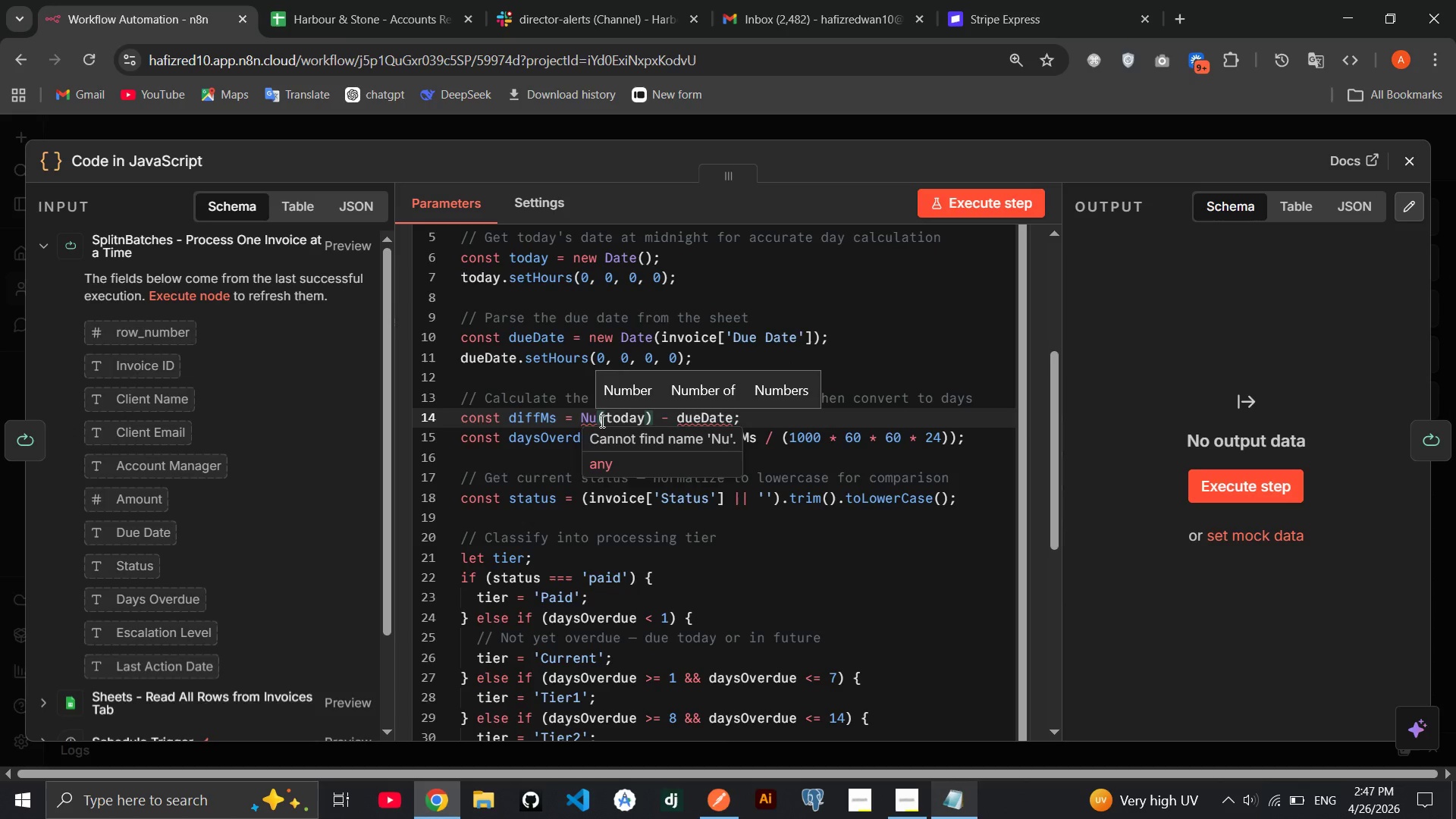 
key(M)
 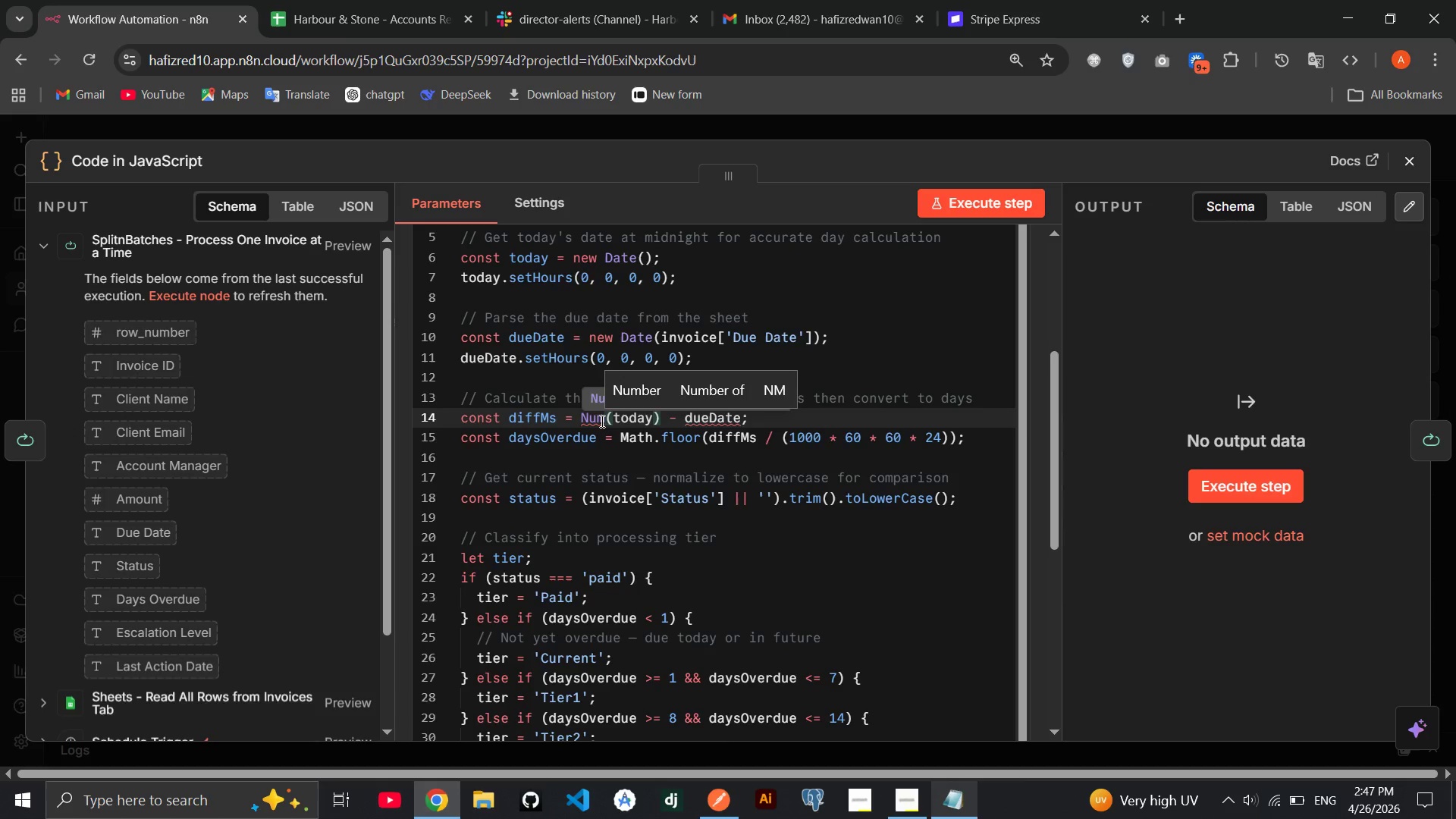 
key(Enter)
 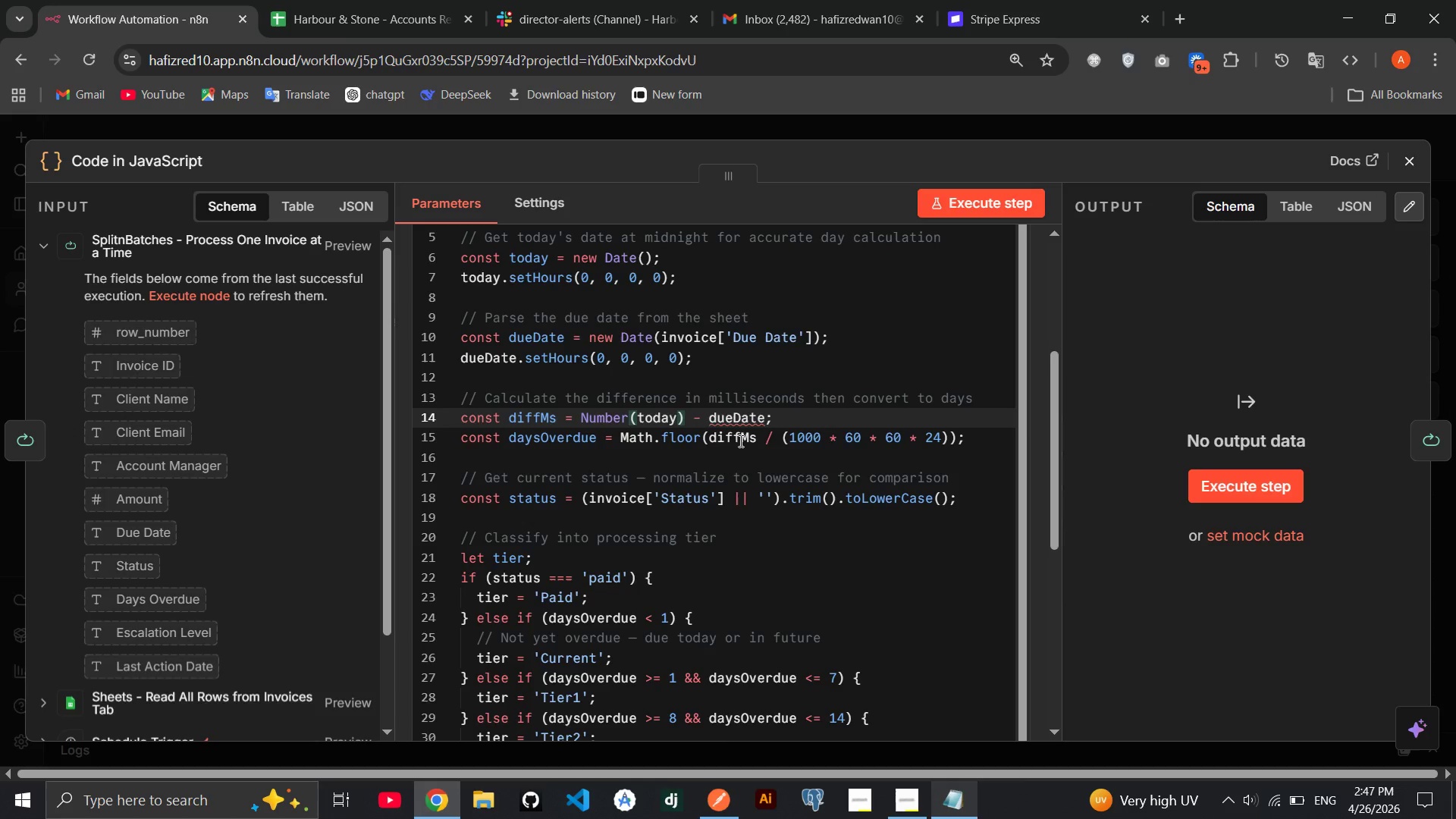 
left_click([746, 419])
 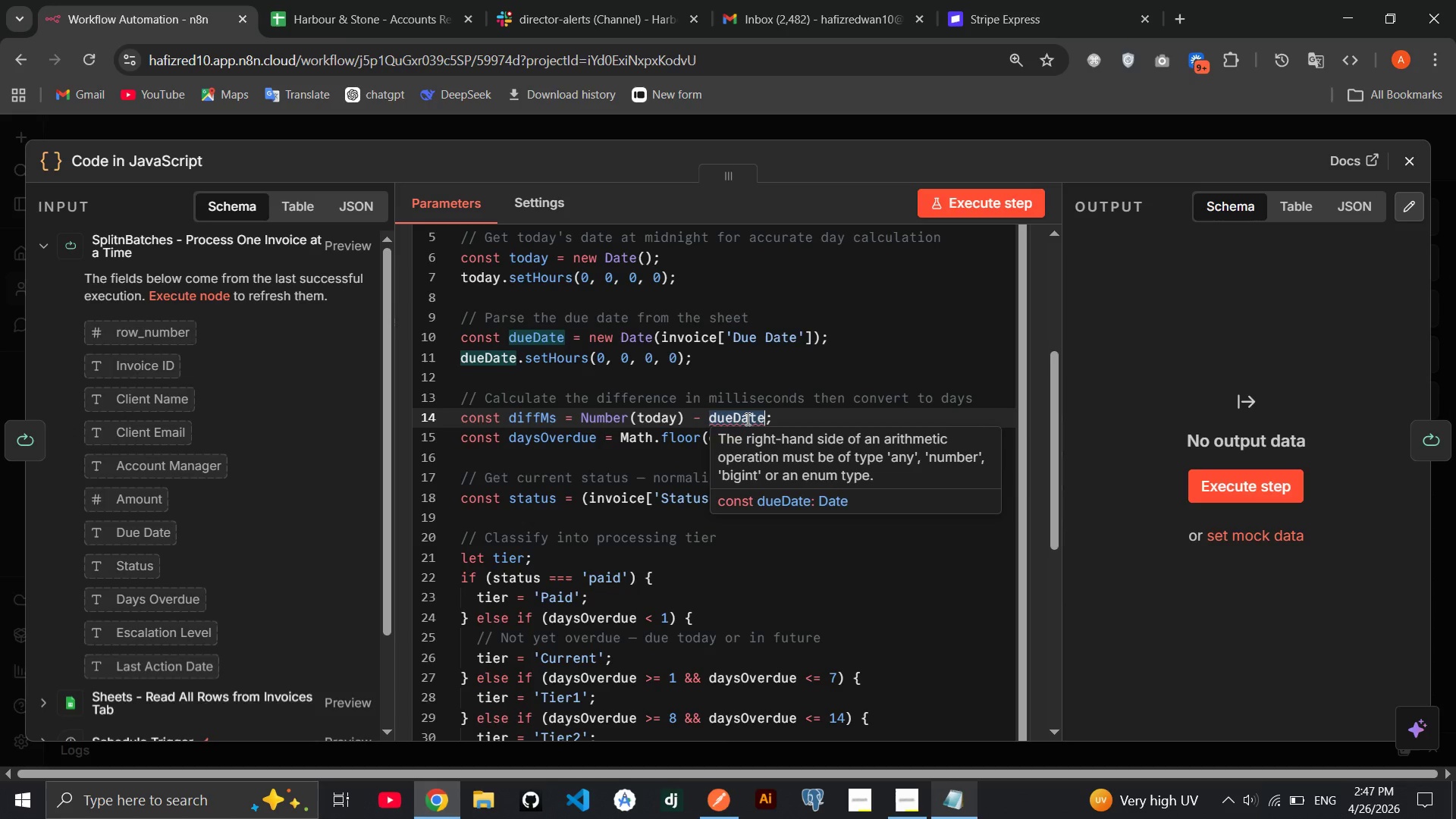 
key(Shift+9)
 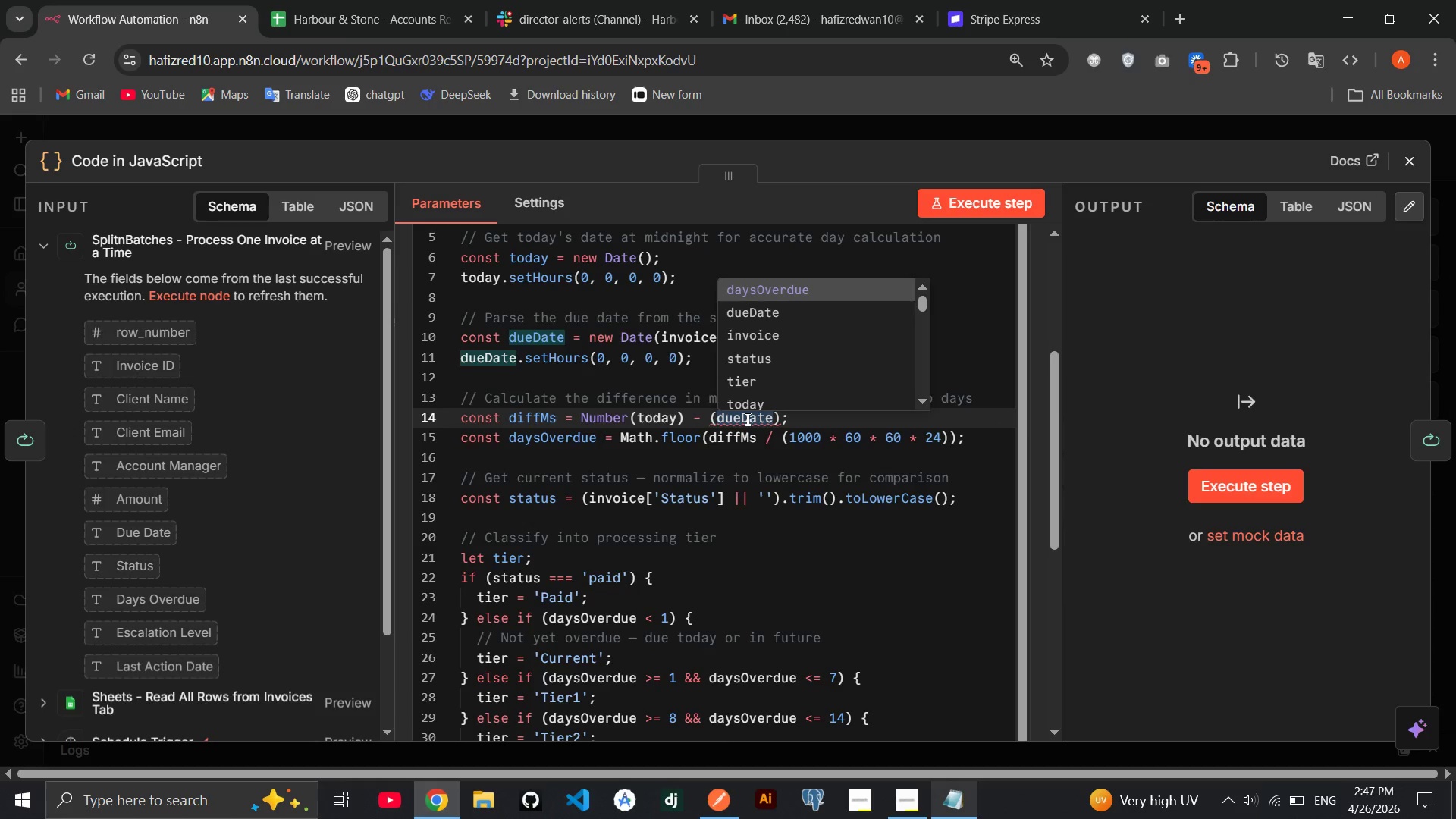 
key(Control+ControlRight)
 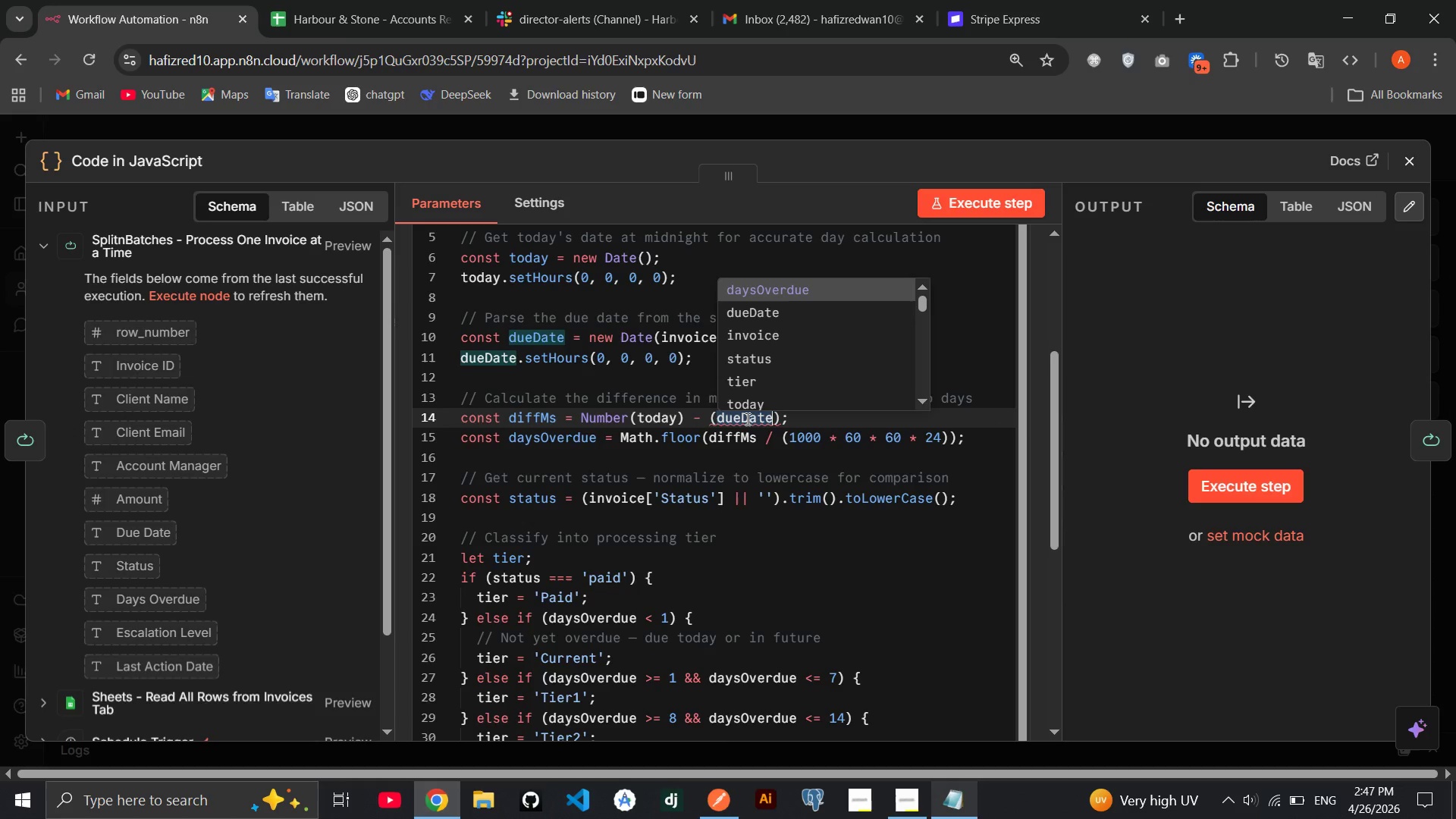 
key(Control+ControlRight)
 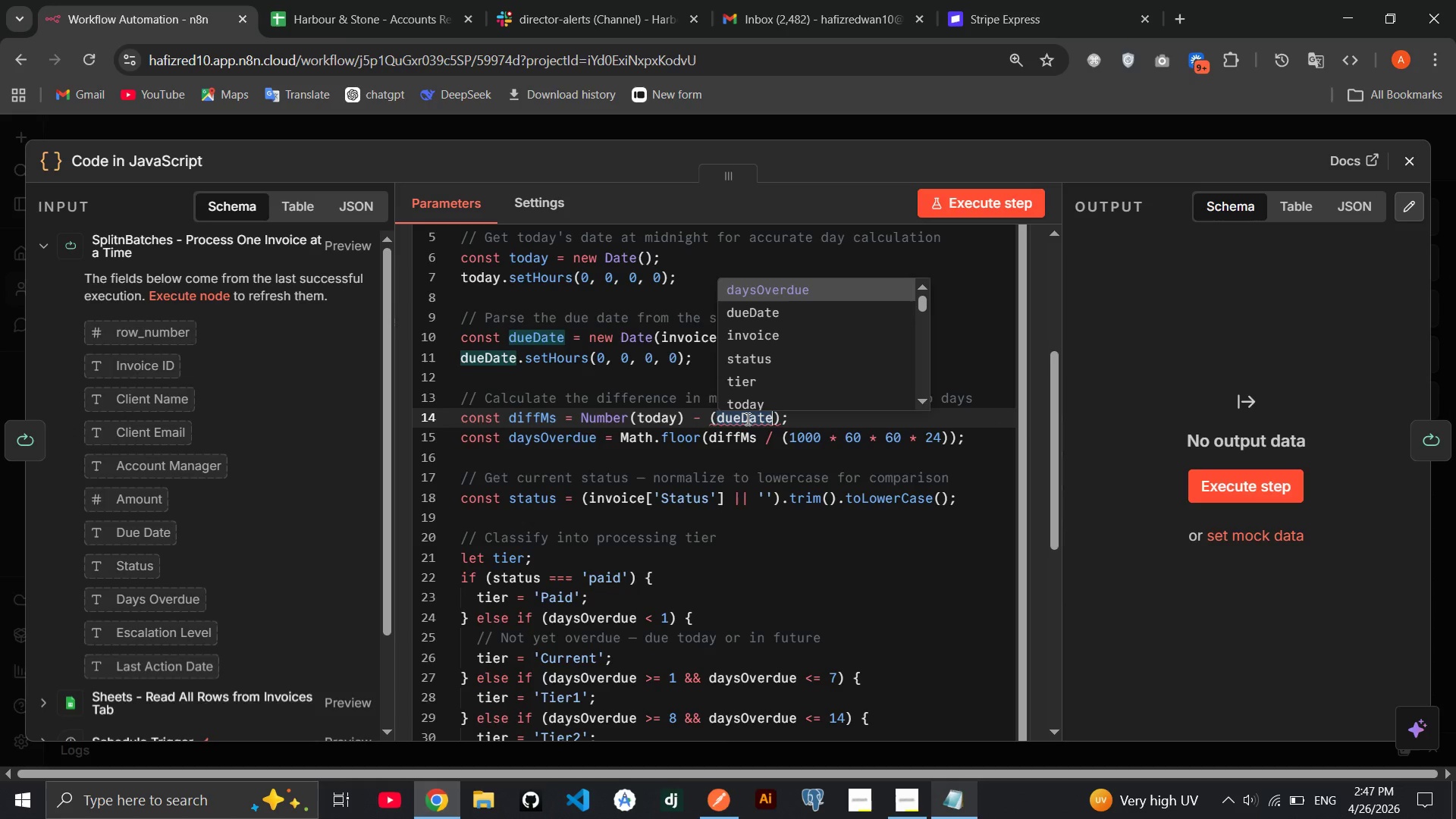 
key(Control+ControlRight)
 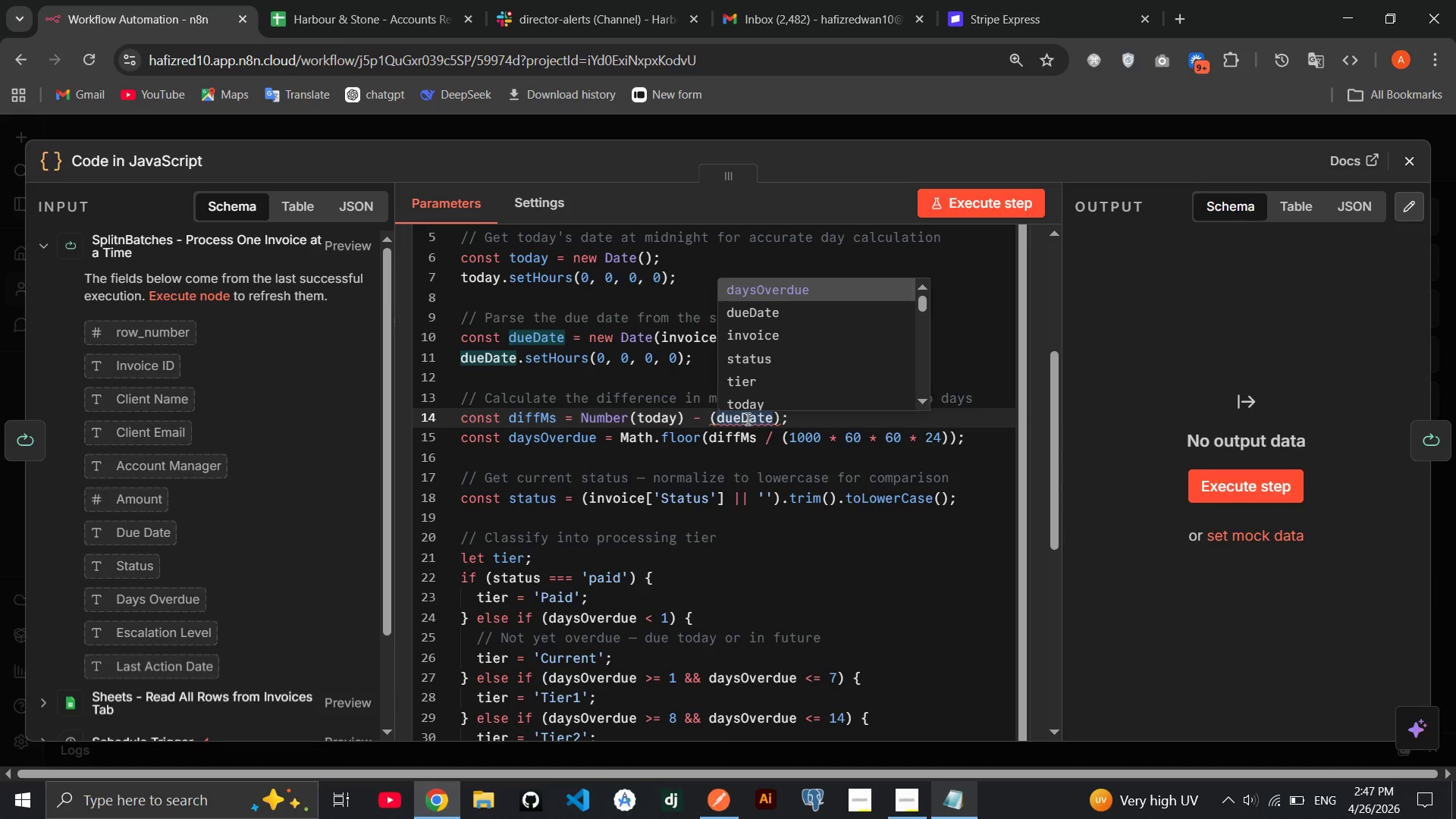 
key(ArrowLeft)
 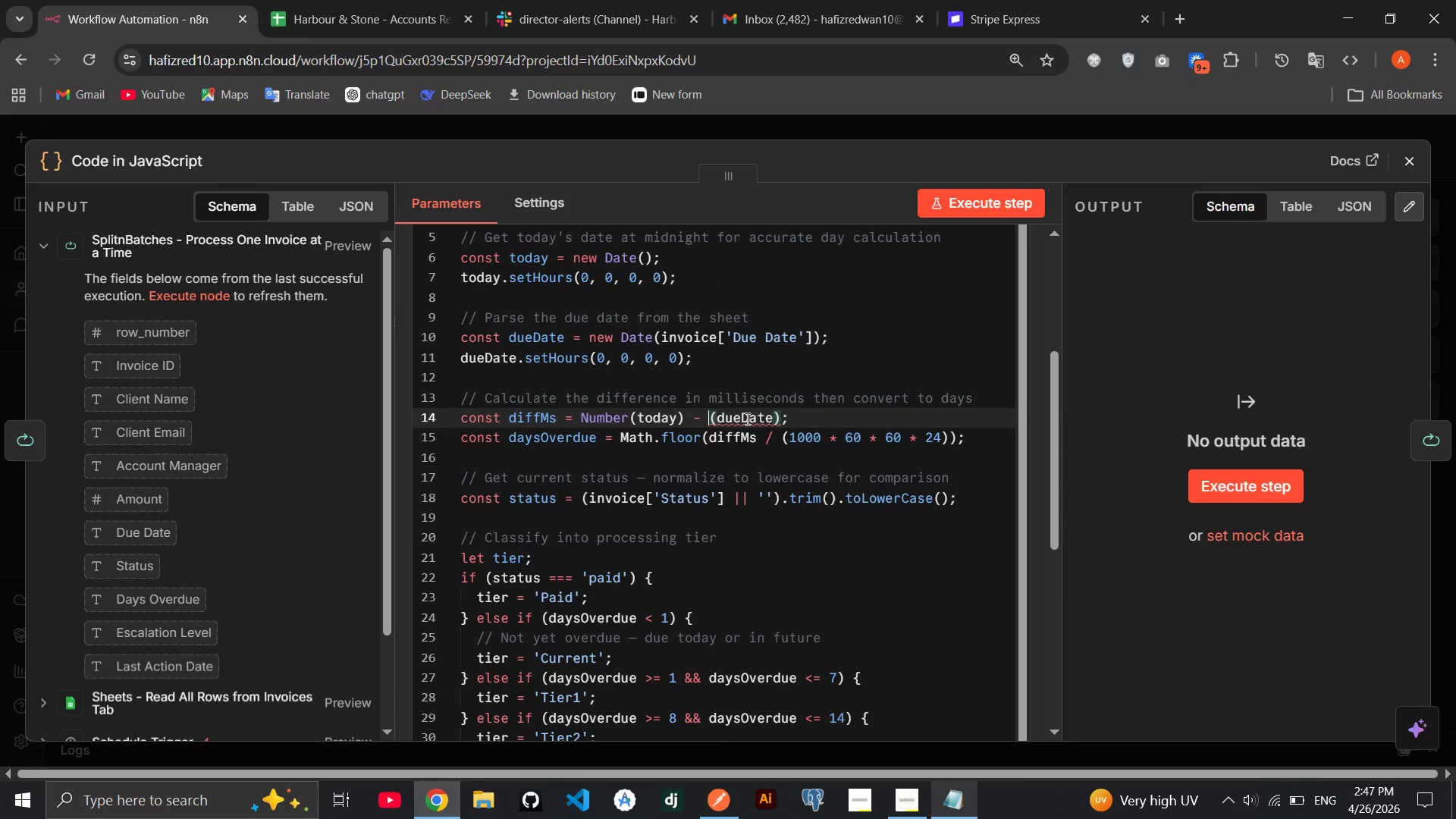 
key(ArrowLeft)
 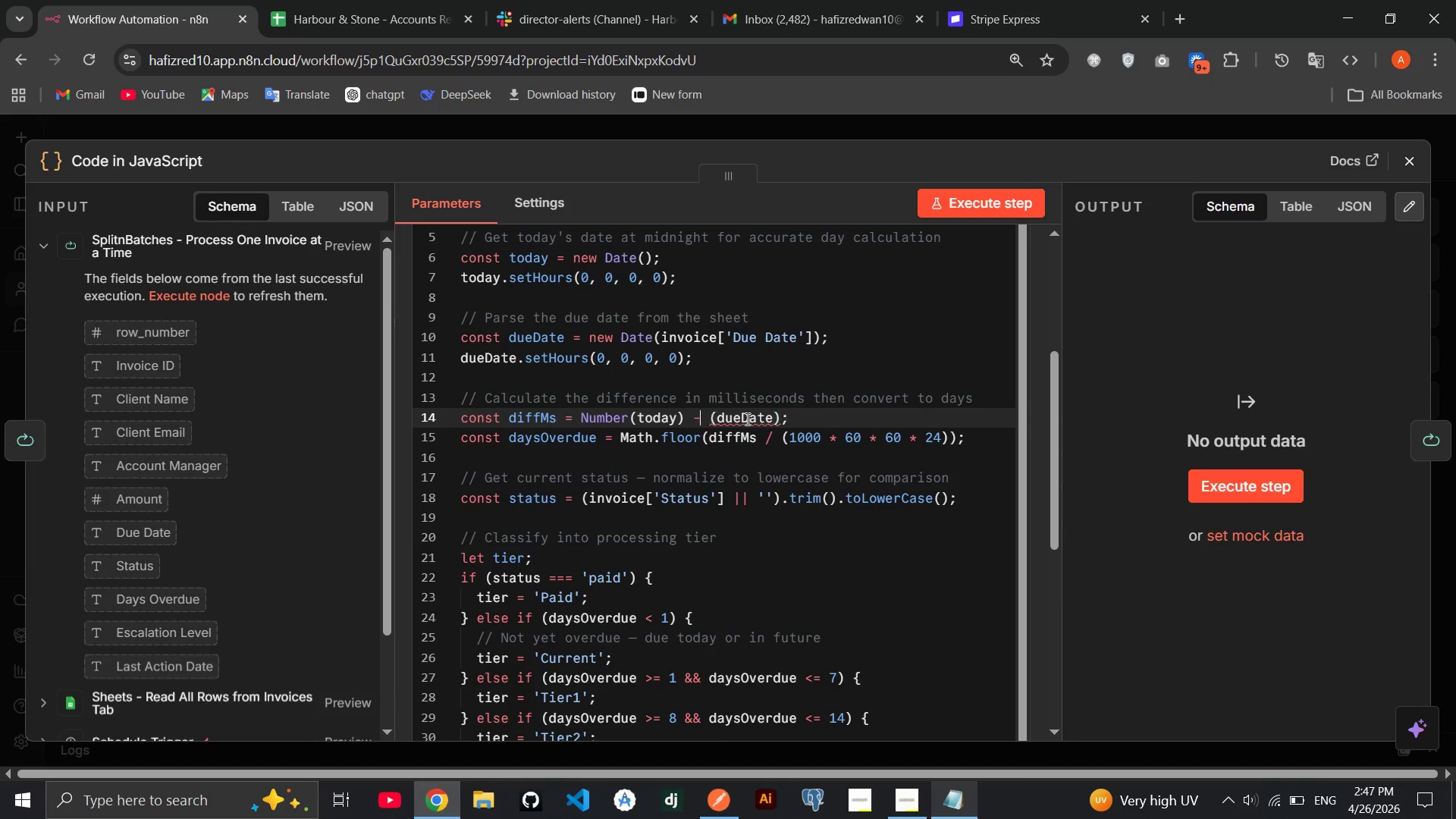 
key(ArrowLeft)
 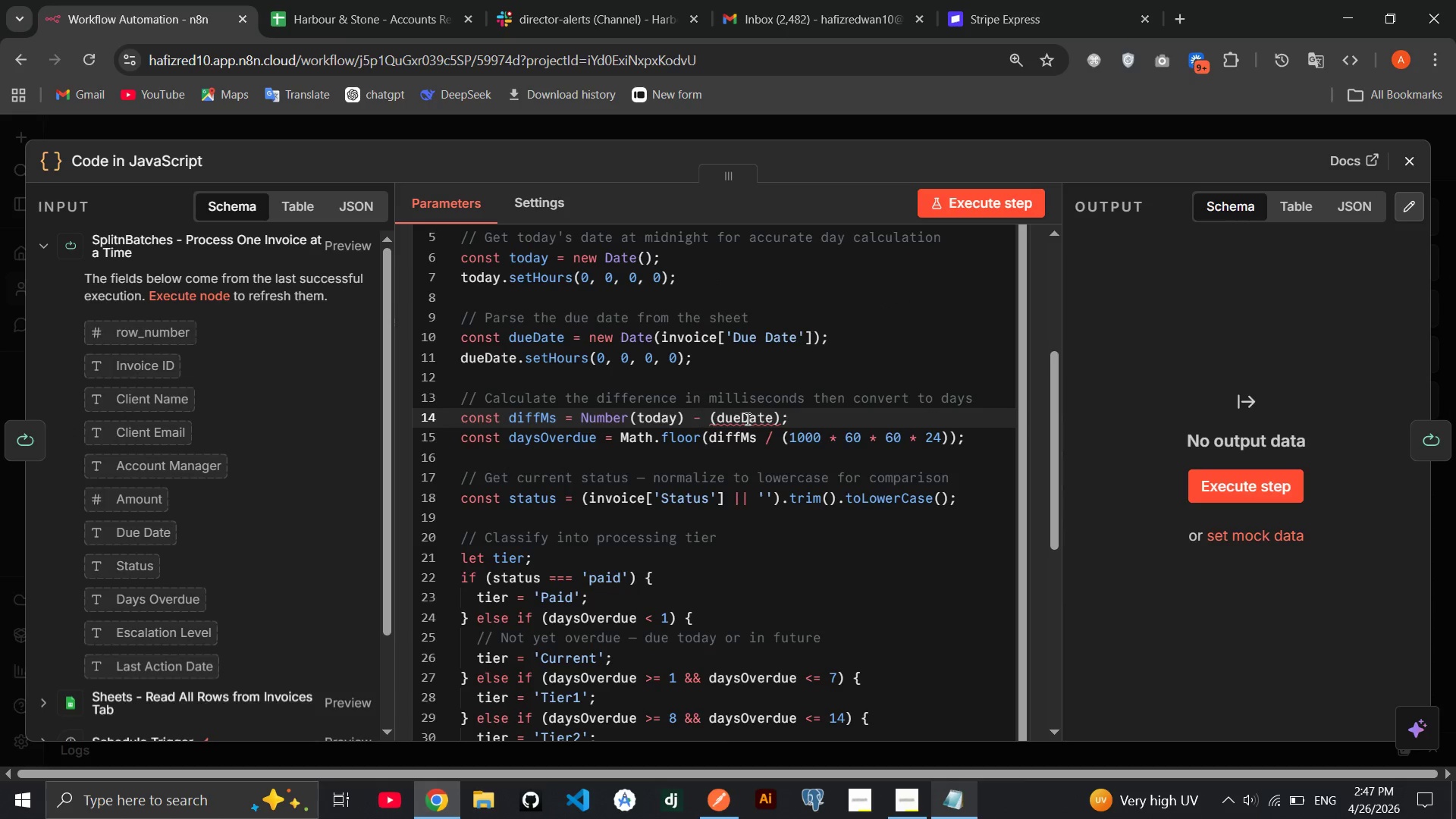 
key(ArrowRight)
 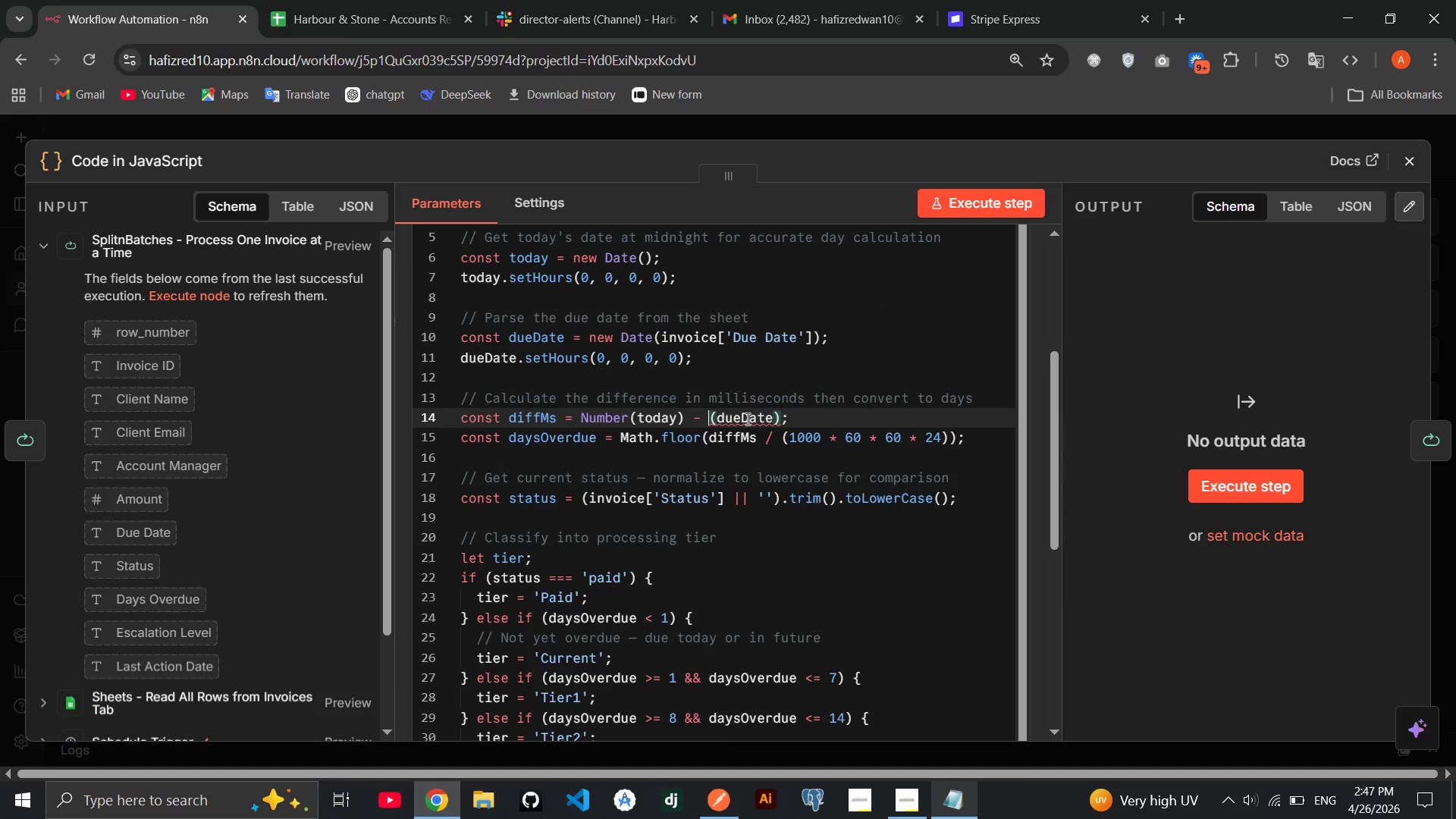 
type(Num)
 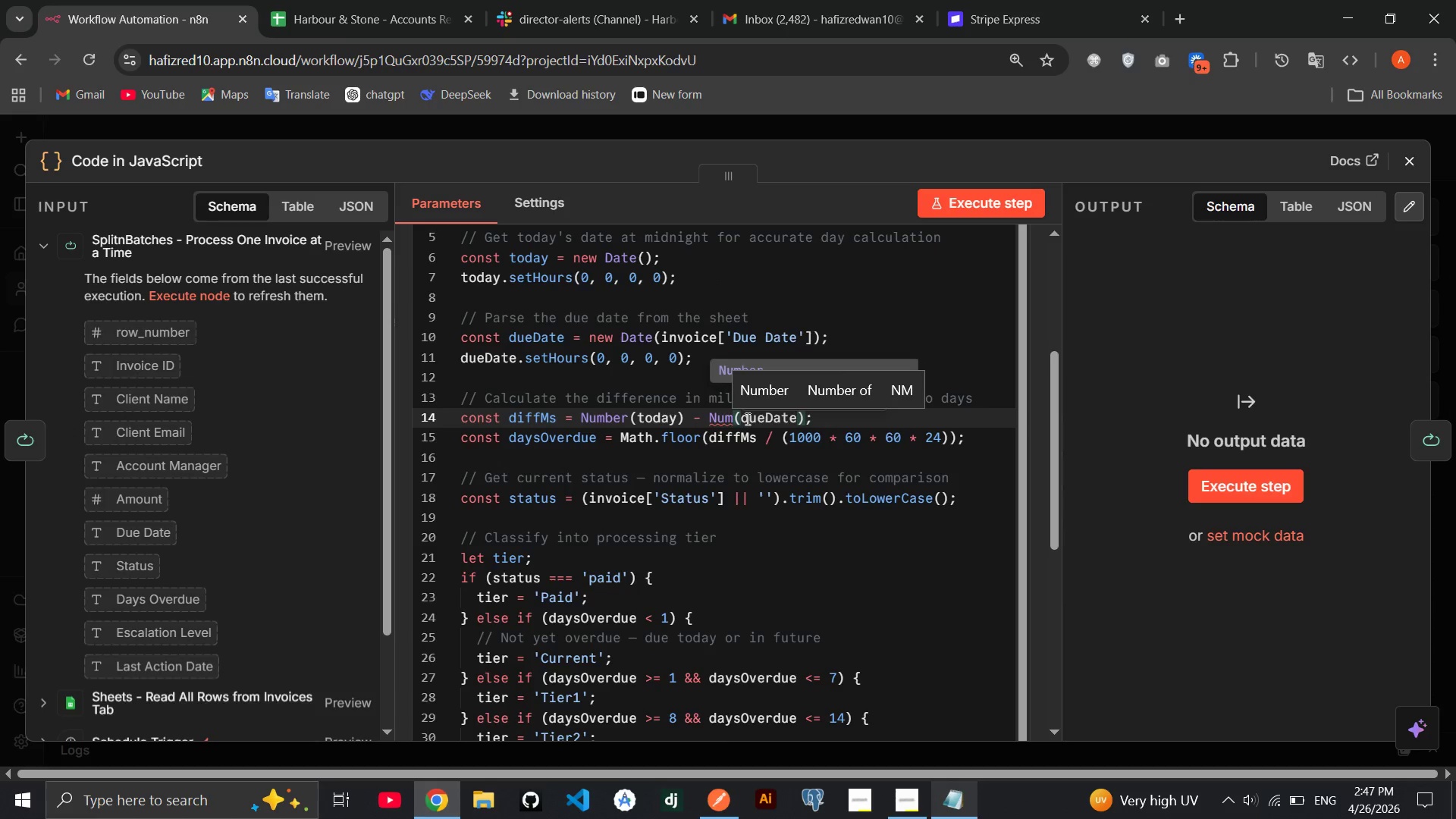 
key(Enter)
 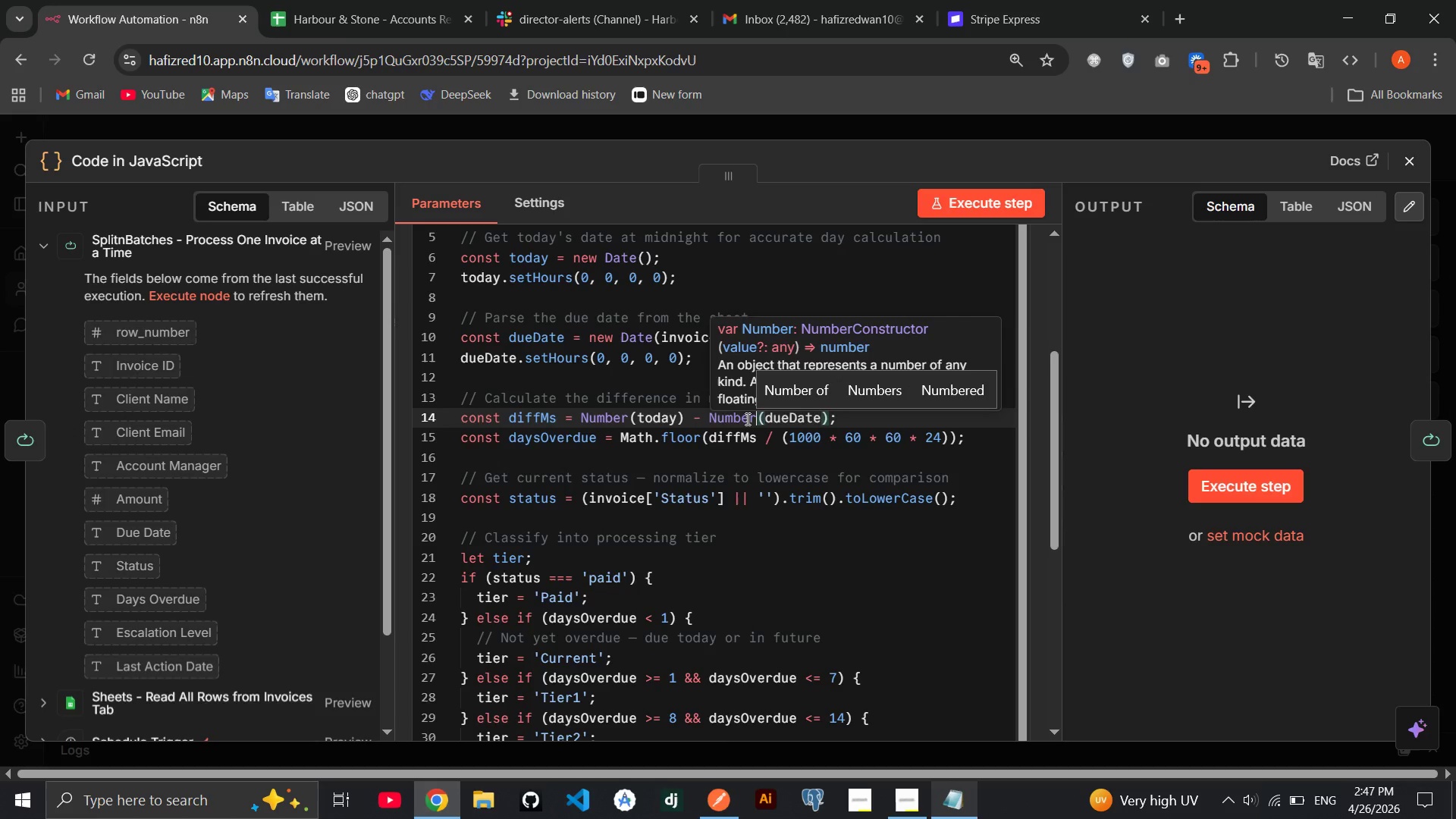 
double_click([746, 419])
 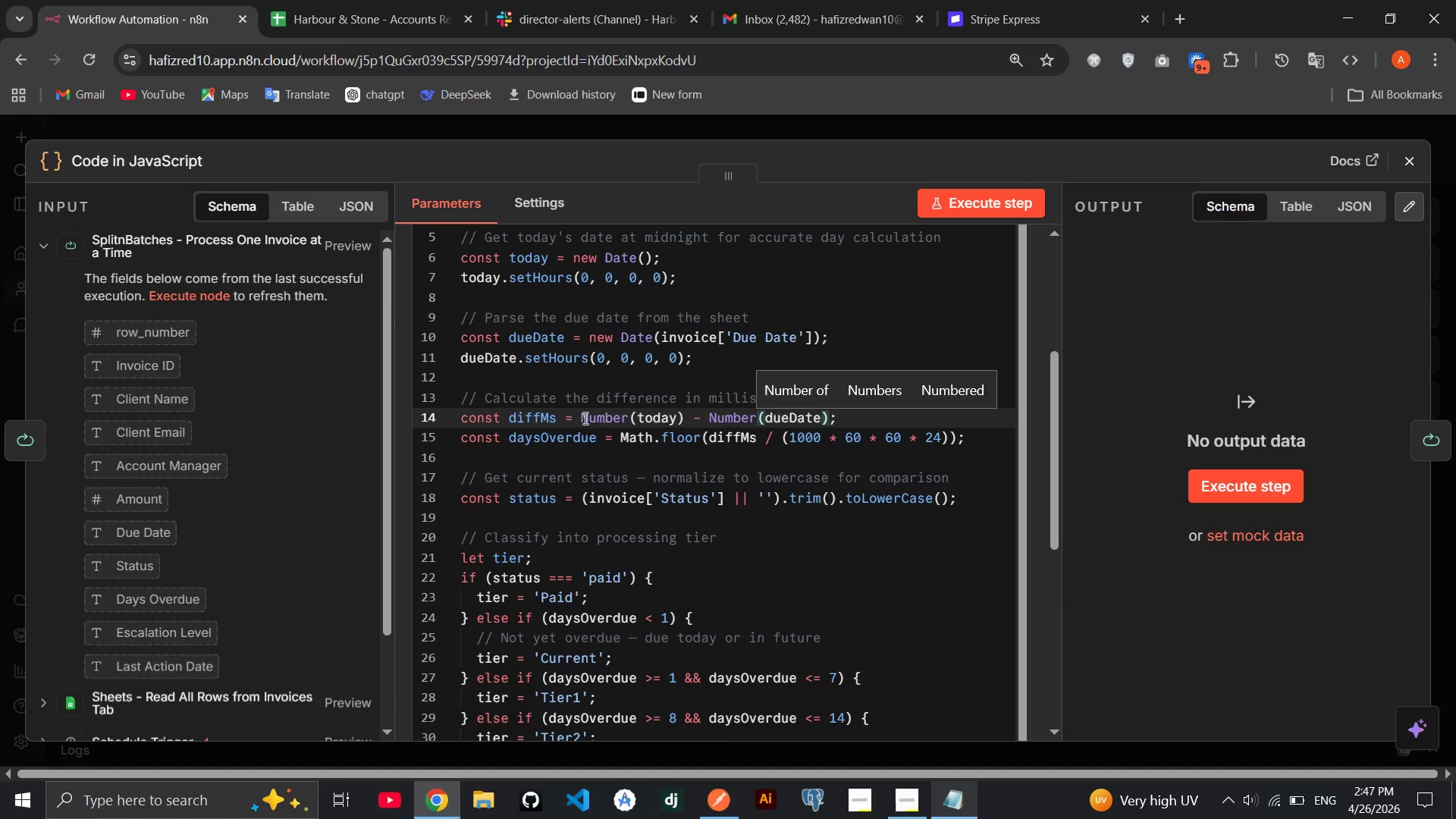 
left_click([596, 417])
 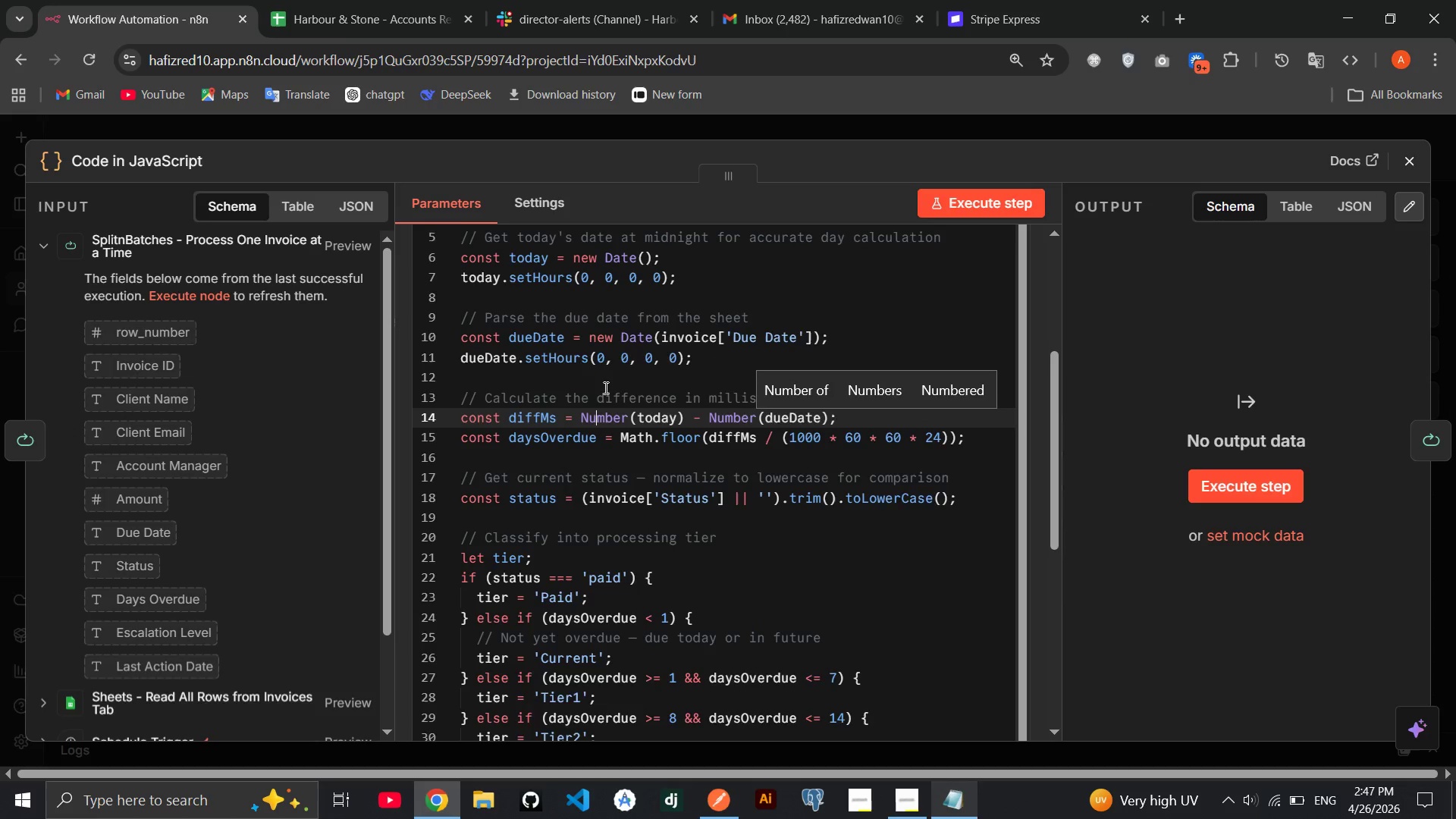 
scroll: coordinate [606, 386], scroll_direction: up, amount: 2.0
 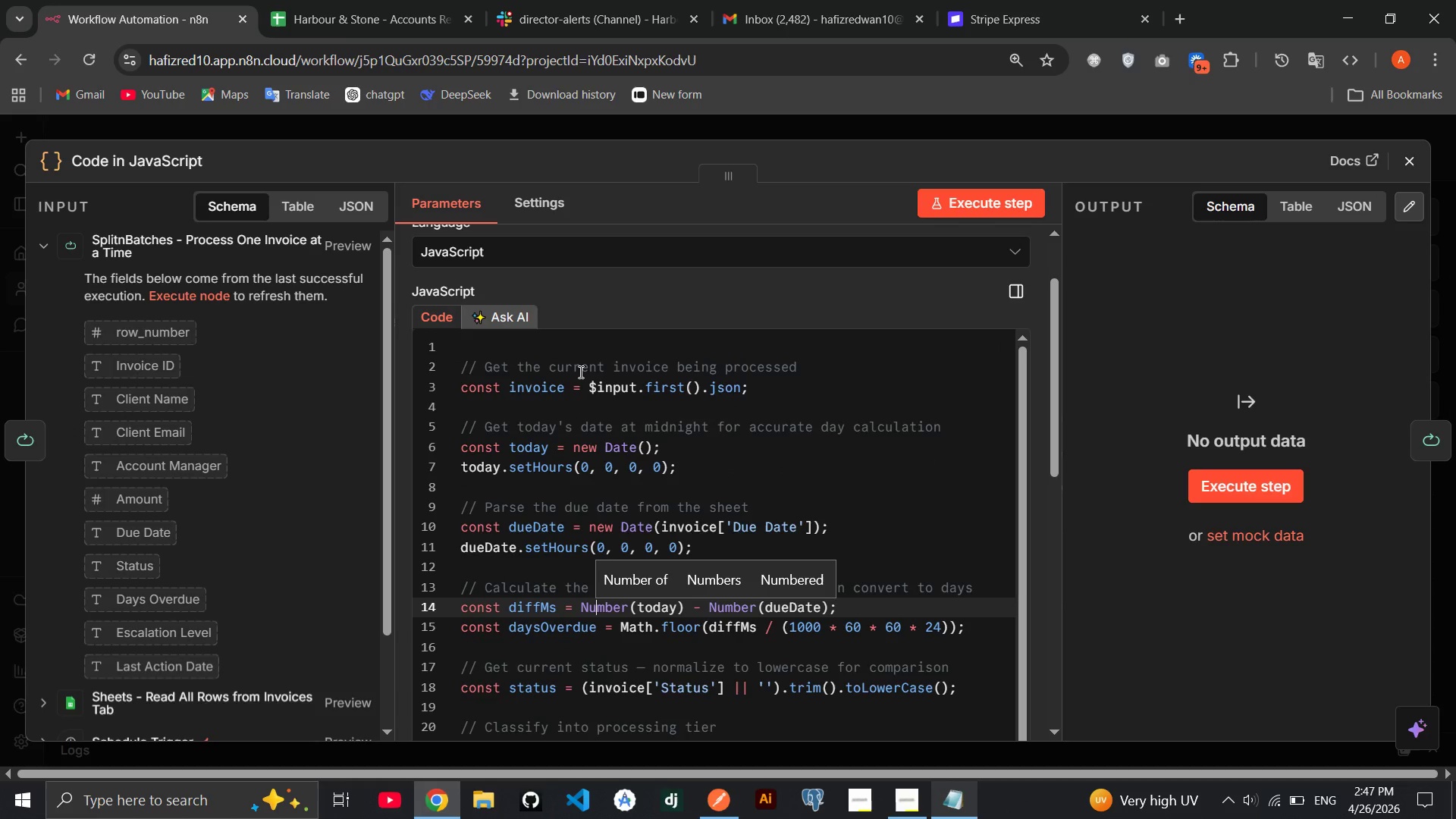 
scroll: coordinate [603, 372], scroll_direction: down, amount: 1.0
 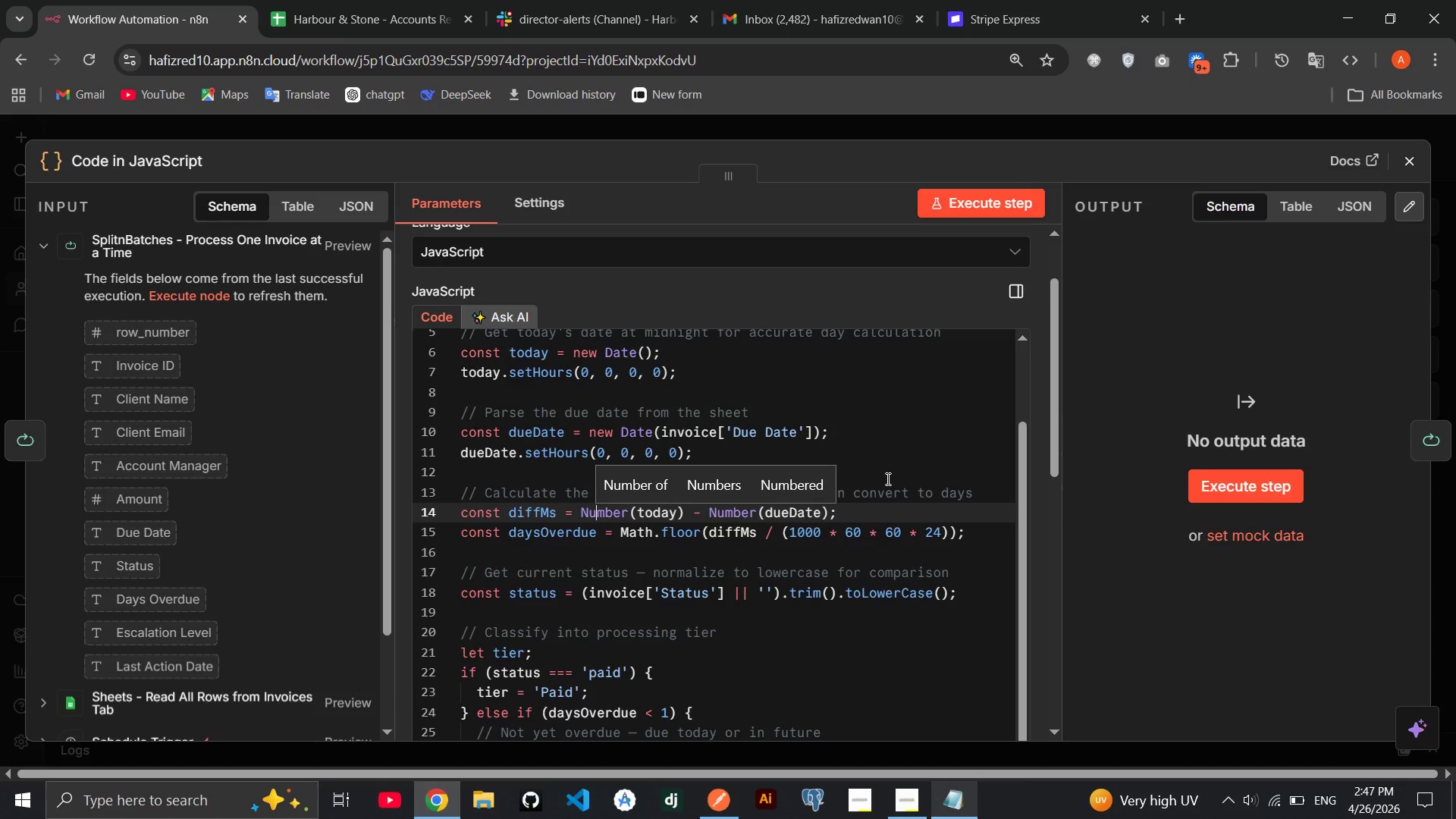 
left_click([888, 479])
 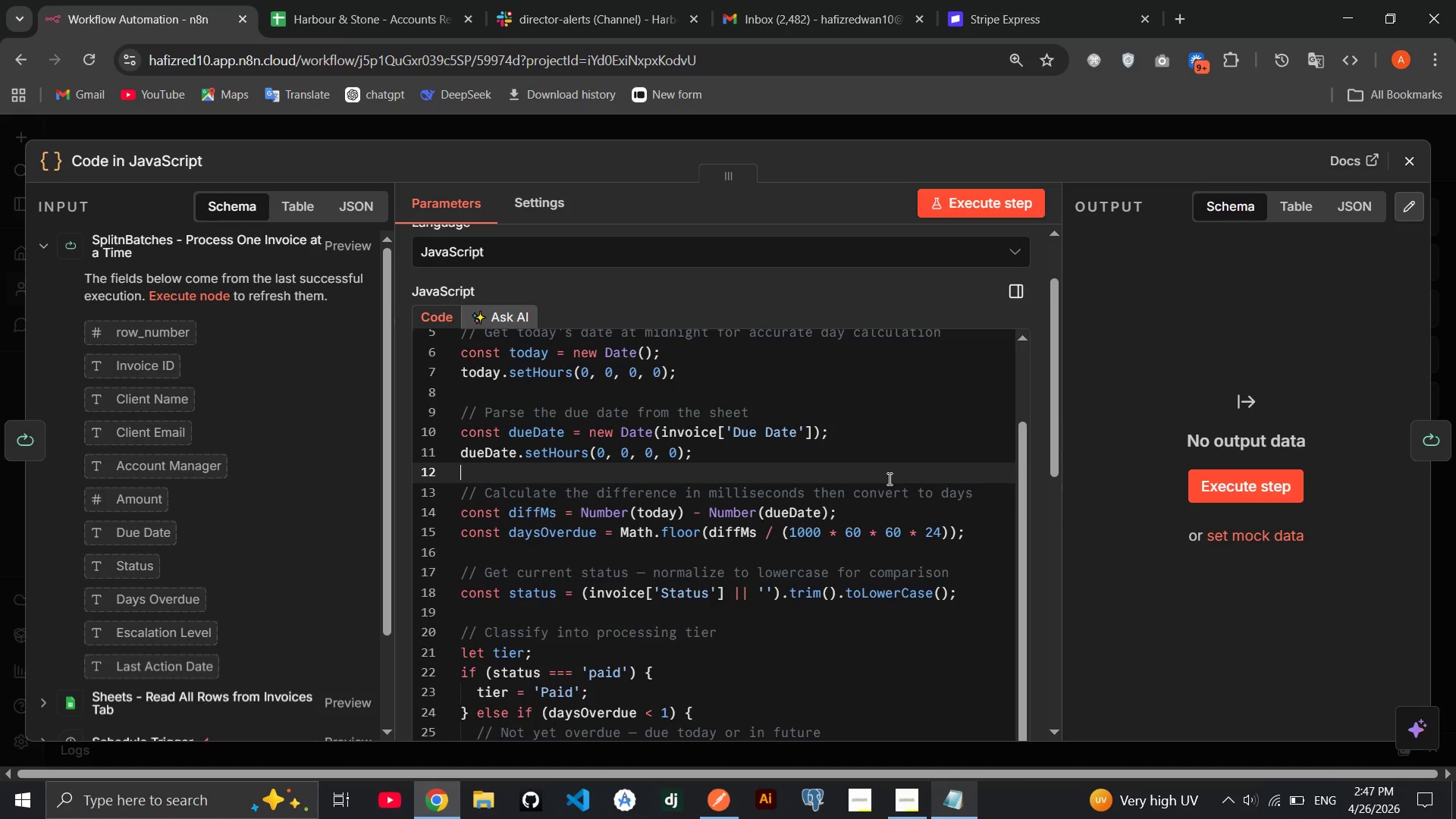 
scroll: coordinate [786, 449], scroll_direction: down, amount: 13.0
 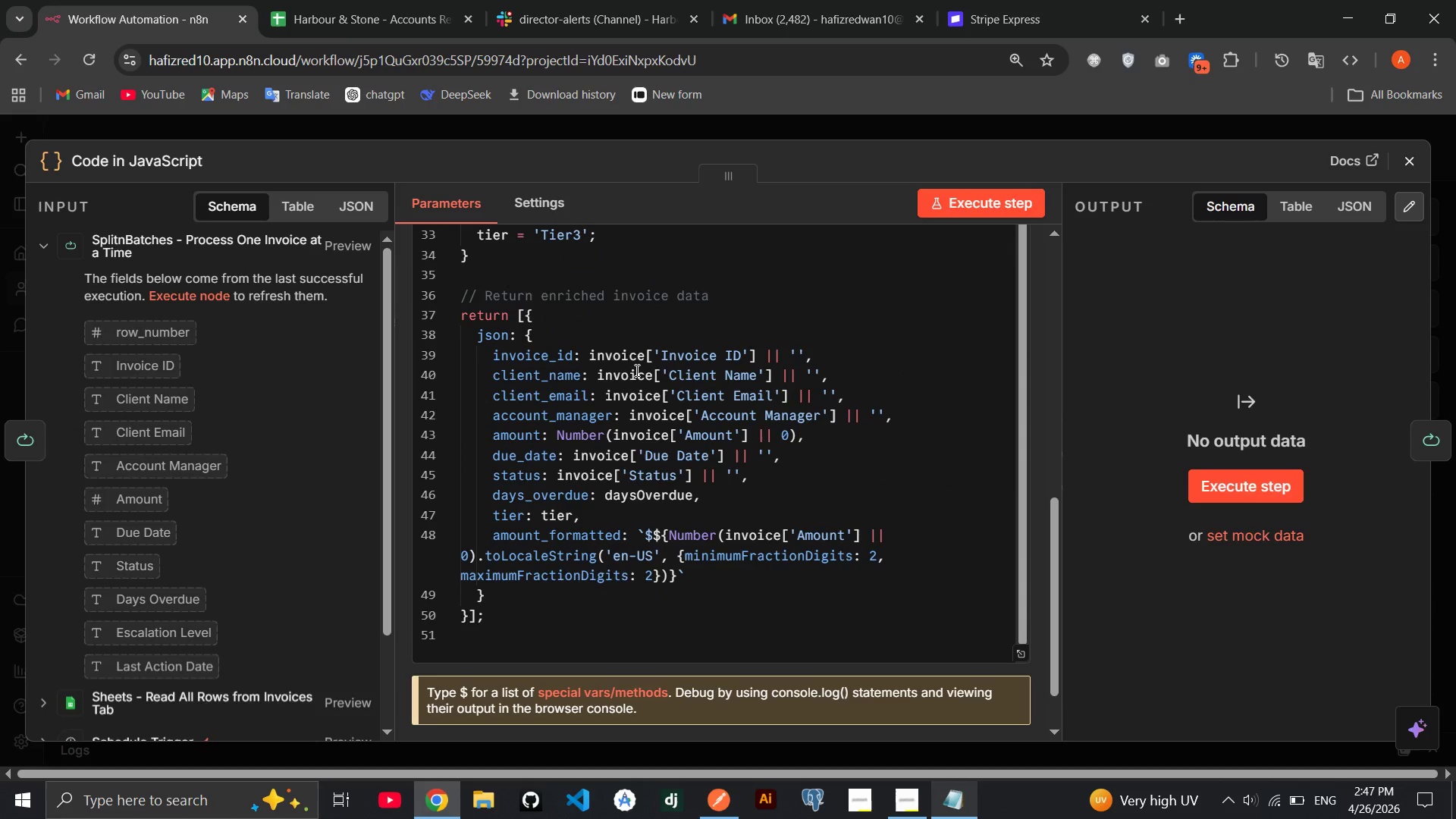 
scroll: coordinate [238, 517], scroll_direction: up, amount: 1.0
 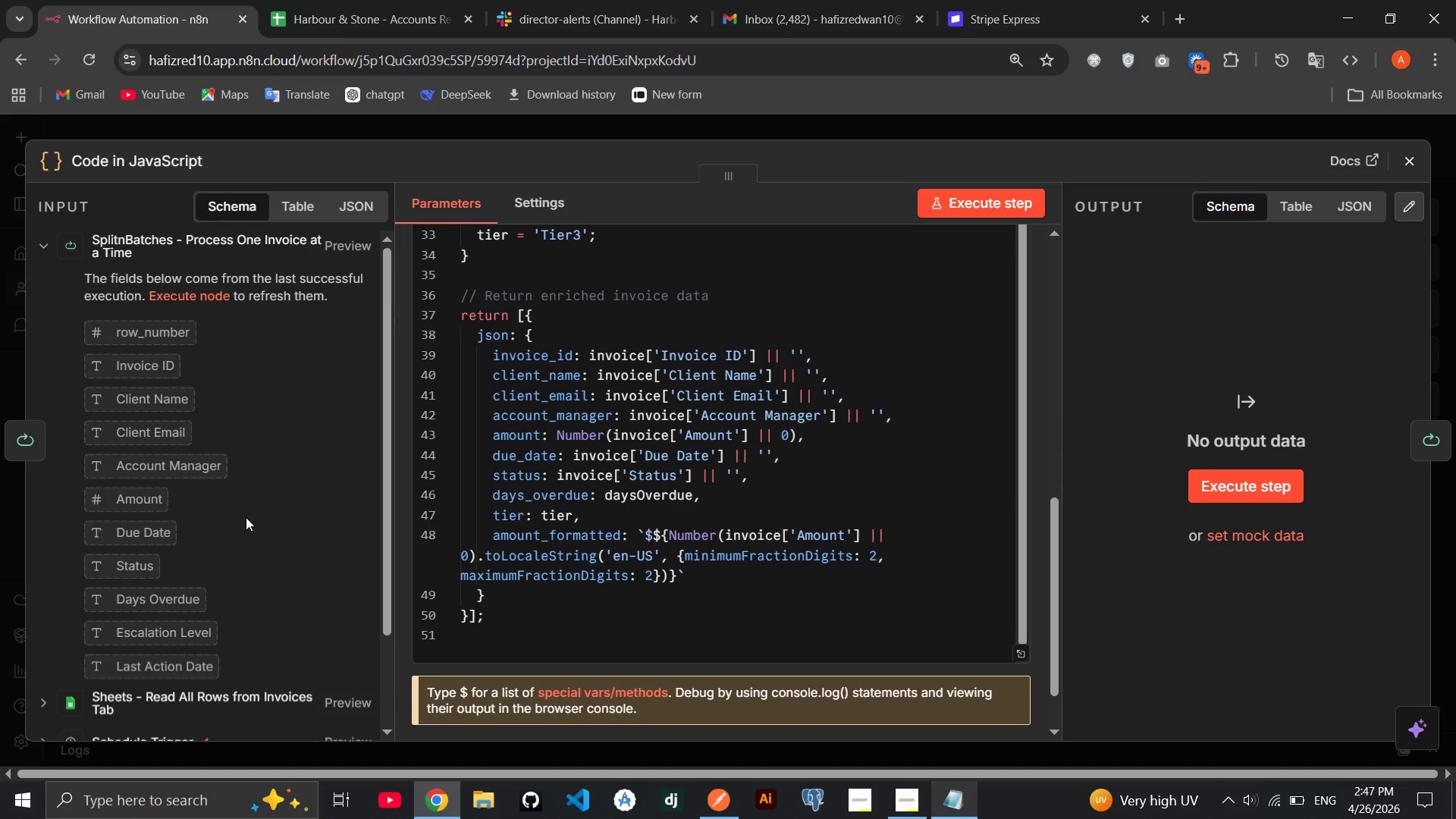 
scroll: coordinate [246, 517], scroll_direction: down, amount: 1.0
 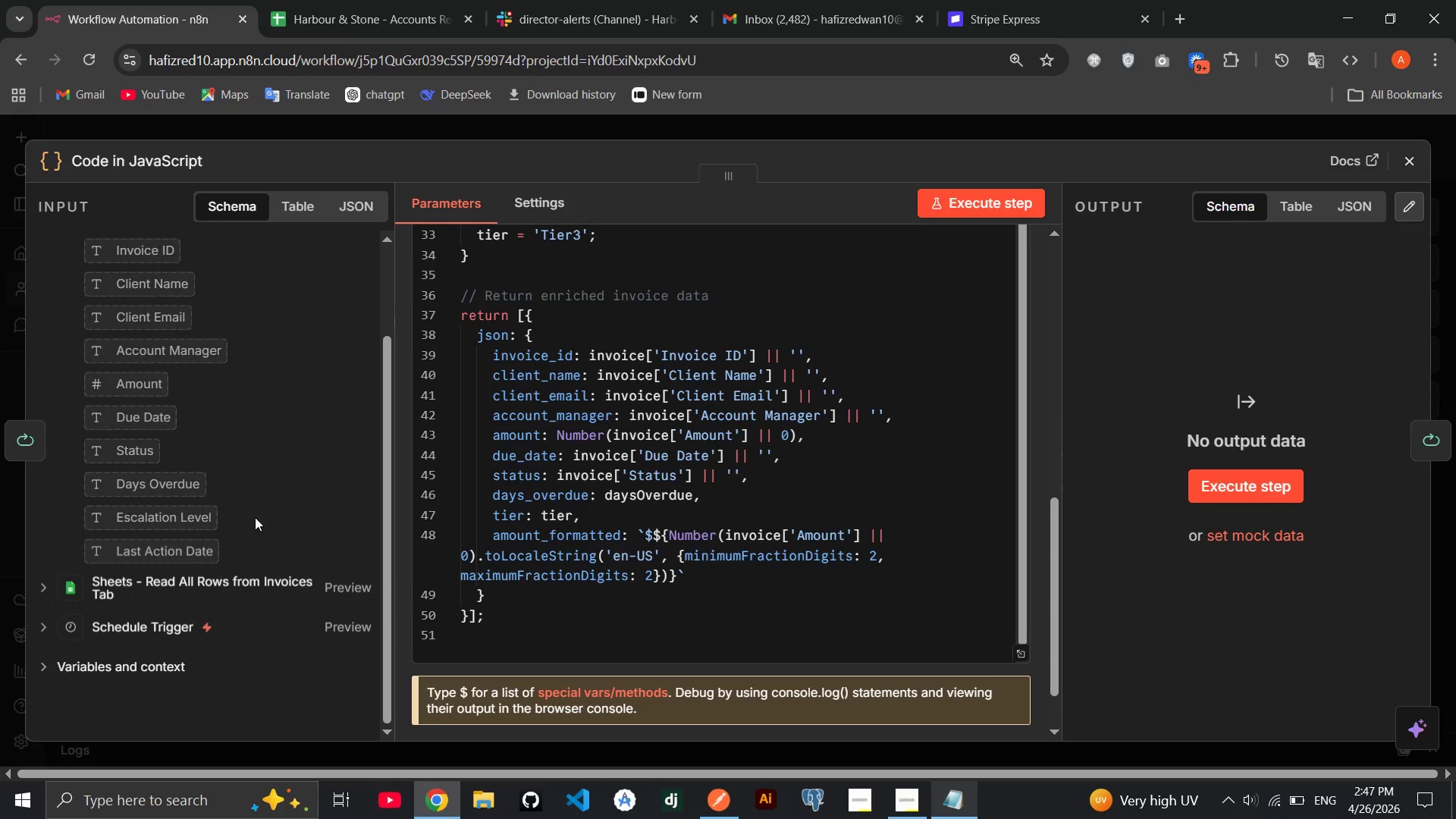 
scroll: coordinate [256, 517], scroll_direction: up, amount: 3.0
 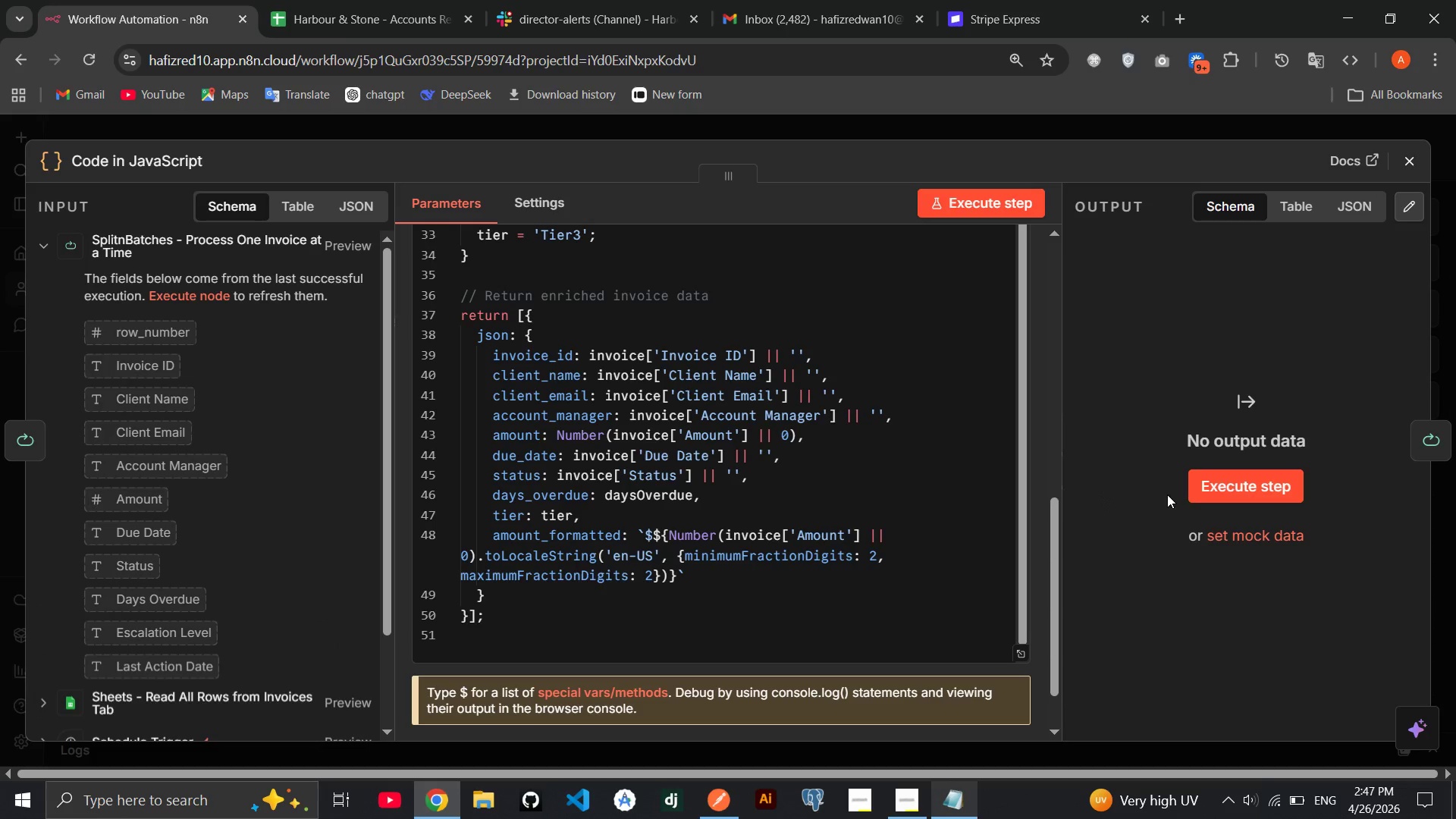 
left_click([1216, 490])
 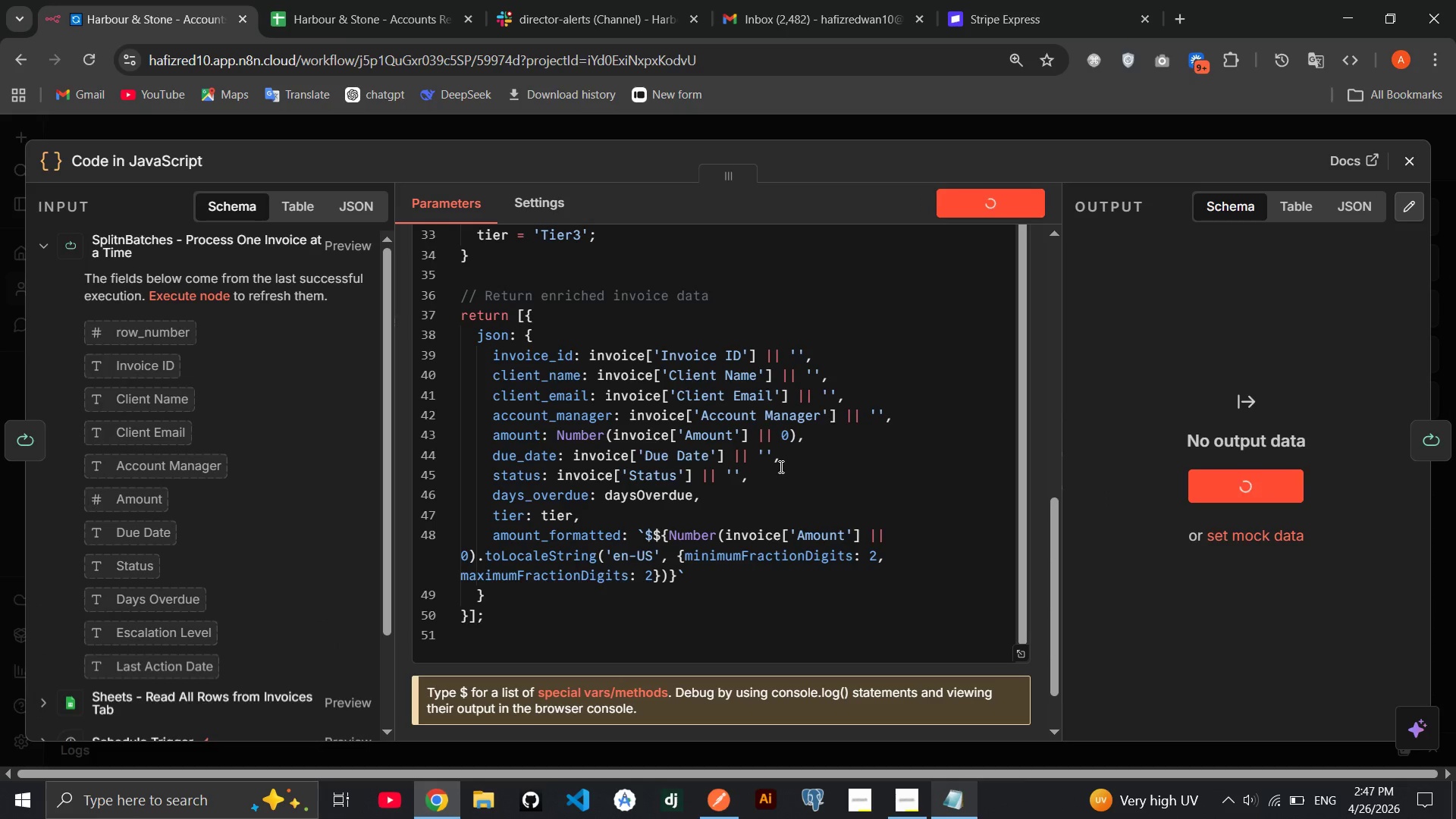 
scroll: coordinate [780, 466], scroll_direction: up, amount: 2.0
 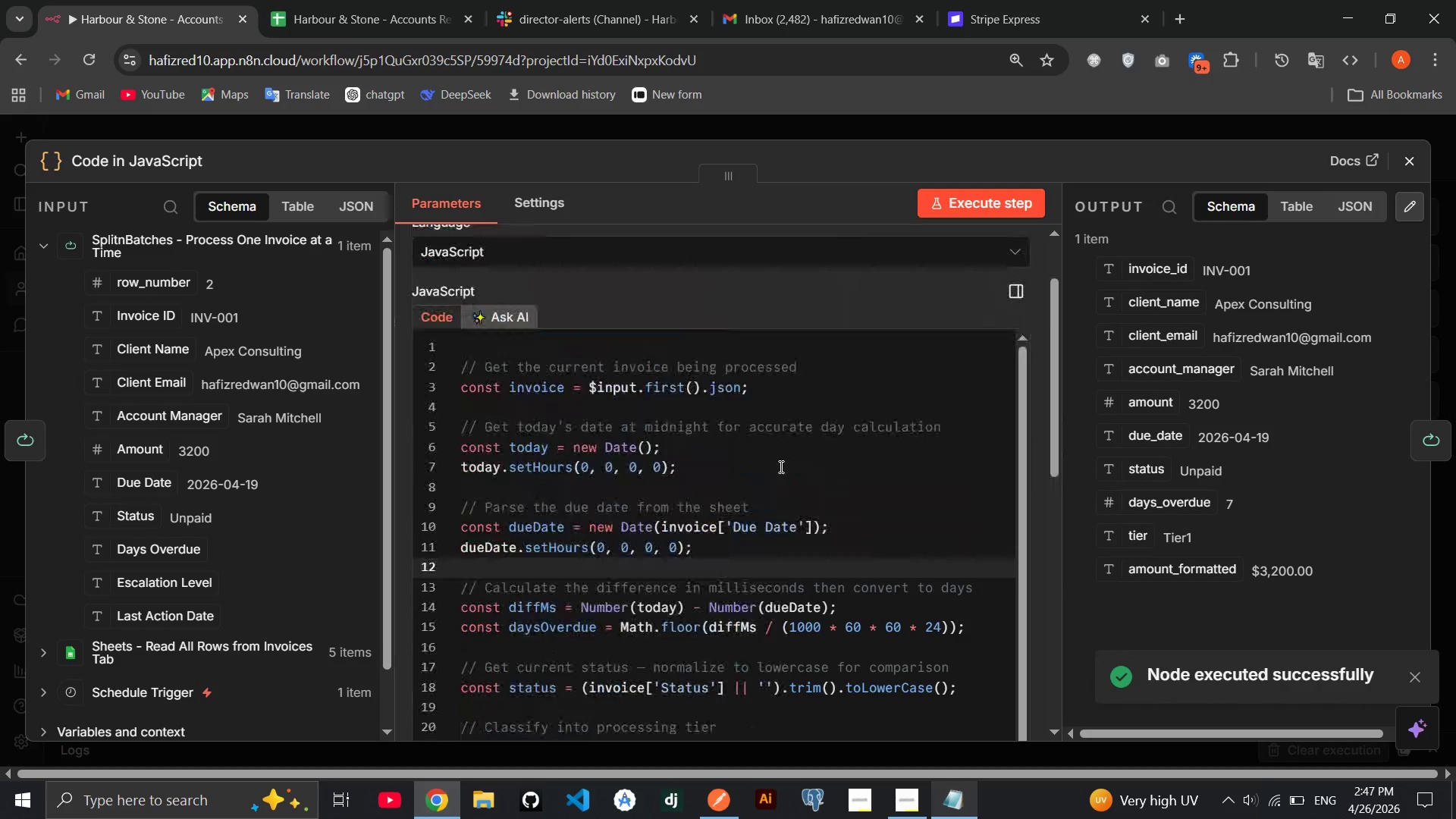 
scroll: coordinate [1319, 465], scroll_direction: down, amount: 2.0
 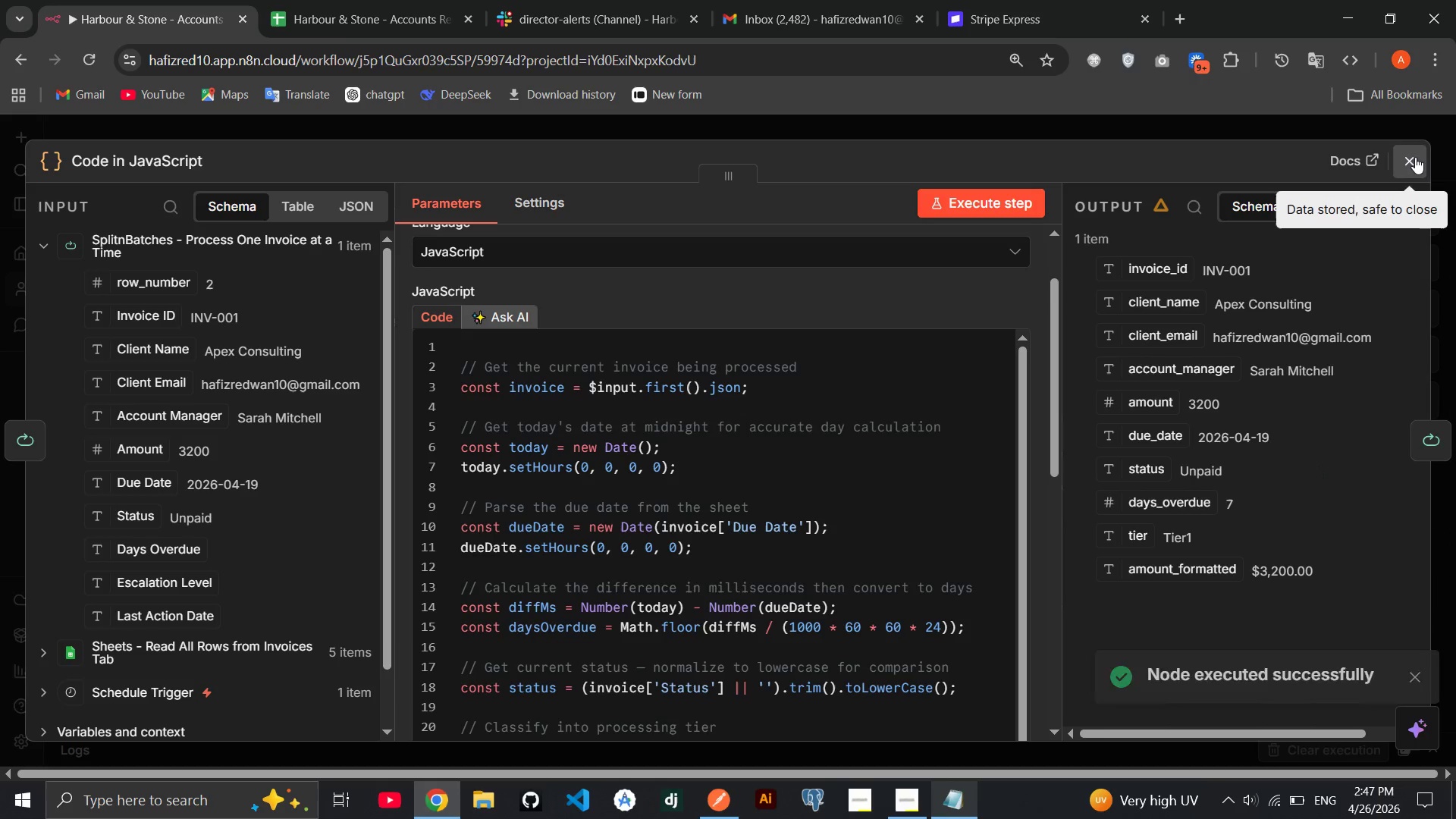 
left_click([1415, 157])
 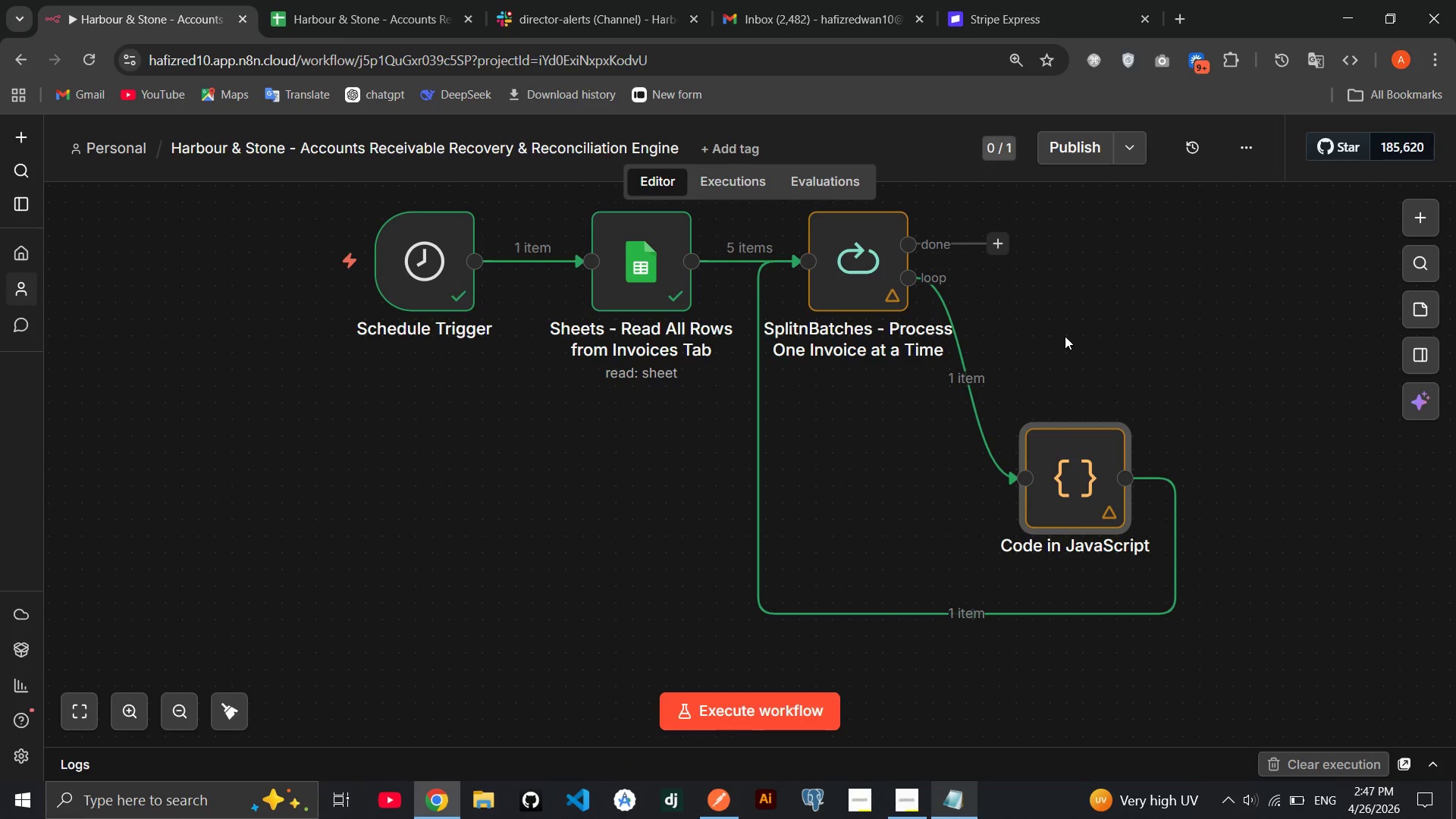 
scroll: coordinate [1065, 334], scroll_direction: down, amount: 1.0
 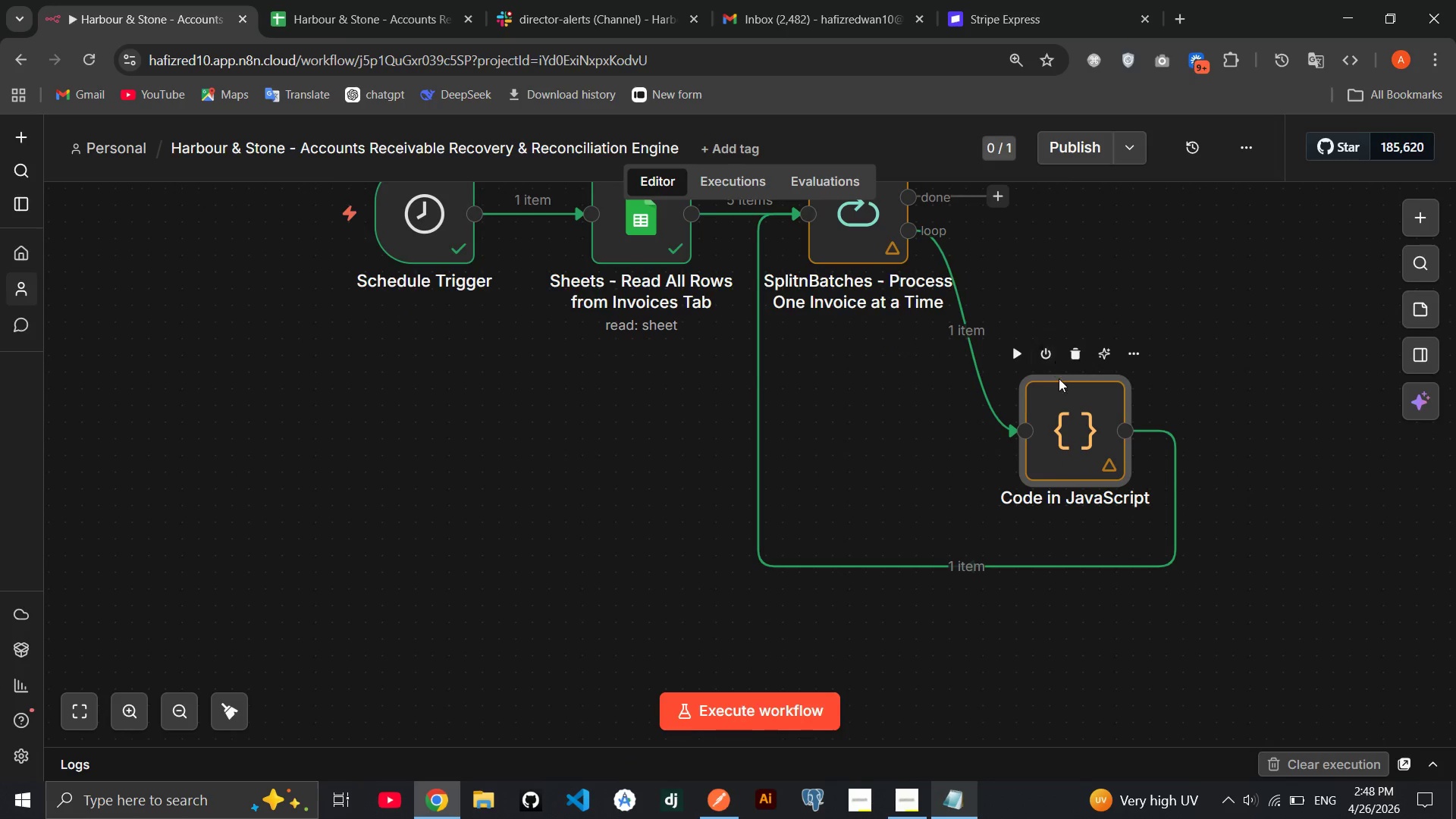 
left_click([1071, 409])
 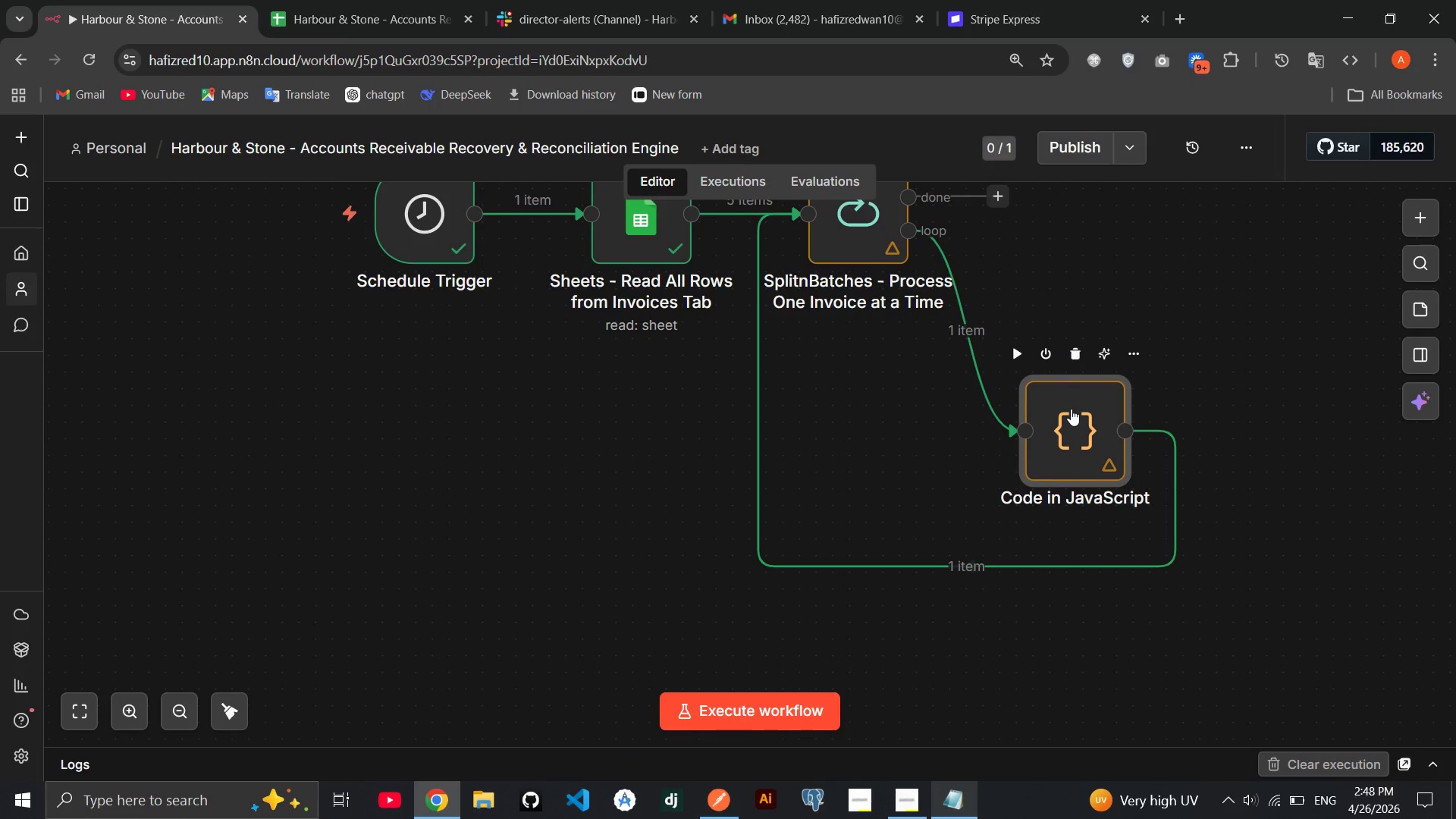 
double_click([1071, 409])
 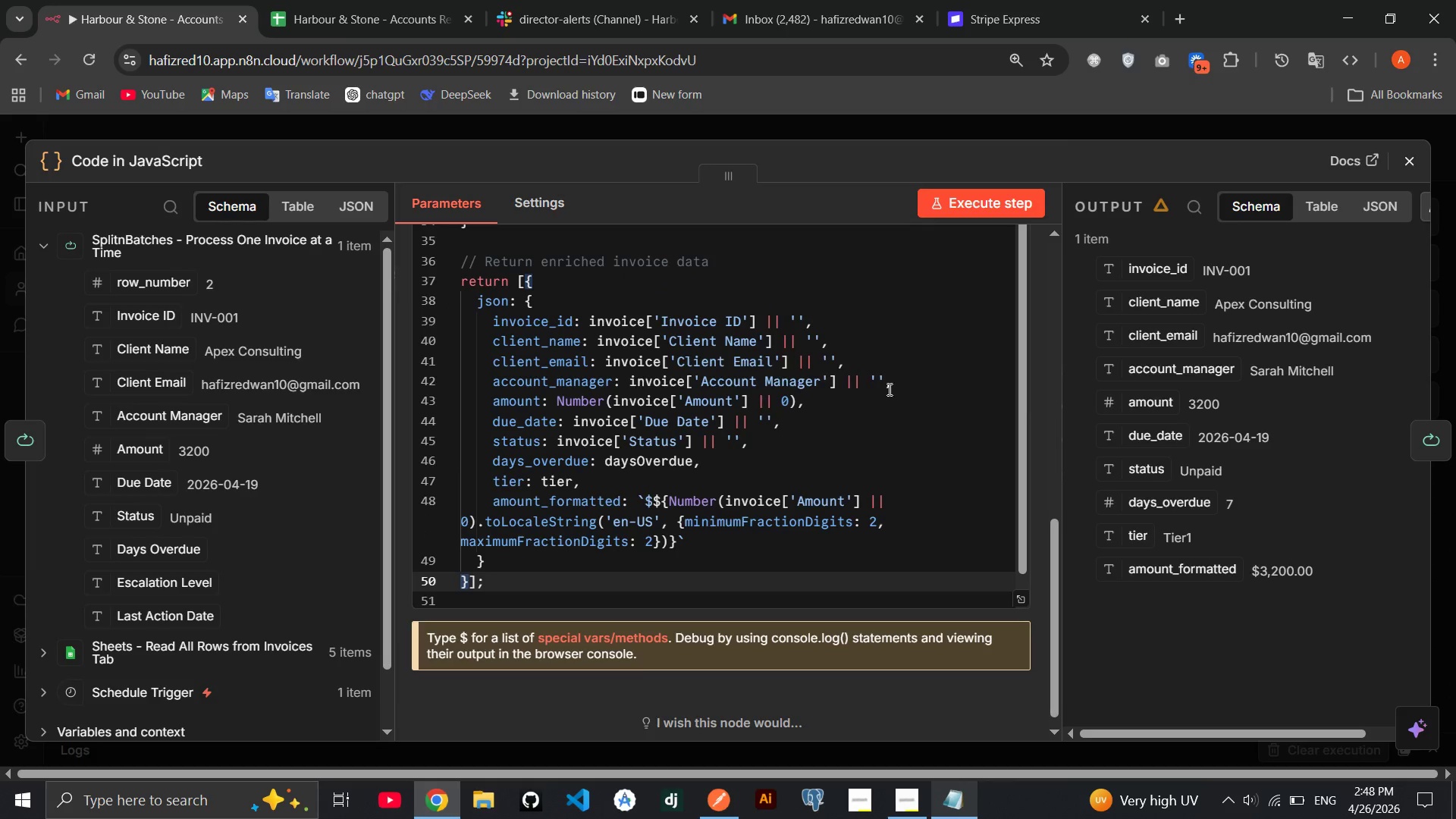 
left_click([954, 196])
 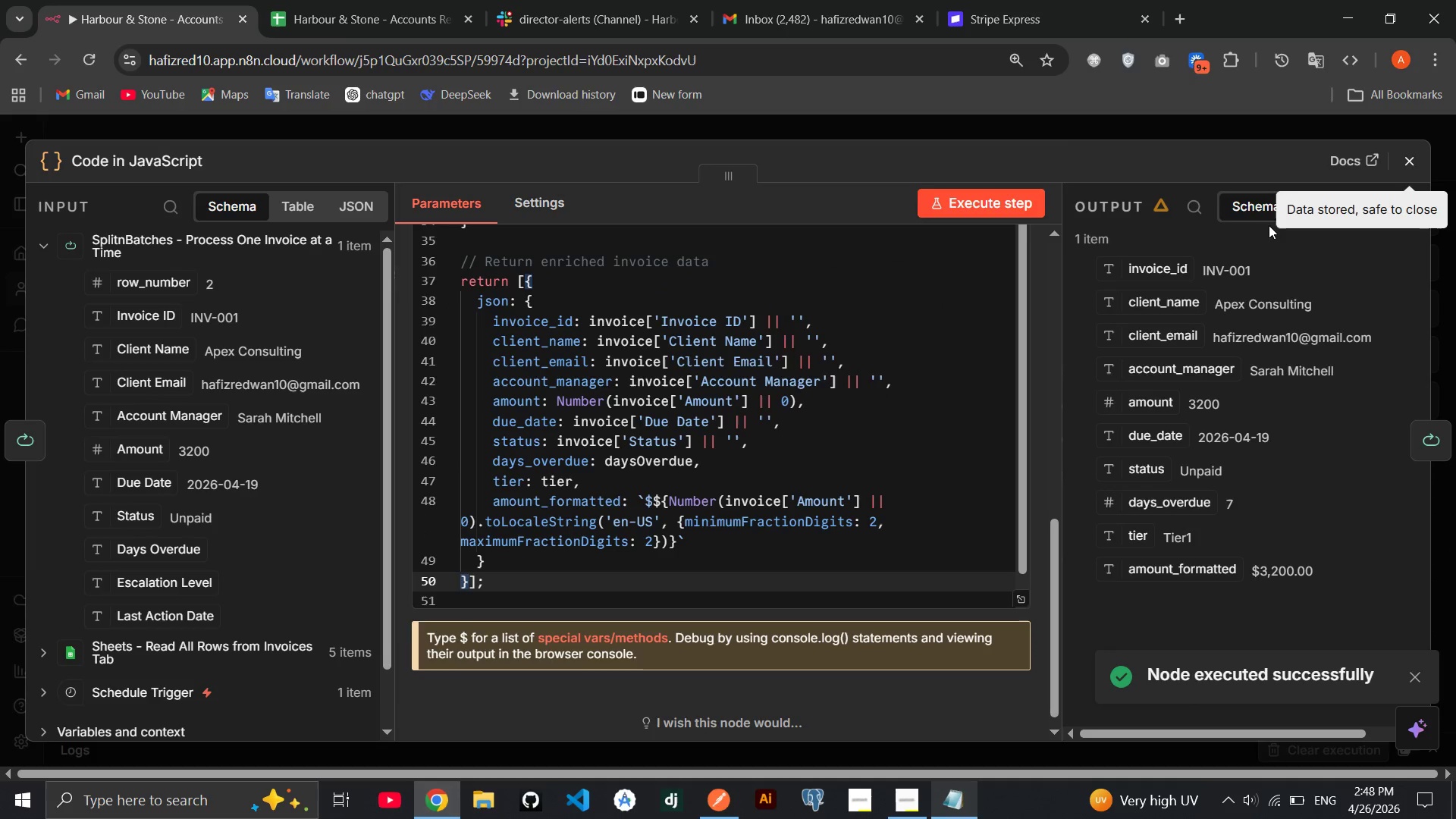 
wait(6.53)
 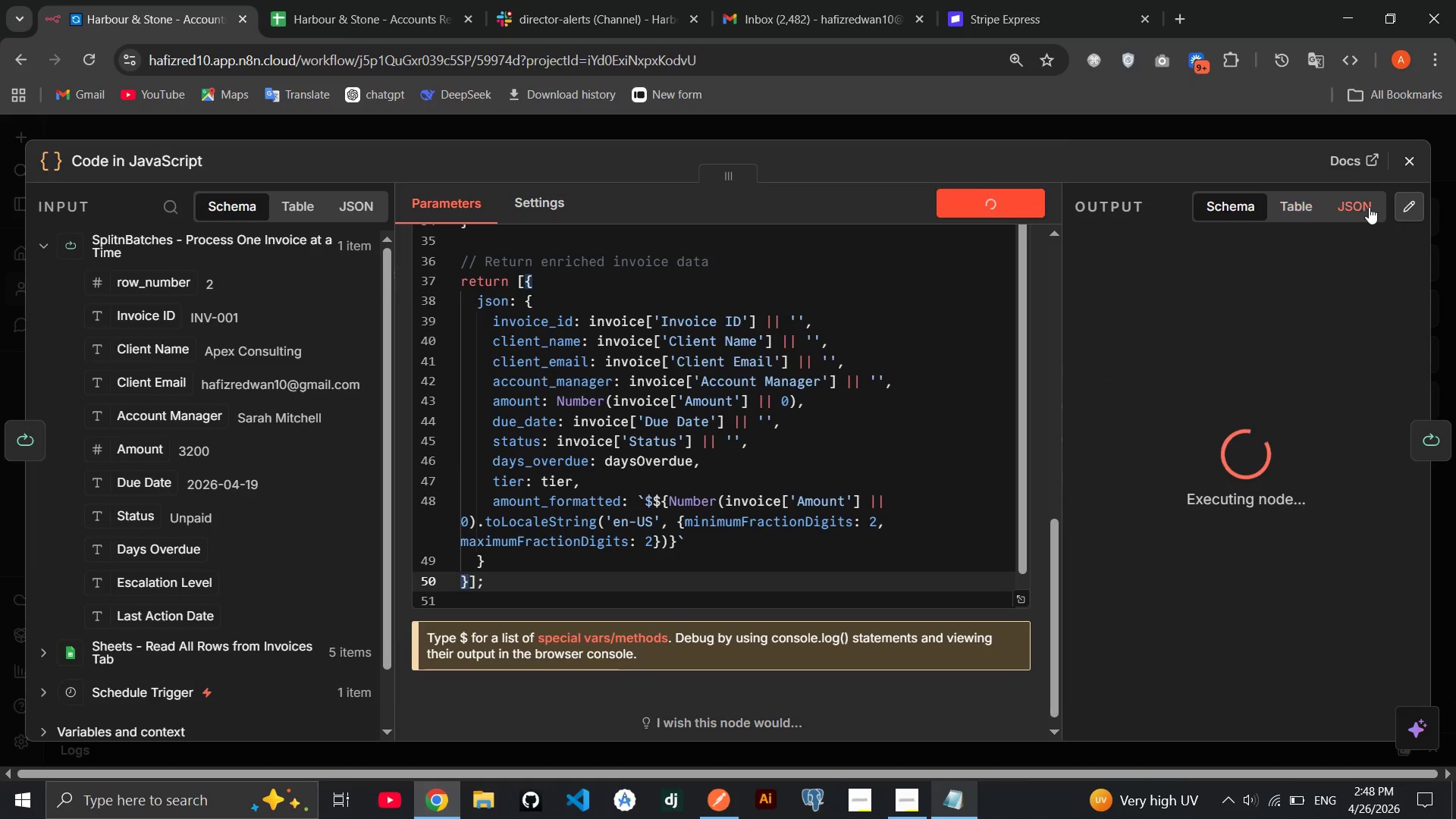 
left_click([1405, 171])
 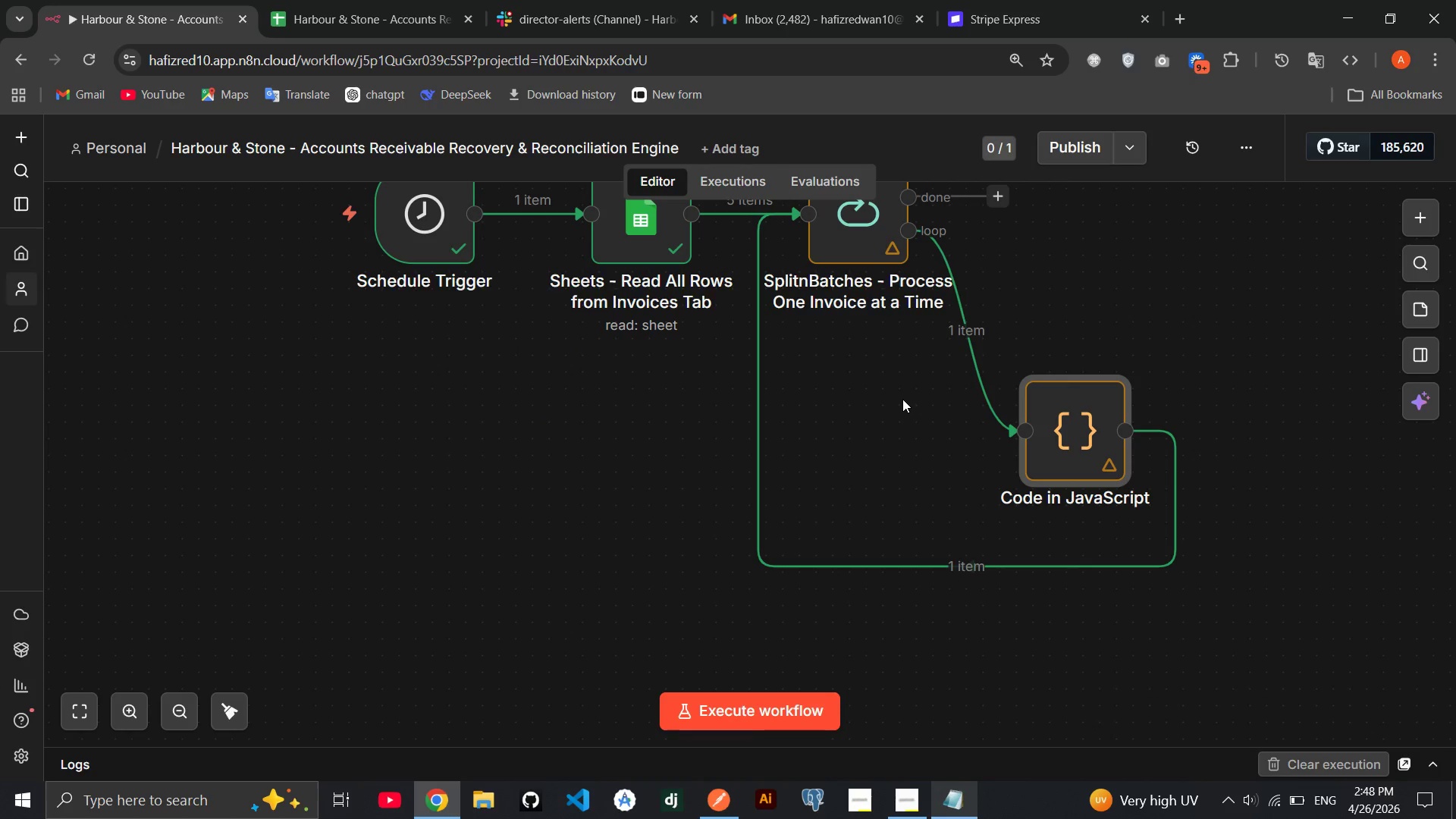 
scroll: coordinate [902, 395], scroll_direction: up, amount: 1.0
 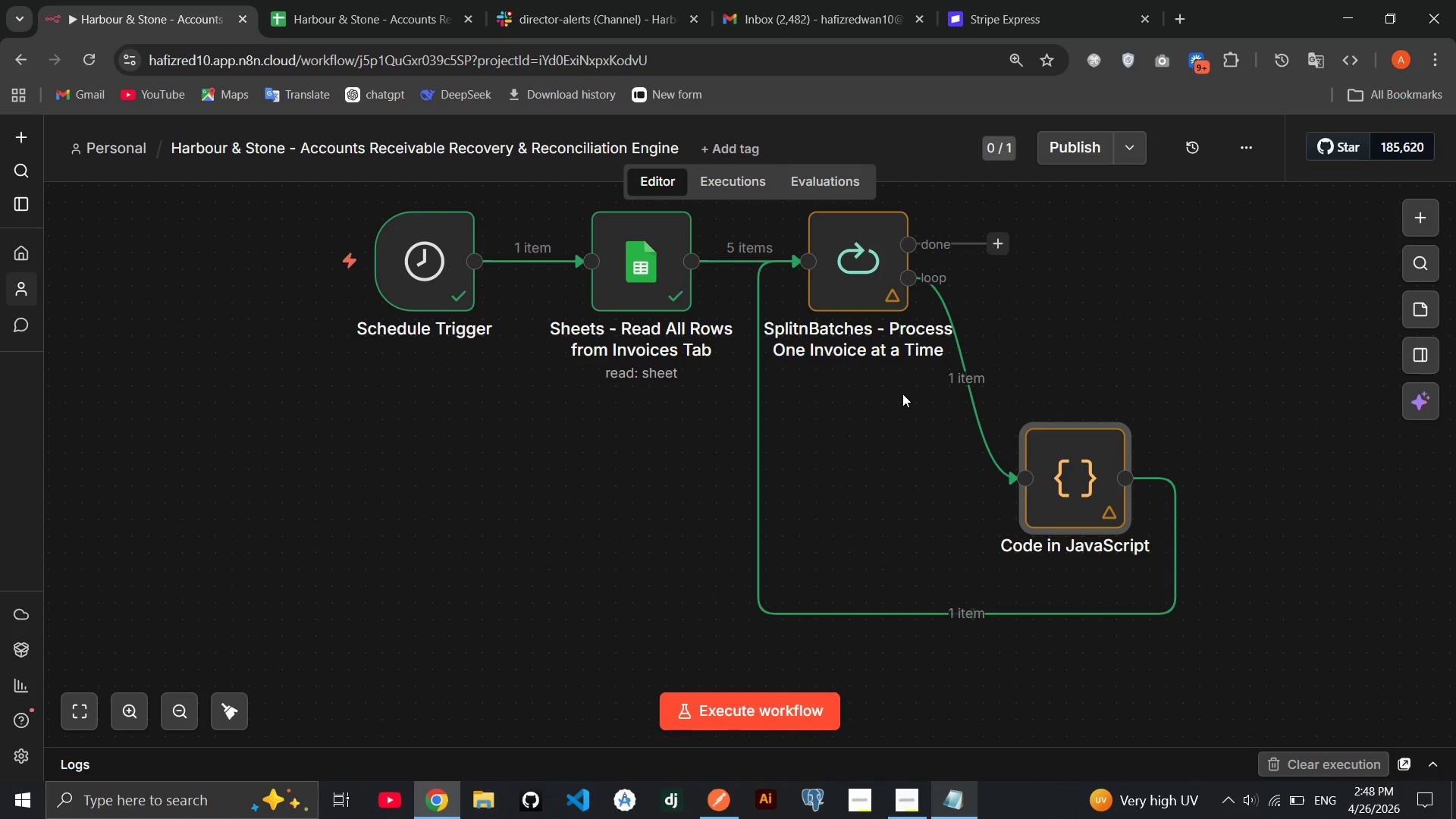 
wait(15.51)
 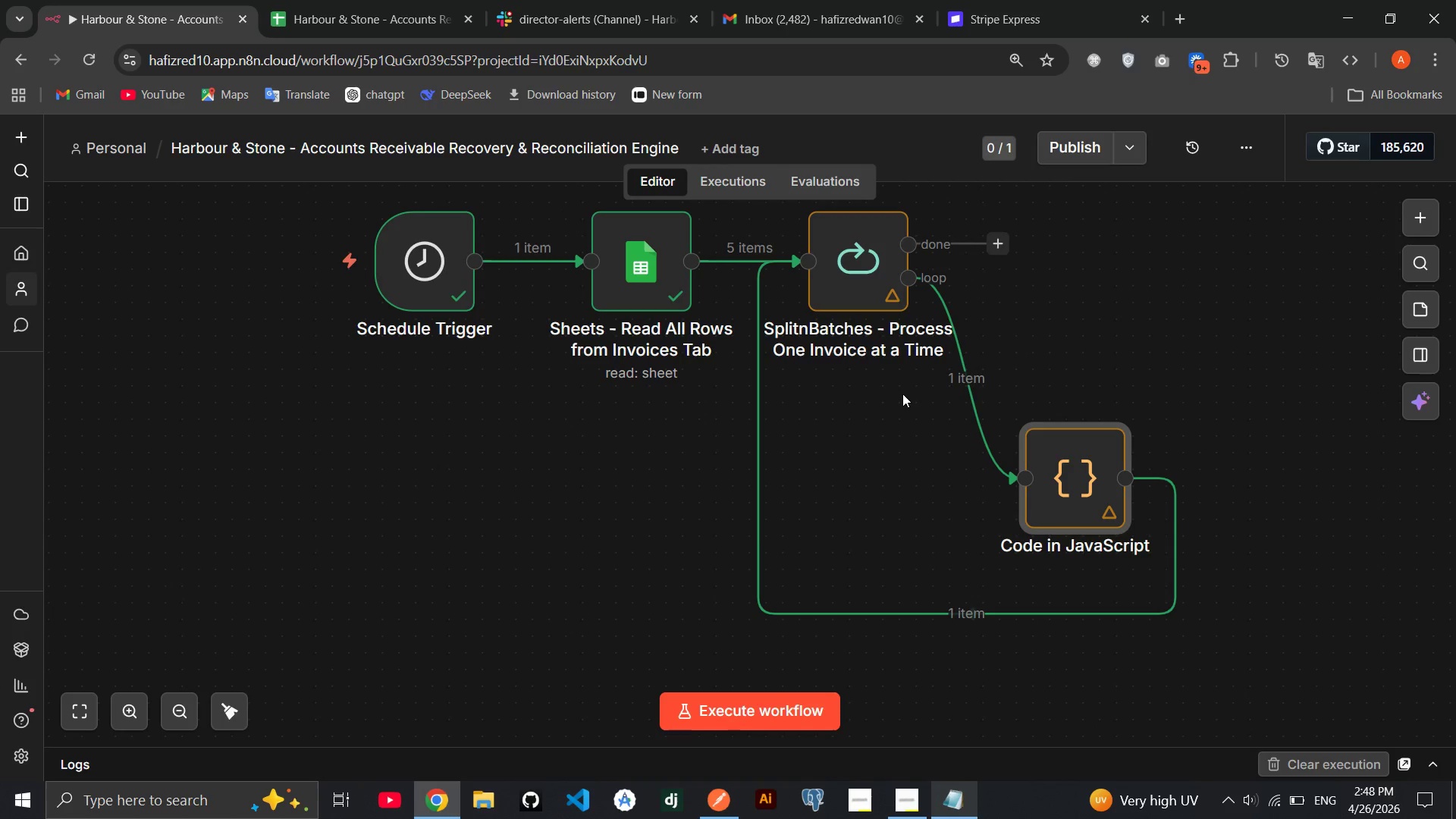 
left_click([380, 0])
 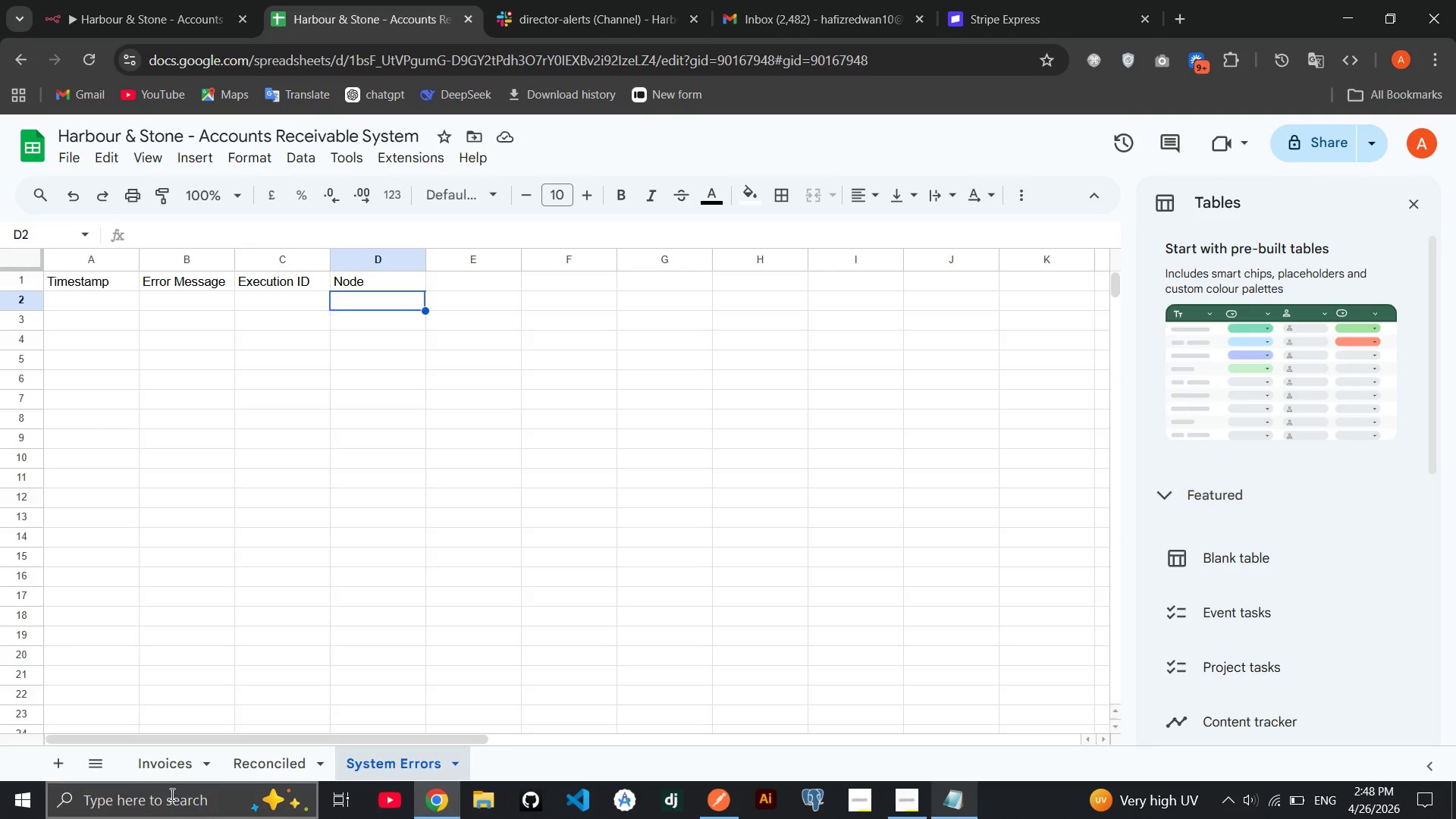 
left_click([182, 756])
 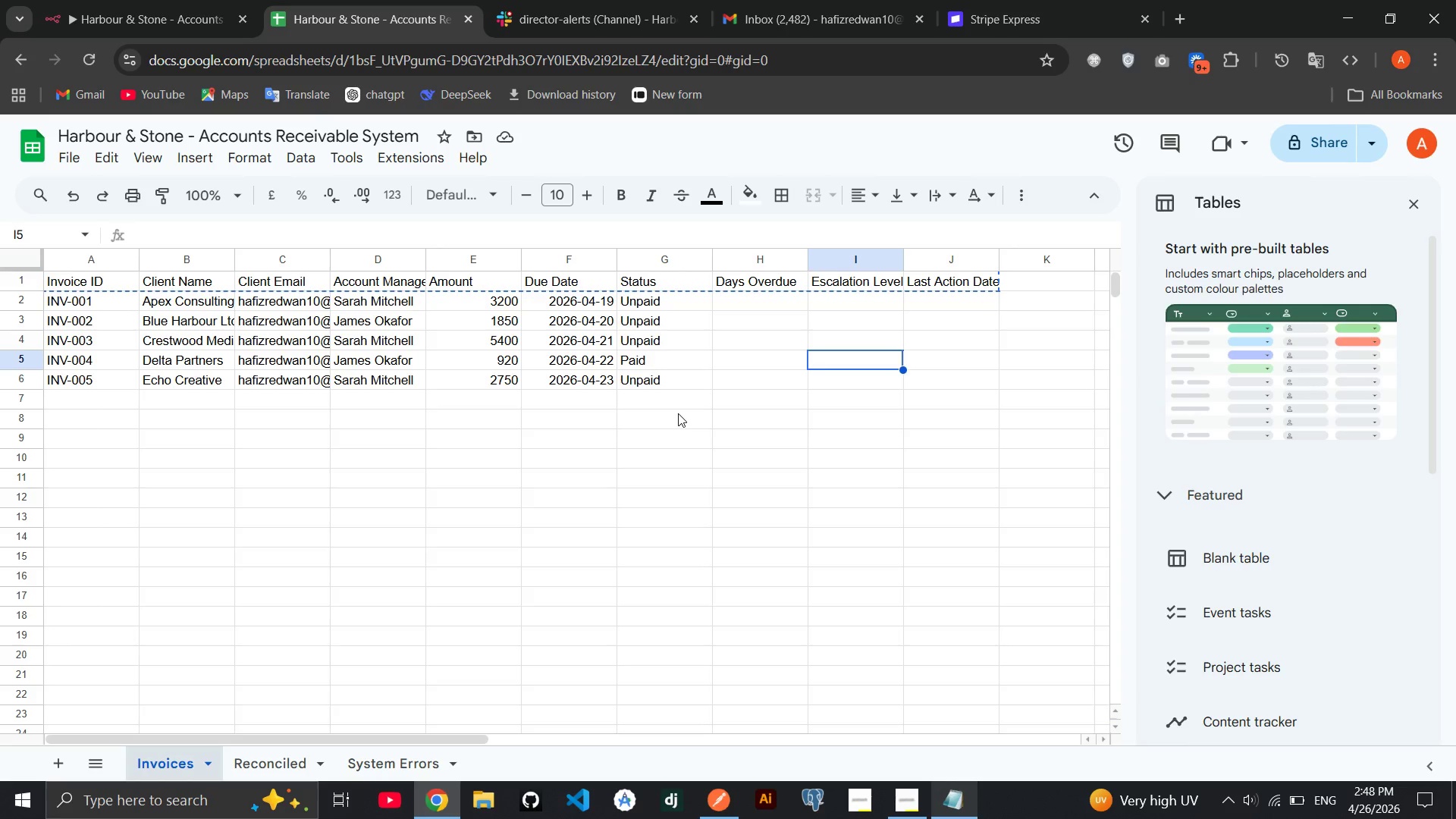 
scroll: coordinate [678, 413], scroll_direction: up, amount: 1.0
 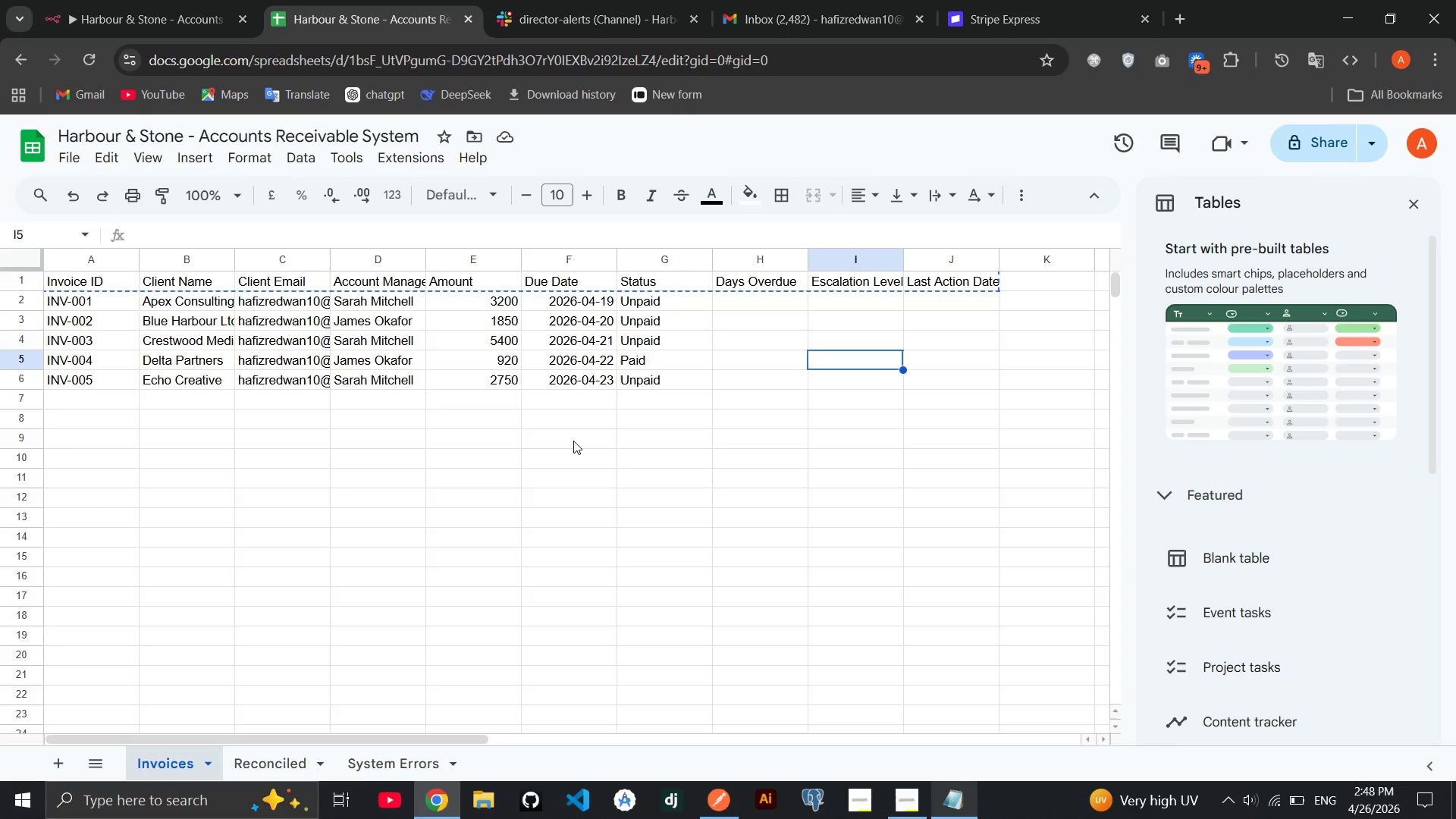 
left_click([573, 441])
 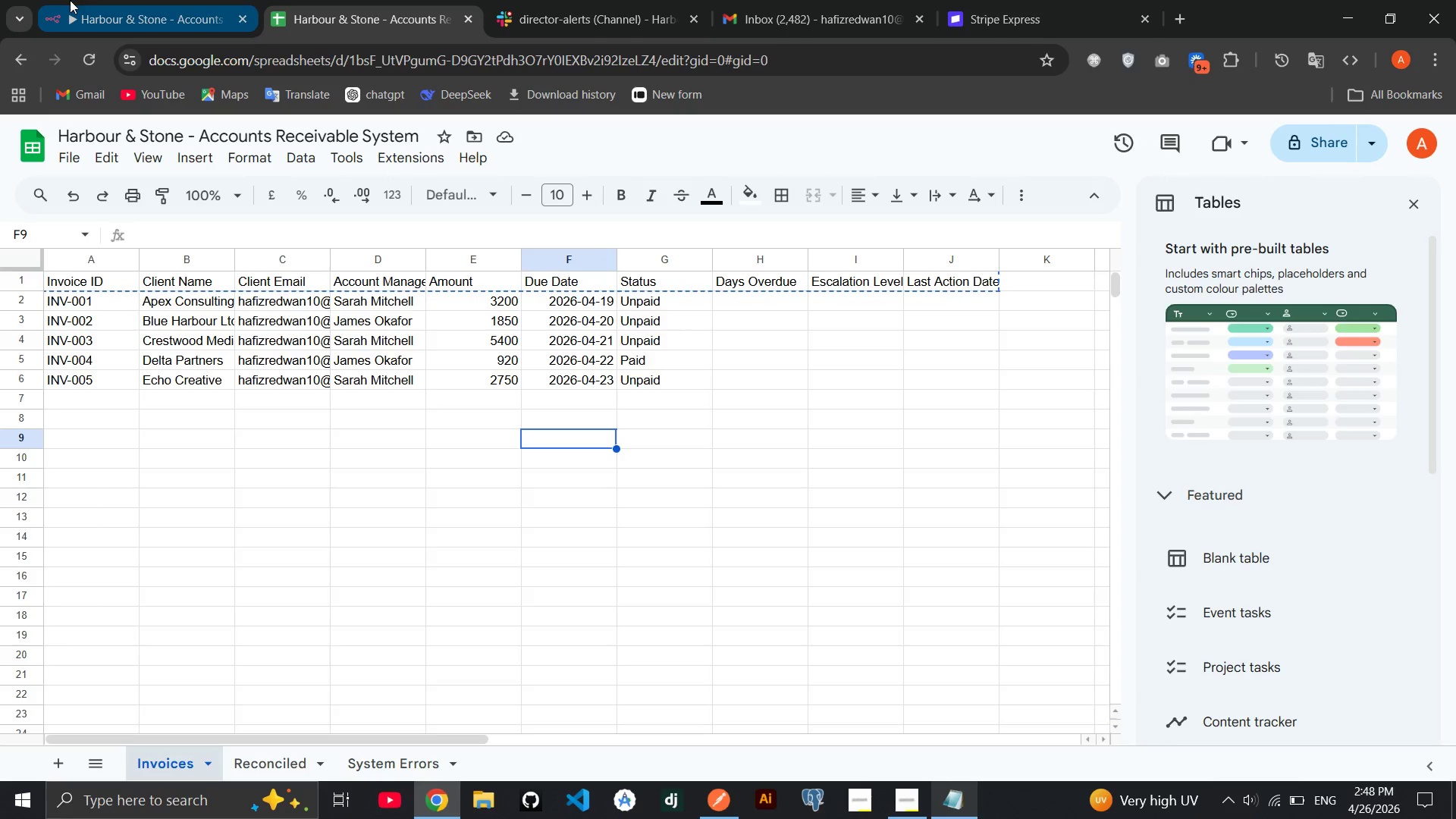 
left_click([114, 0])
 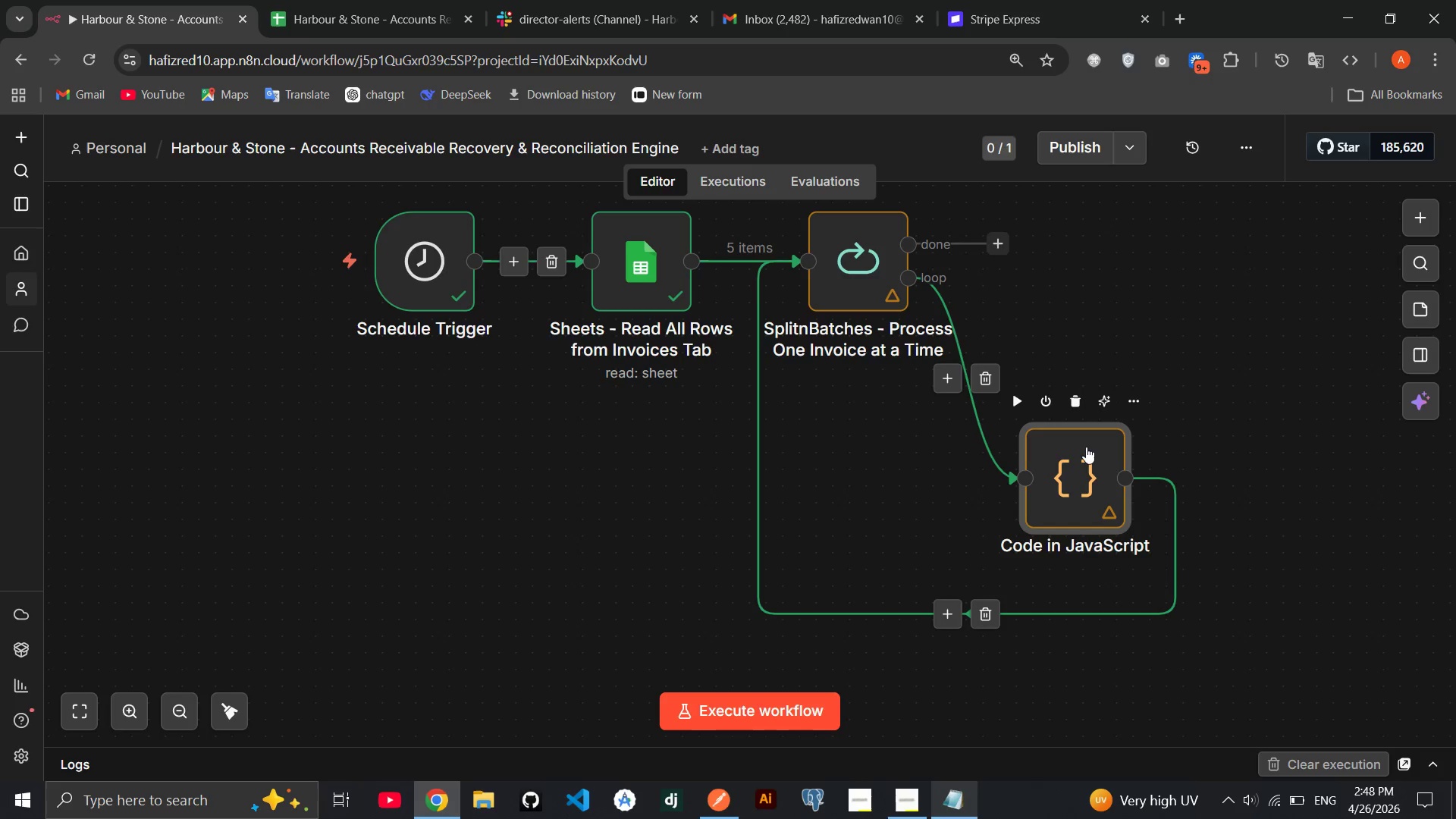 
scroll: coordinate [1086, 445], scroll_direction: up, amount: 1.0
 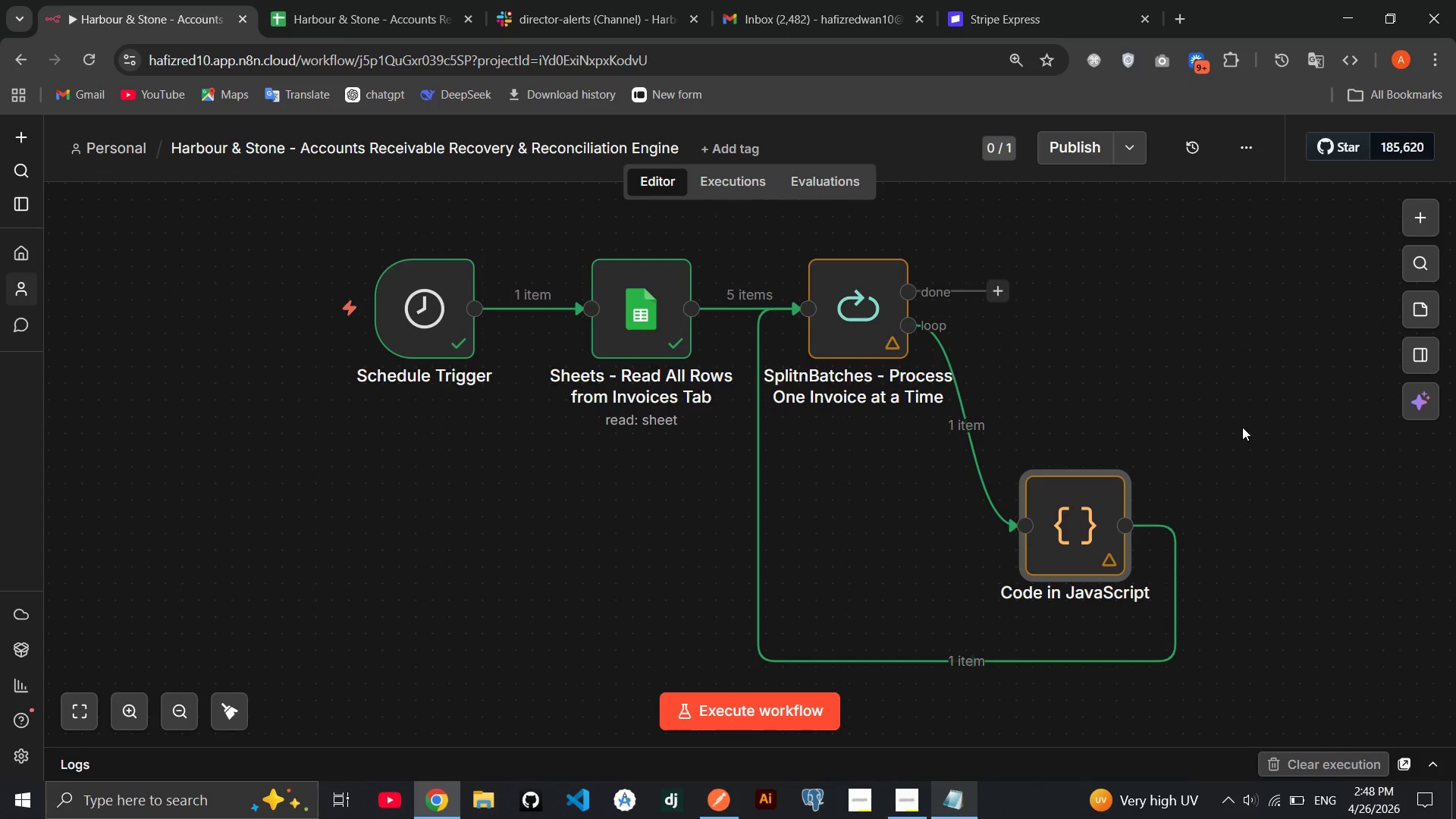 
wait(8.28)
 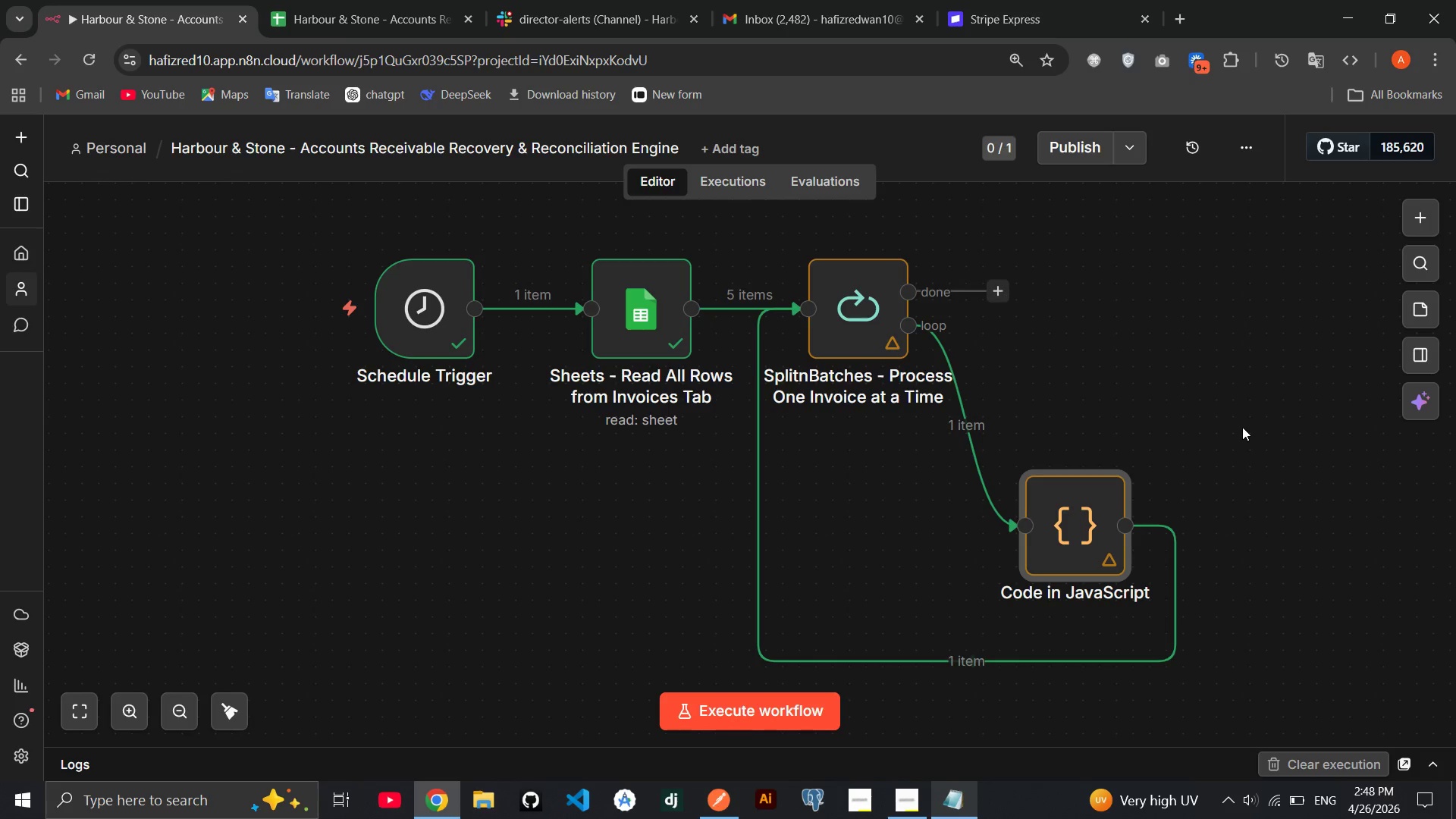 
double_click([1091, 522])
 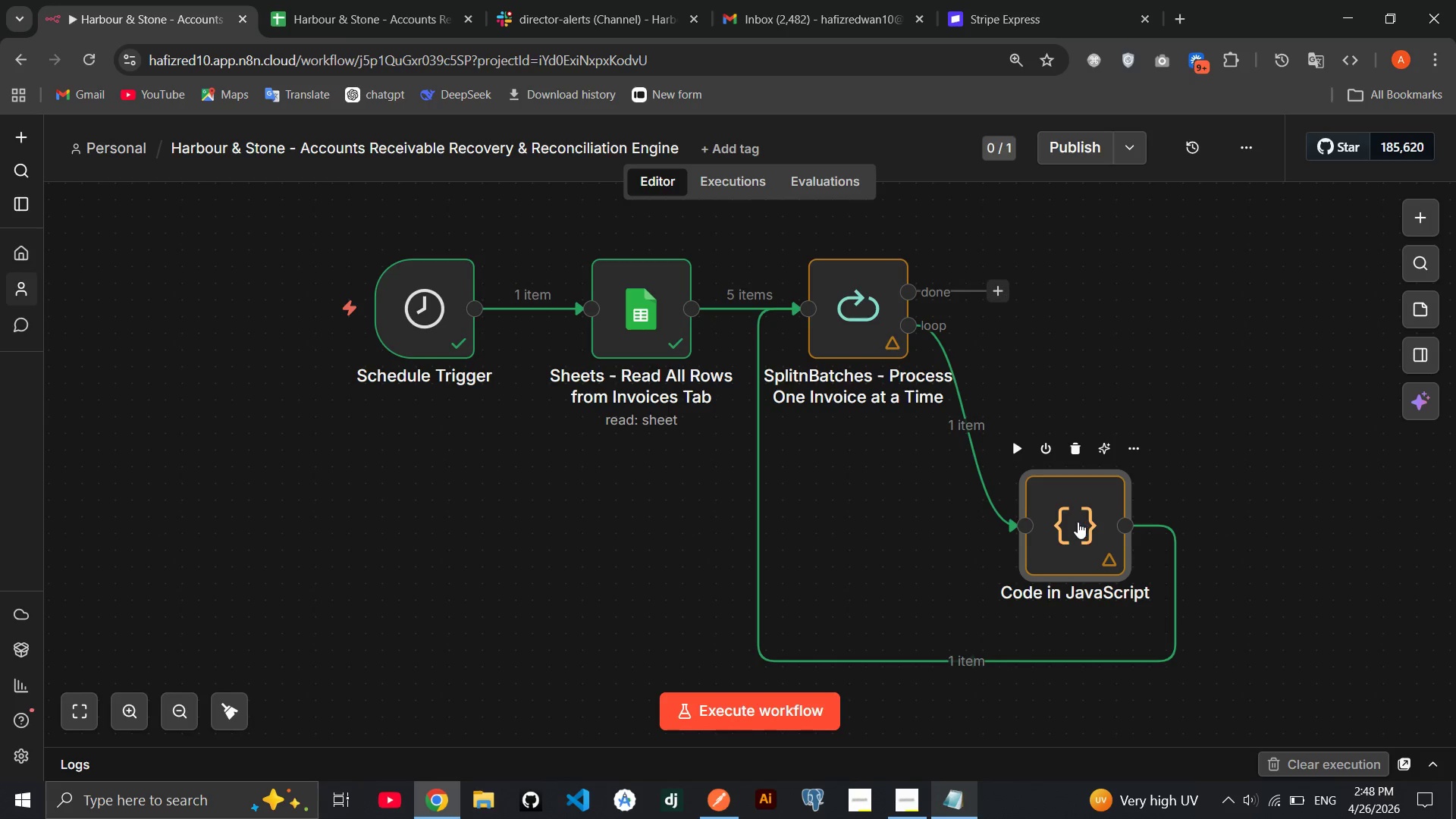 
double_click([1077, 522])
 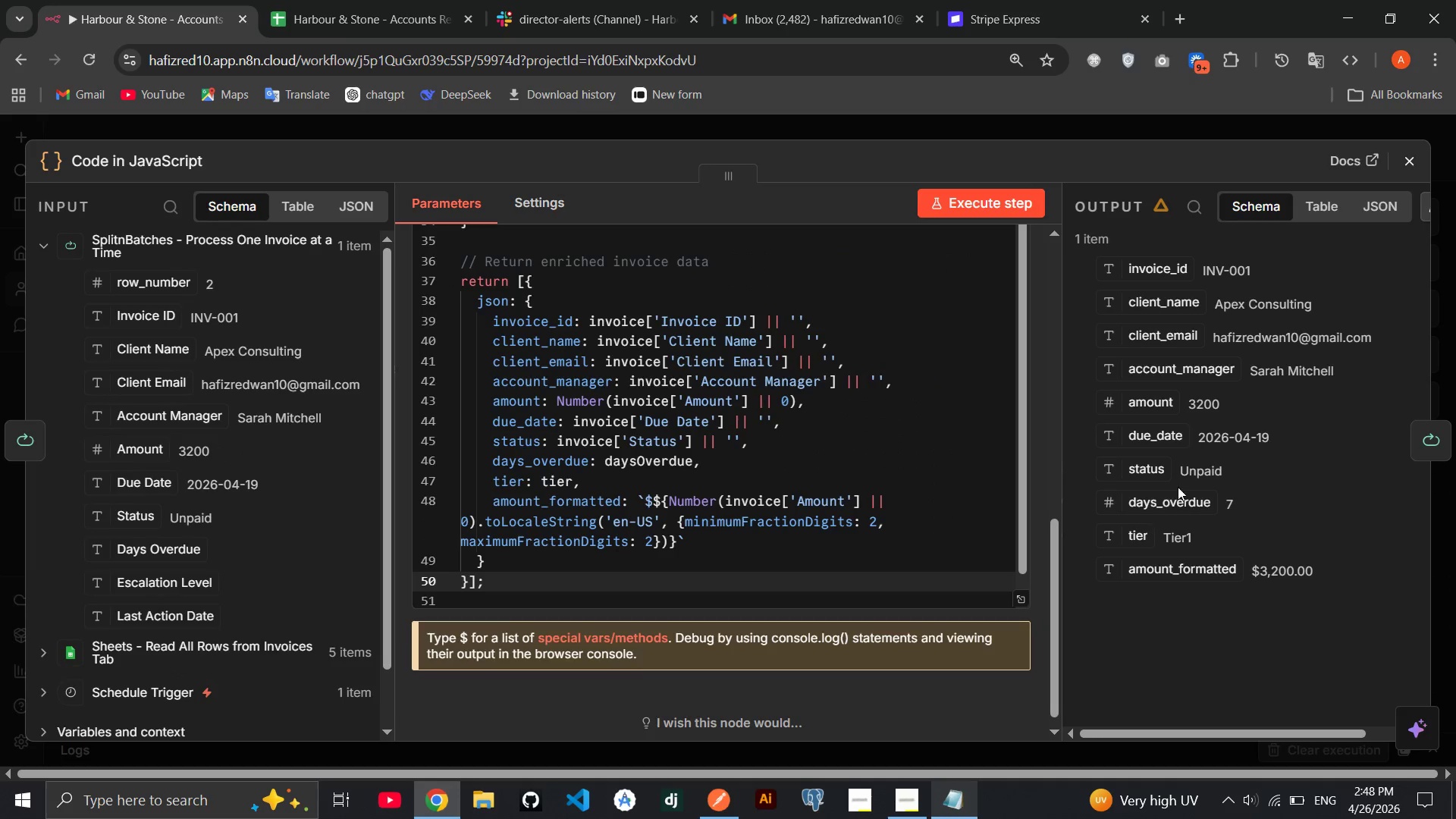 
scroll: coordinate [1178, 486], scroll_direction: down, amount: 1.0
 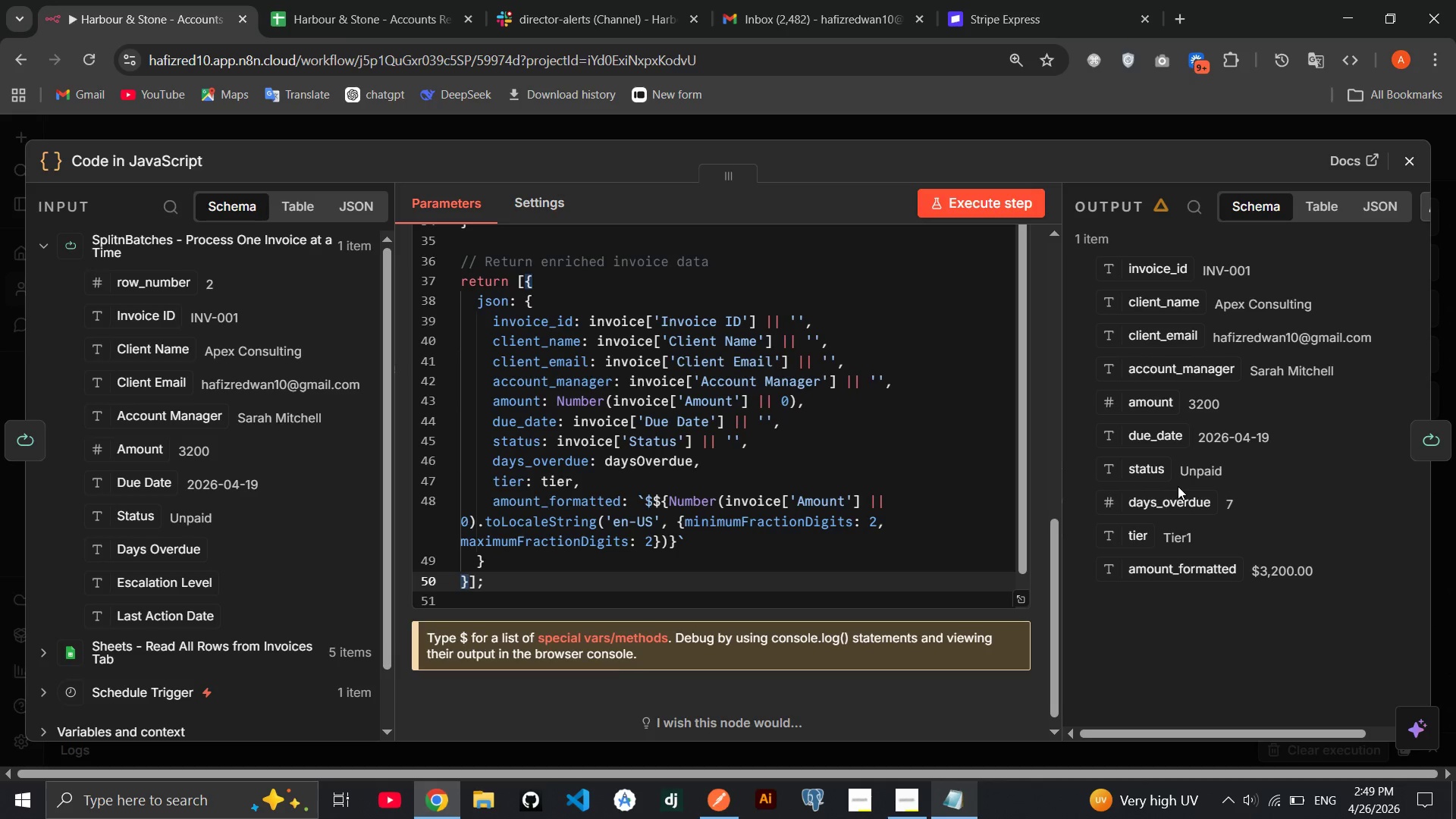 
wait(43.68)
 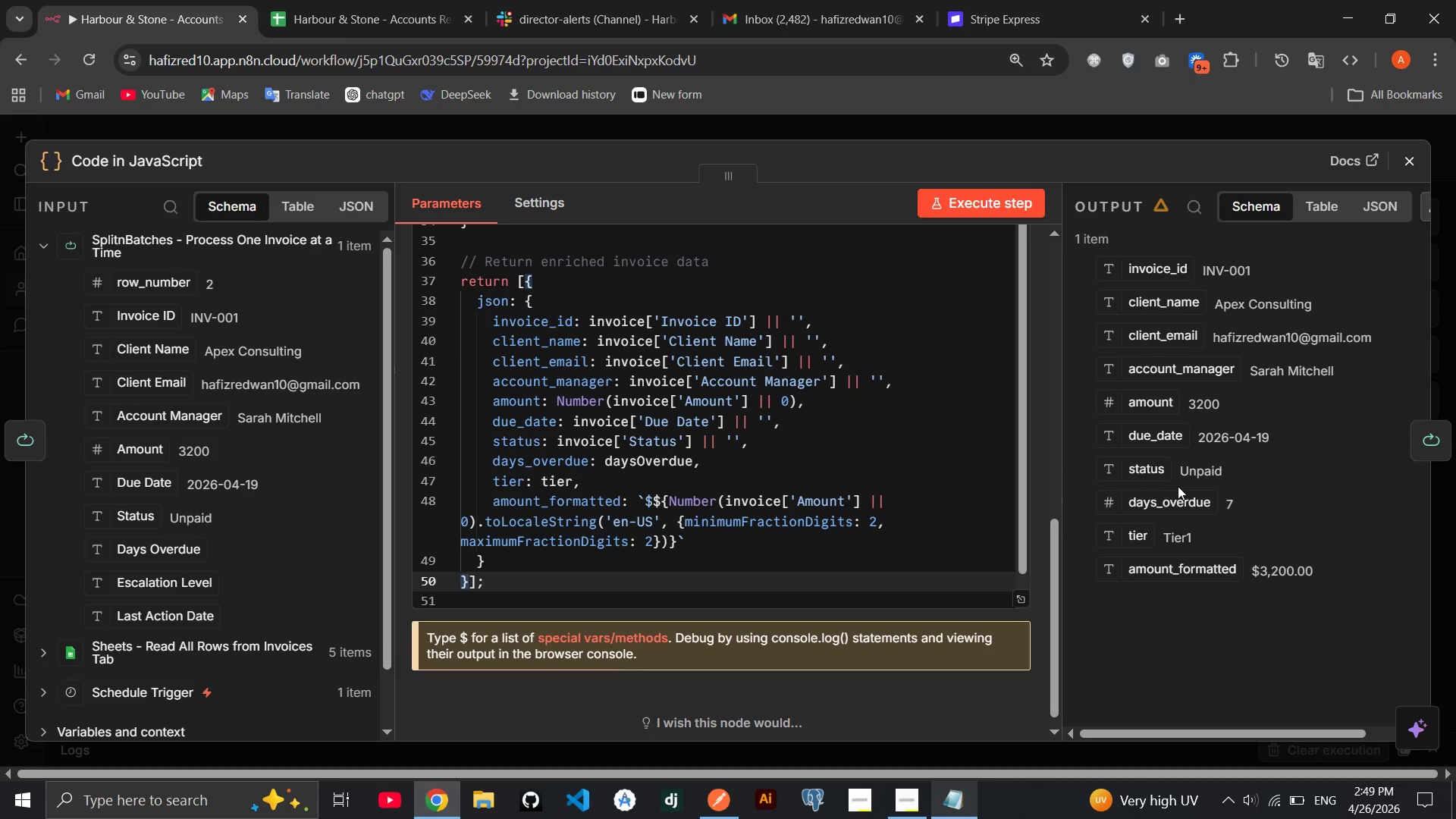 
left_click([1414, 172])
 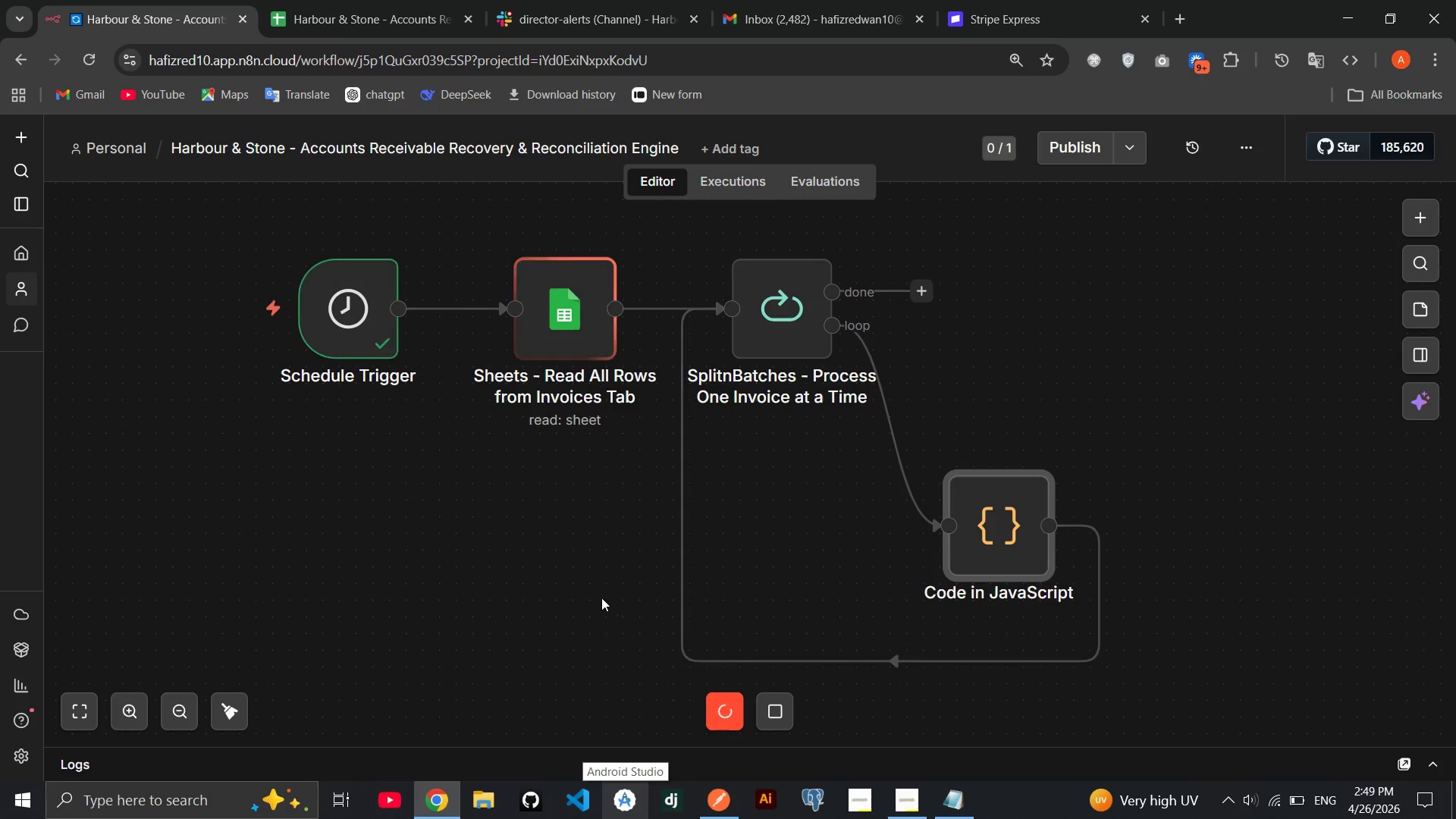 
wait(14.0)
 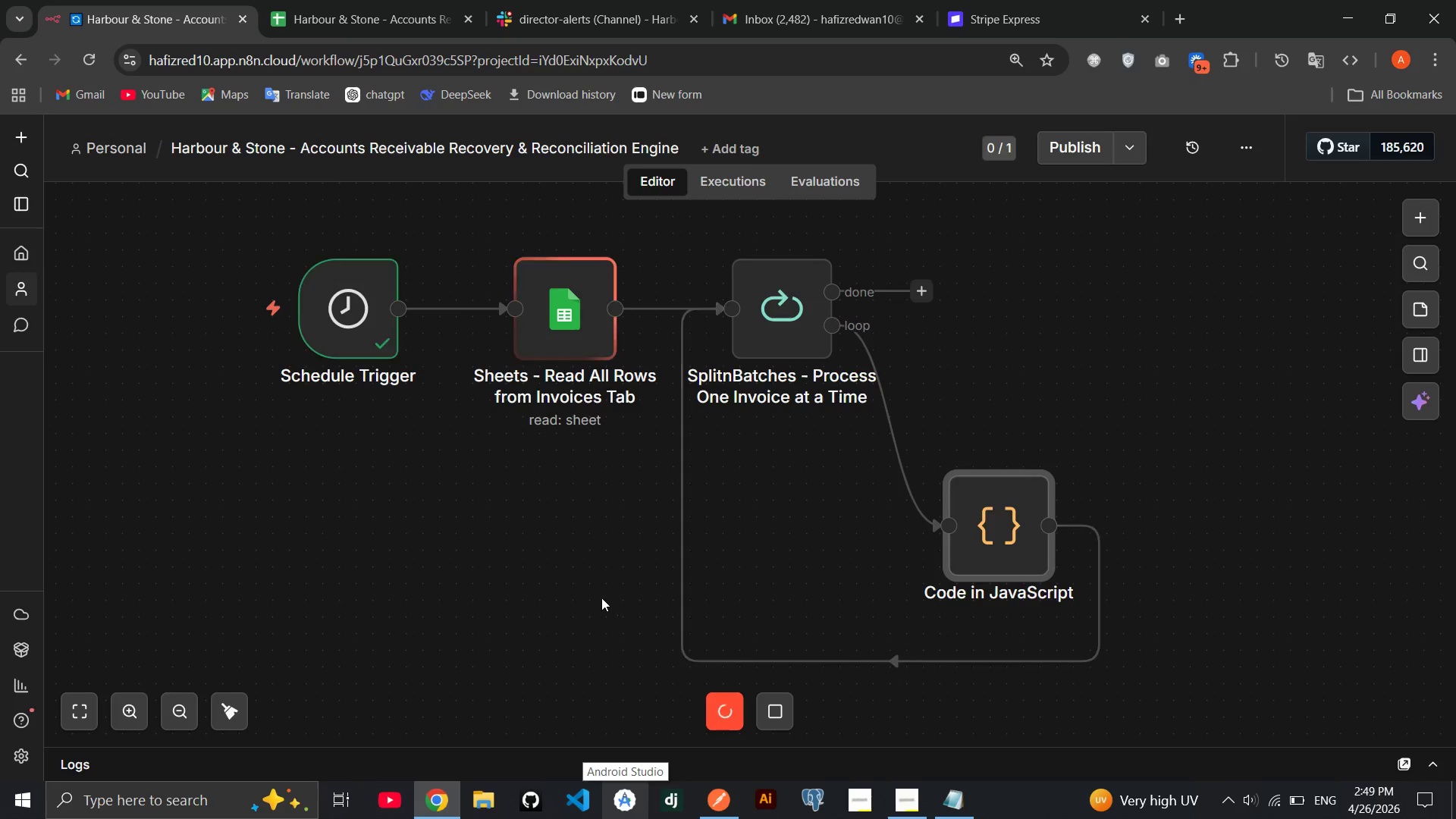 
mouse_move([859, 563])
 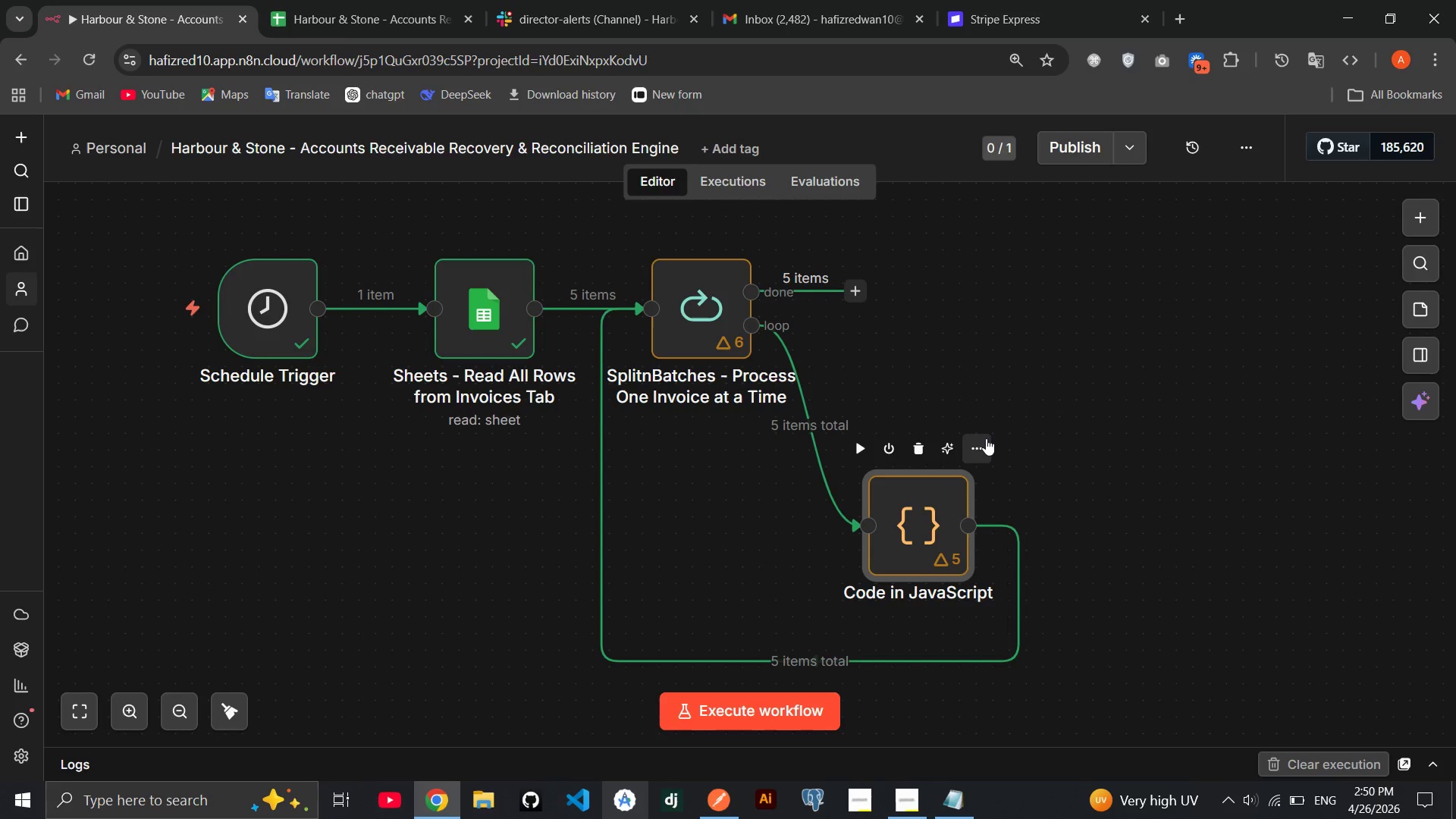 
wait(56.98)
 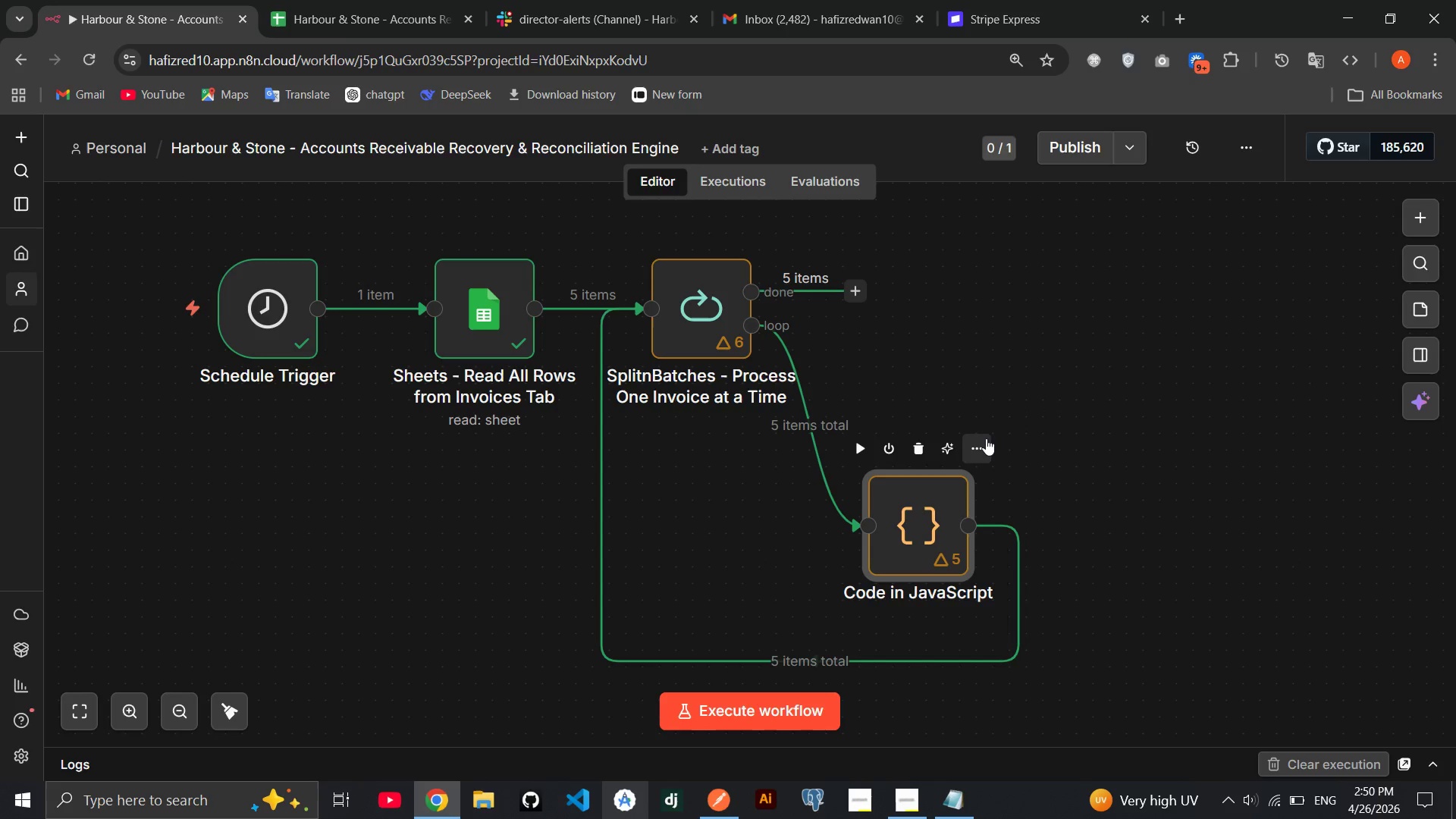 
left_click_drag(start_coordinate=[977, 522], to_coordinate=[1097, 428])
 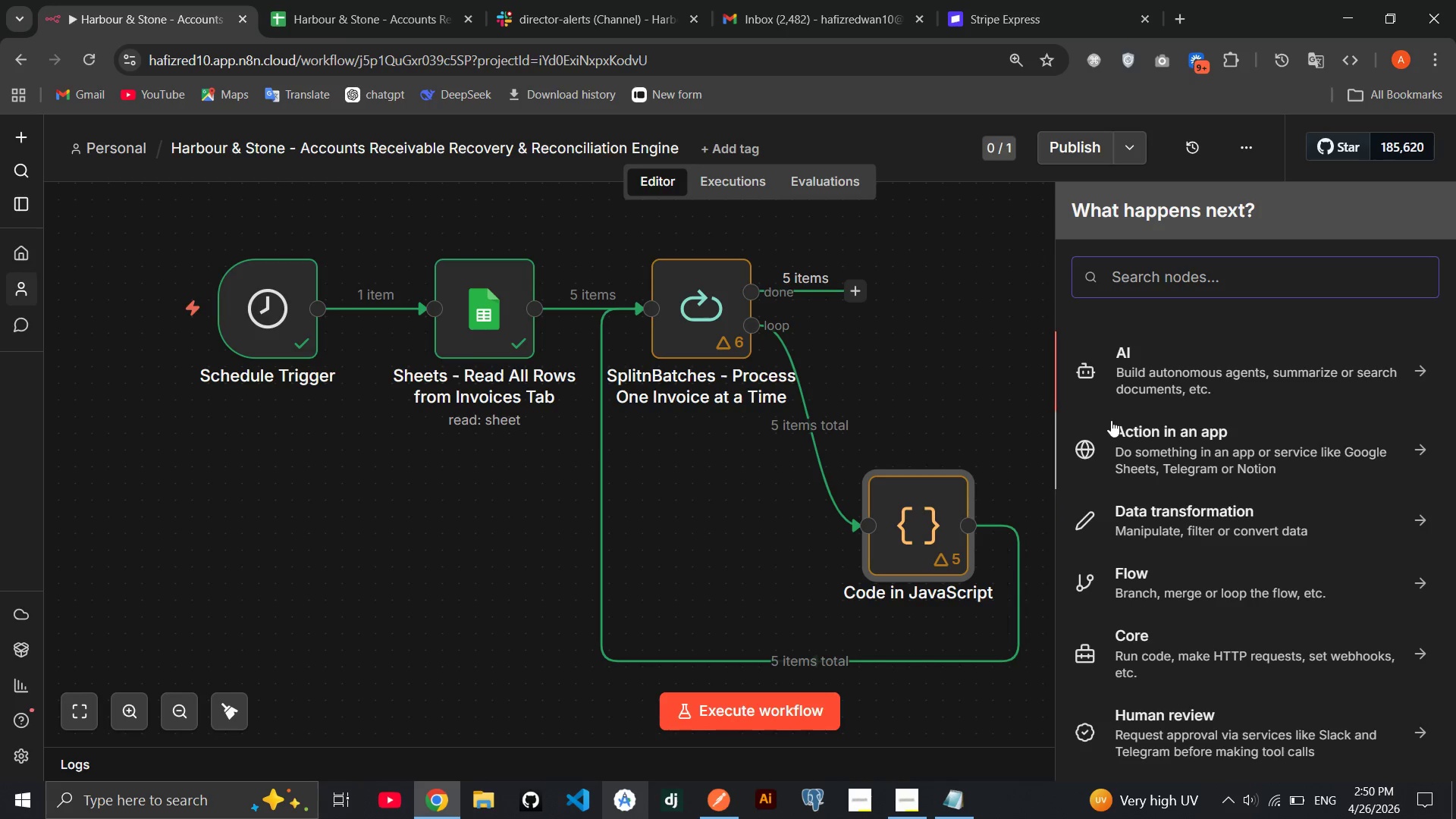 
type(swi)
 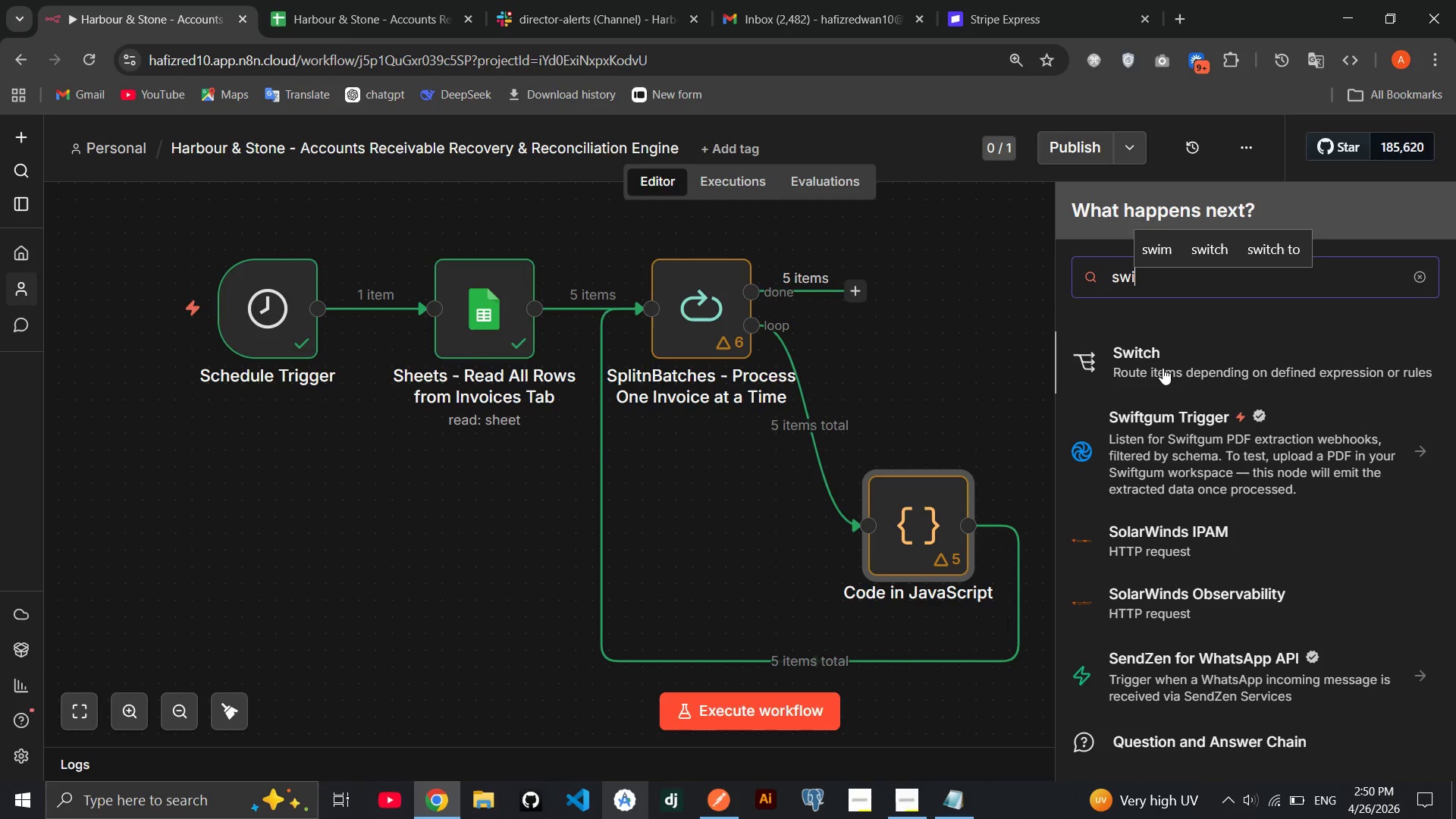 
left_click([1163, 368])
 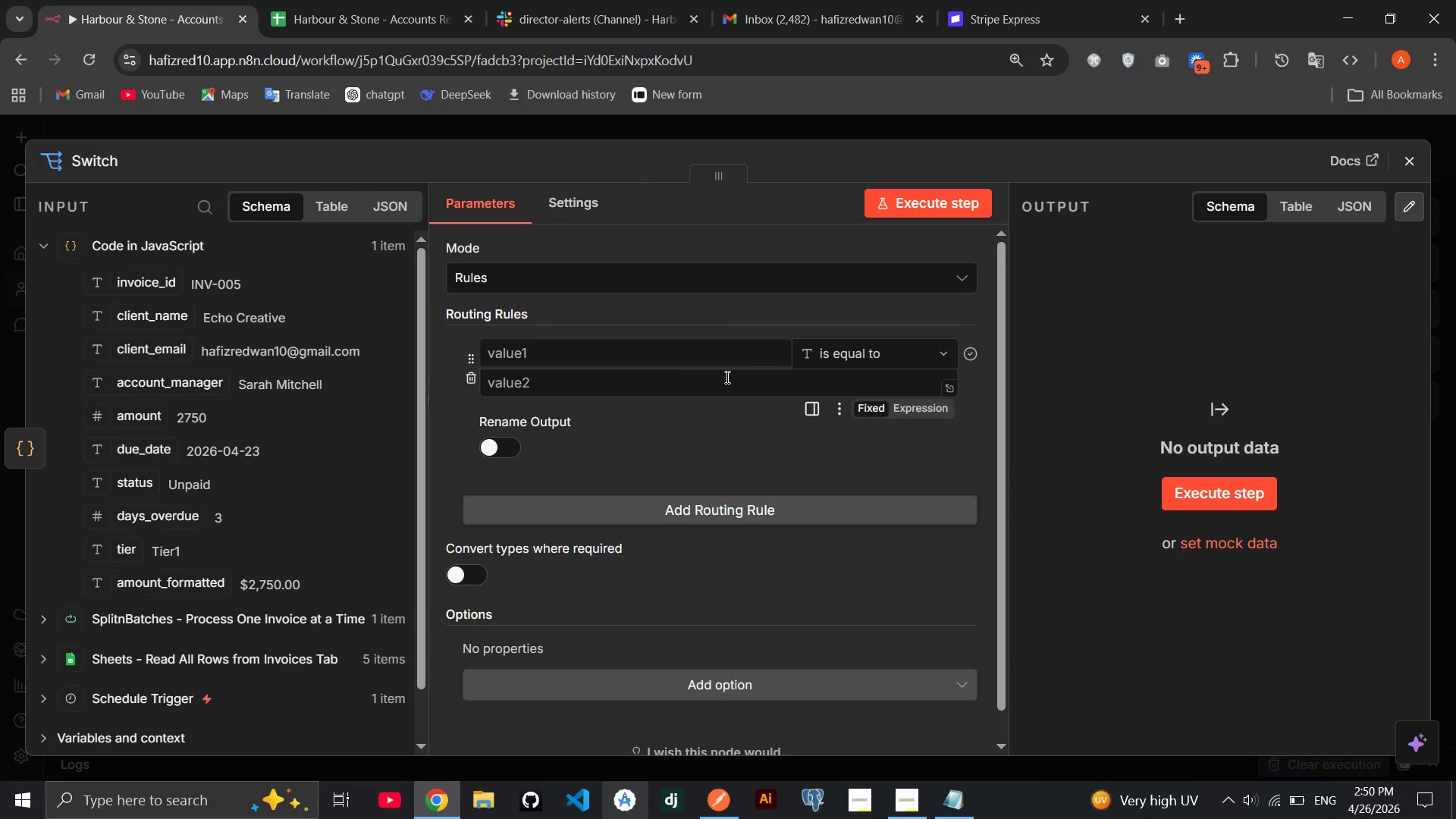 
left_click([600, 349])
 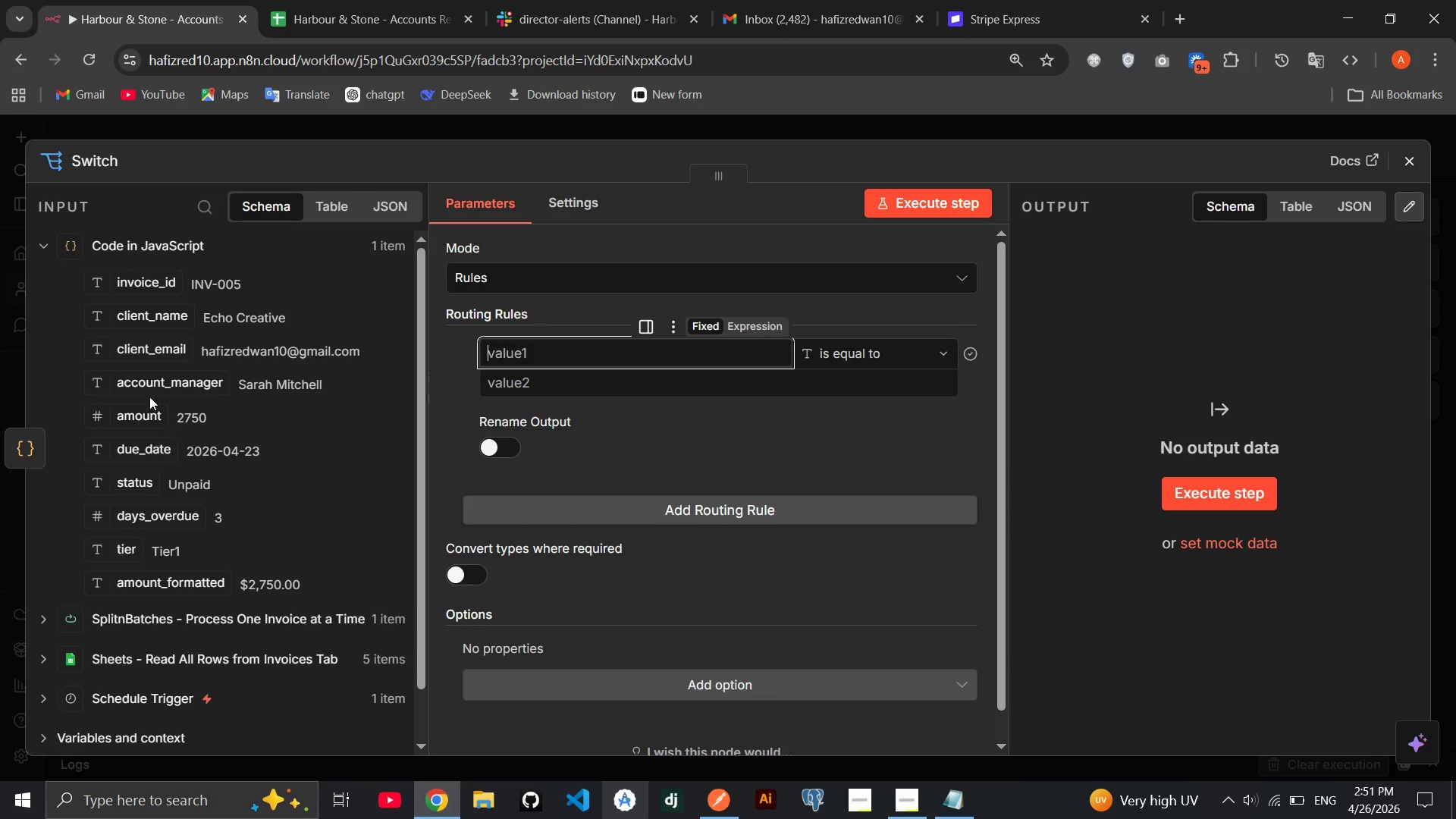 
wait(5.91)
 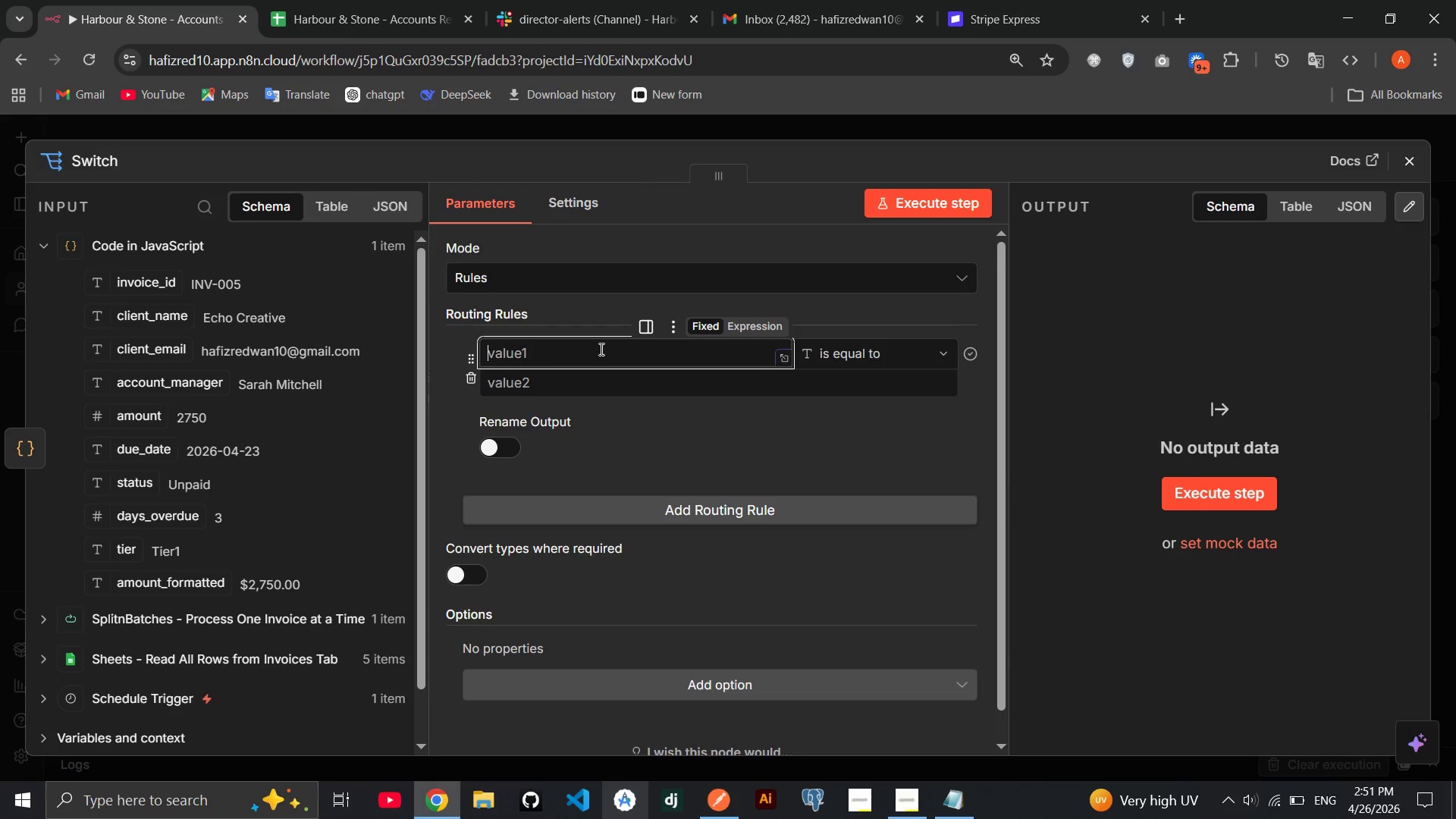 
left_click_drag(start_coordinate=[125, 551], to_coordinate=[576, 362])
 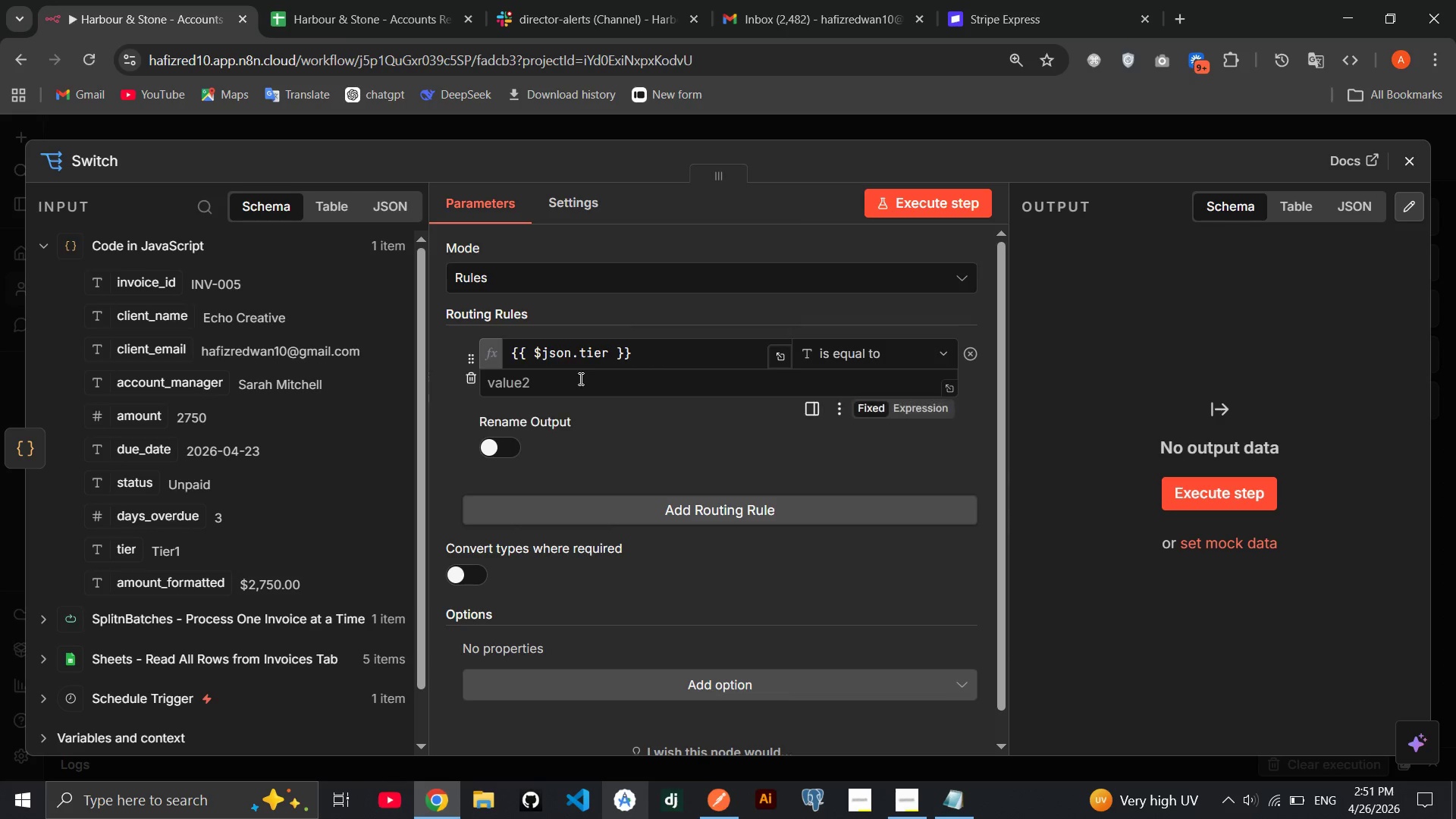 
left_click([579, 381])
 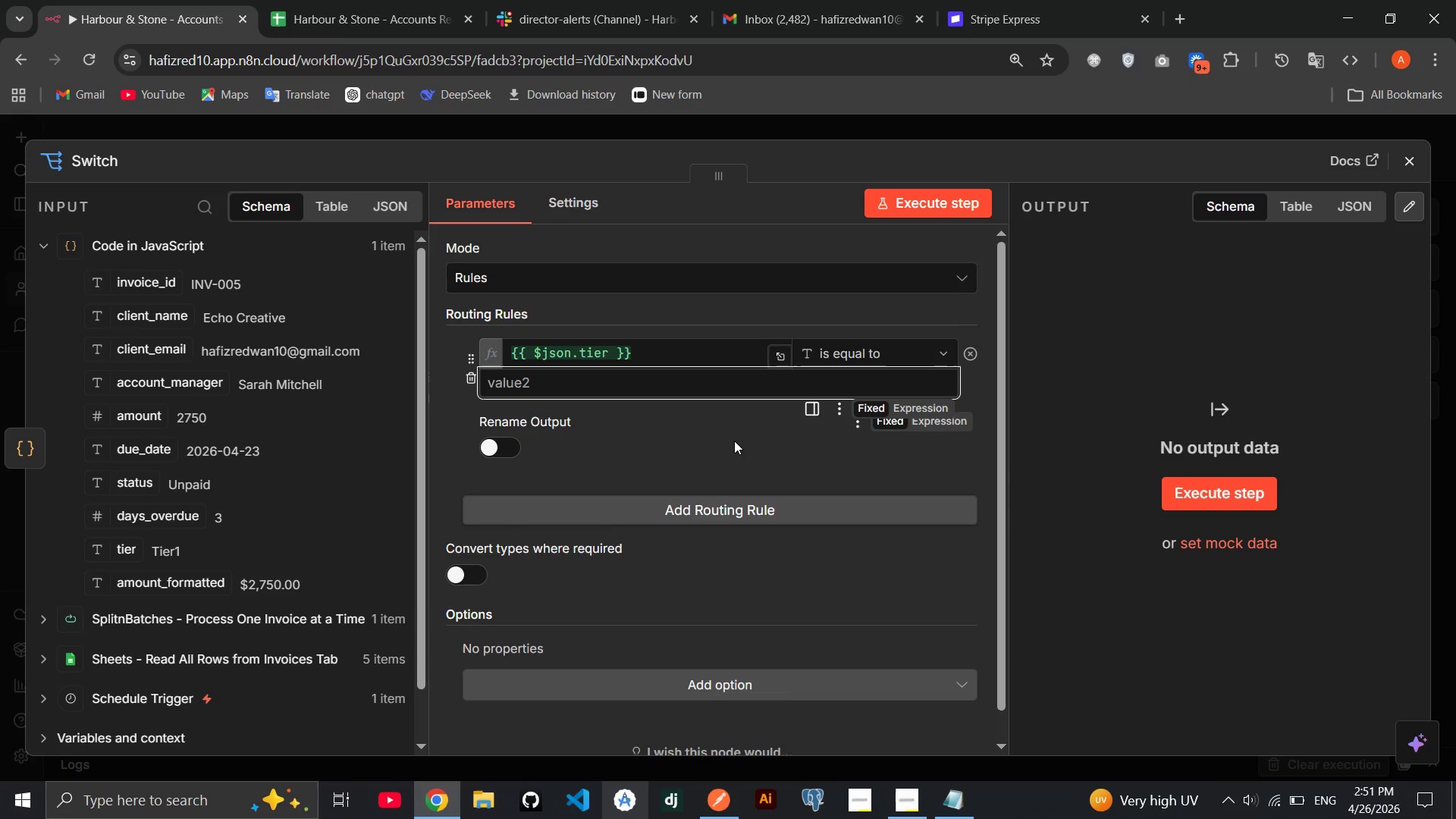 
scroll: coordinate [734, 441], scroll_direction: down, amount: 1.0
 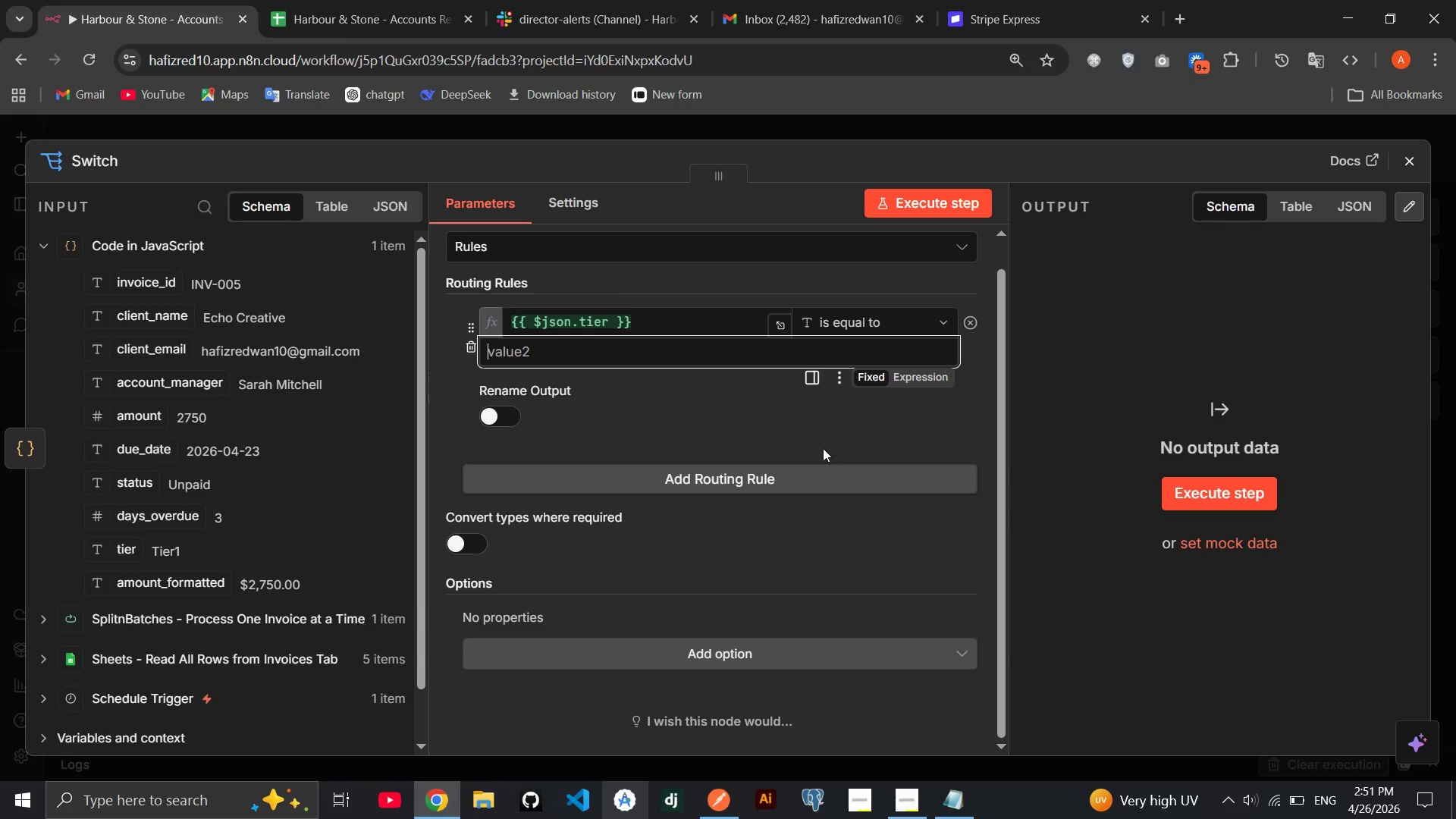 
wait(6.35)
 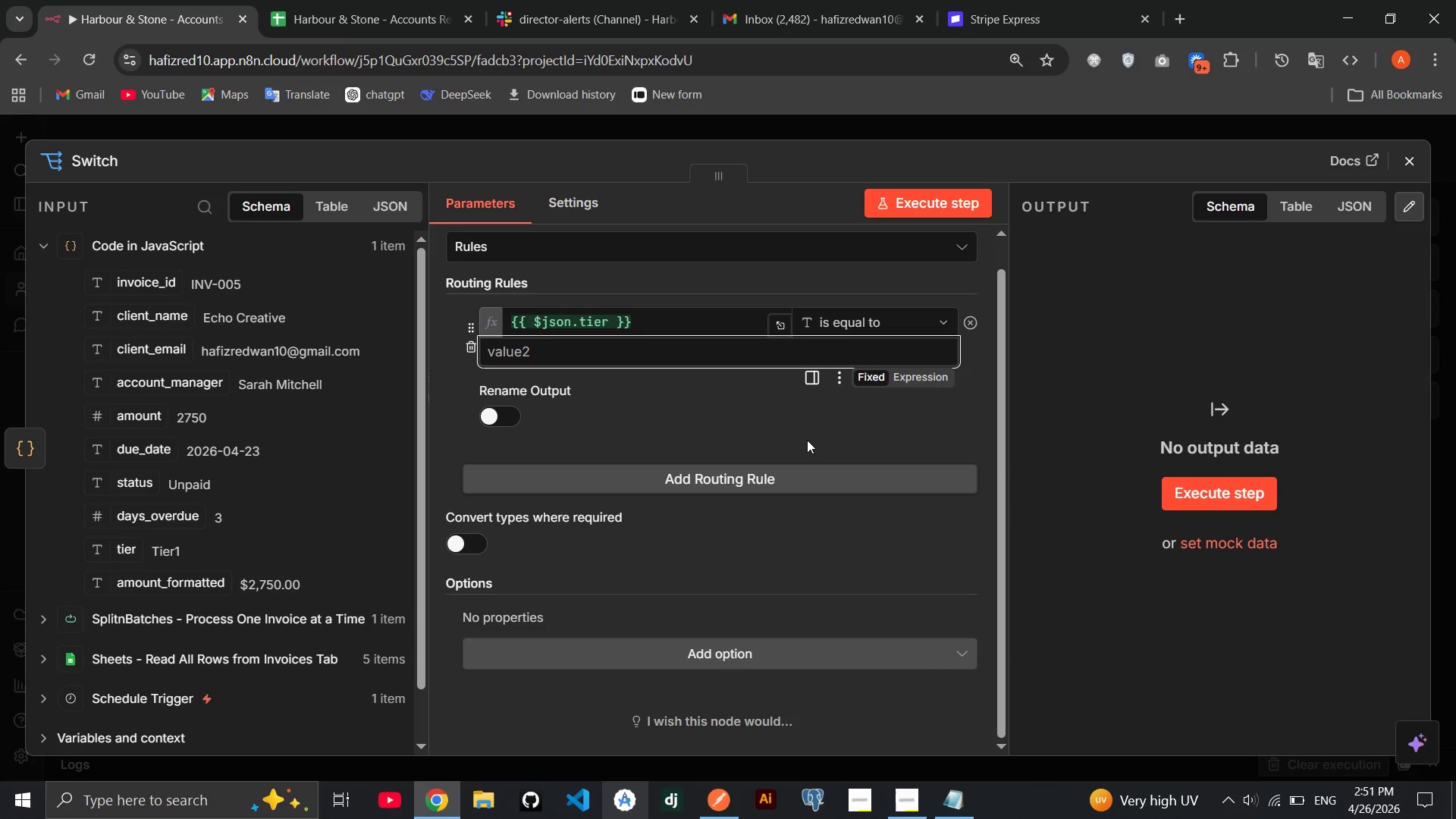 
type(Current)
 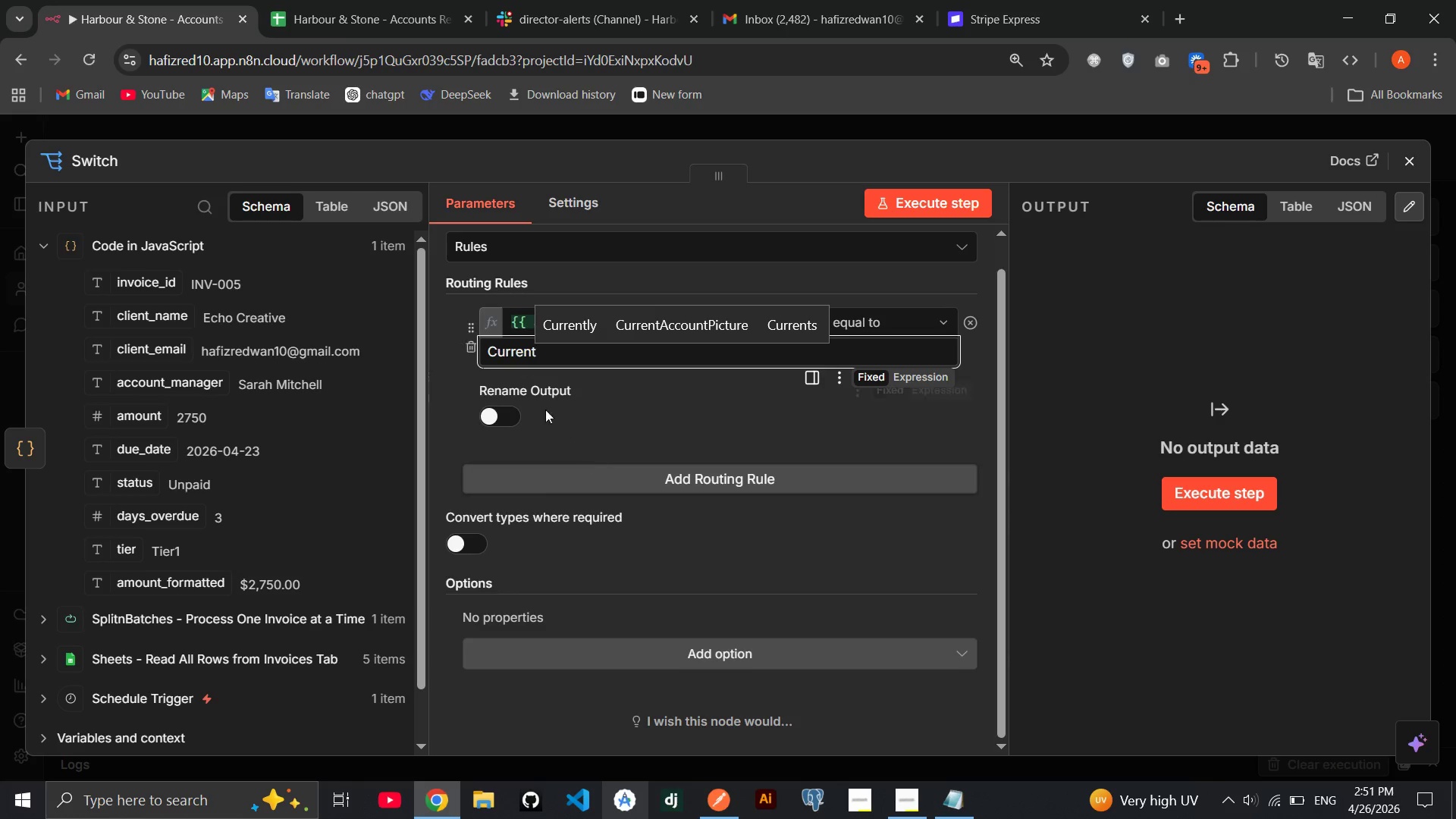 
left_click([499, 410])
 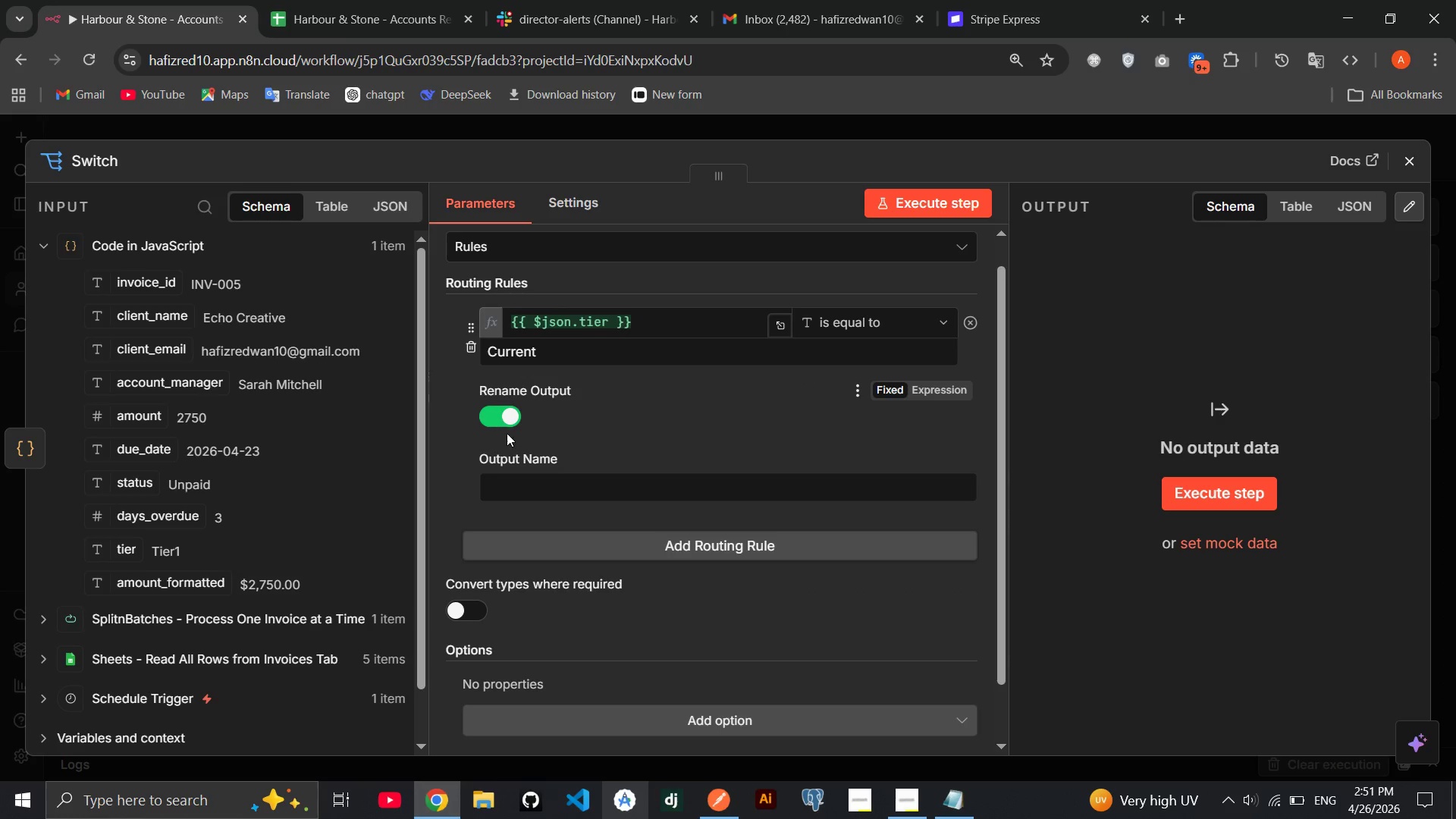 
left_click([519, 475])
 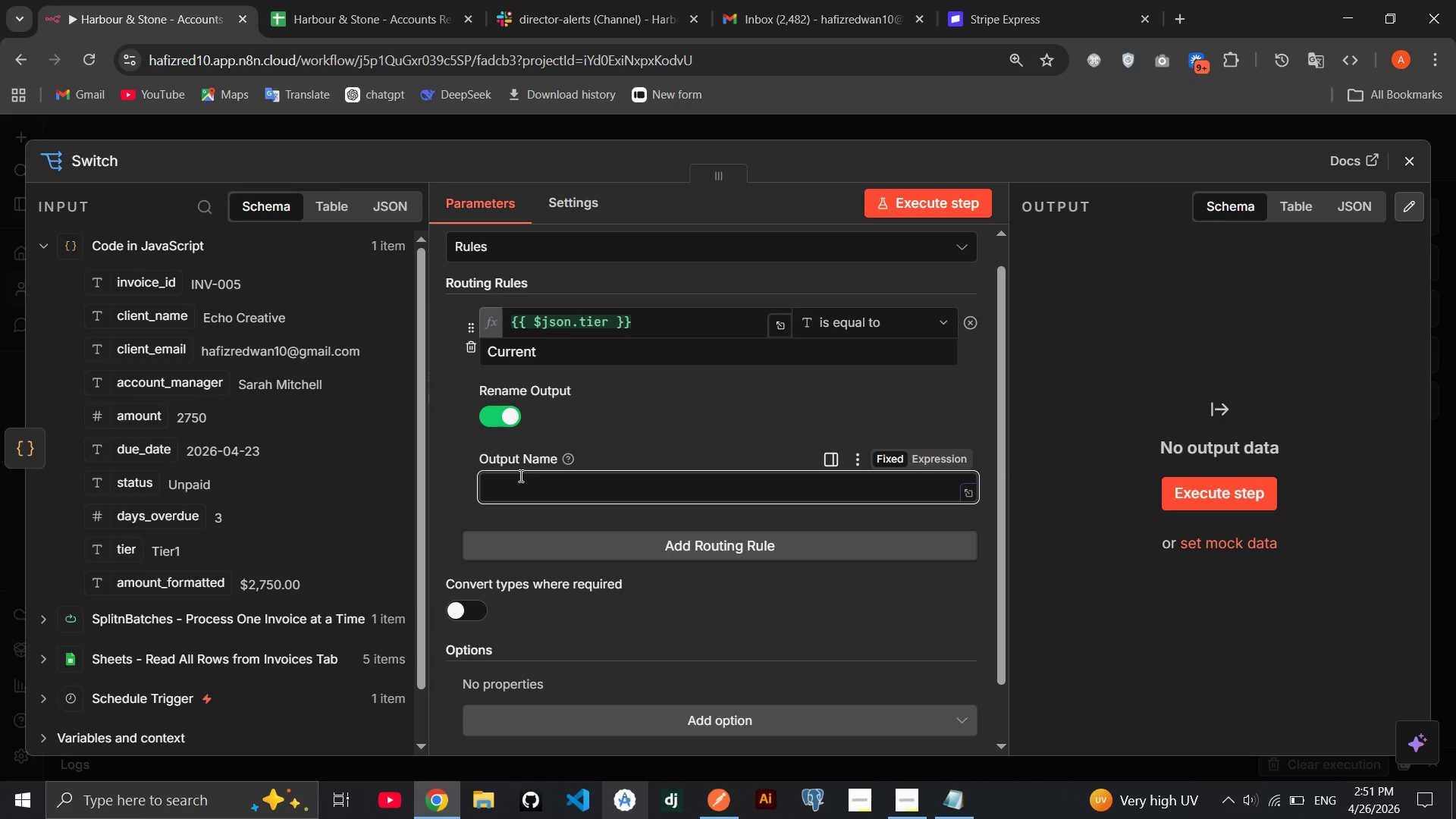 
type(Current)
 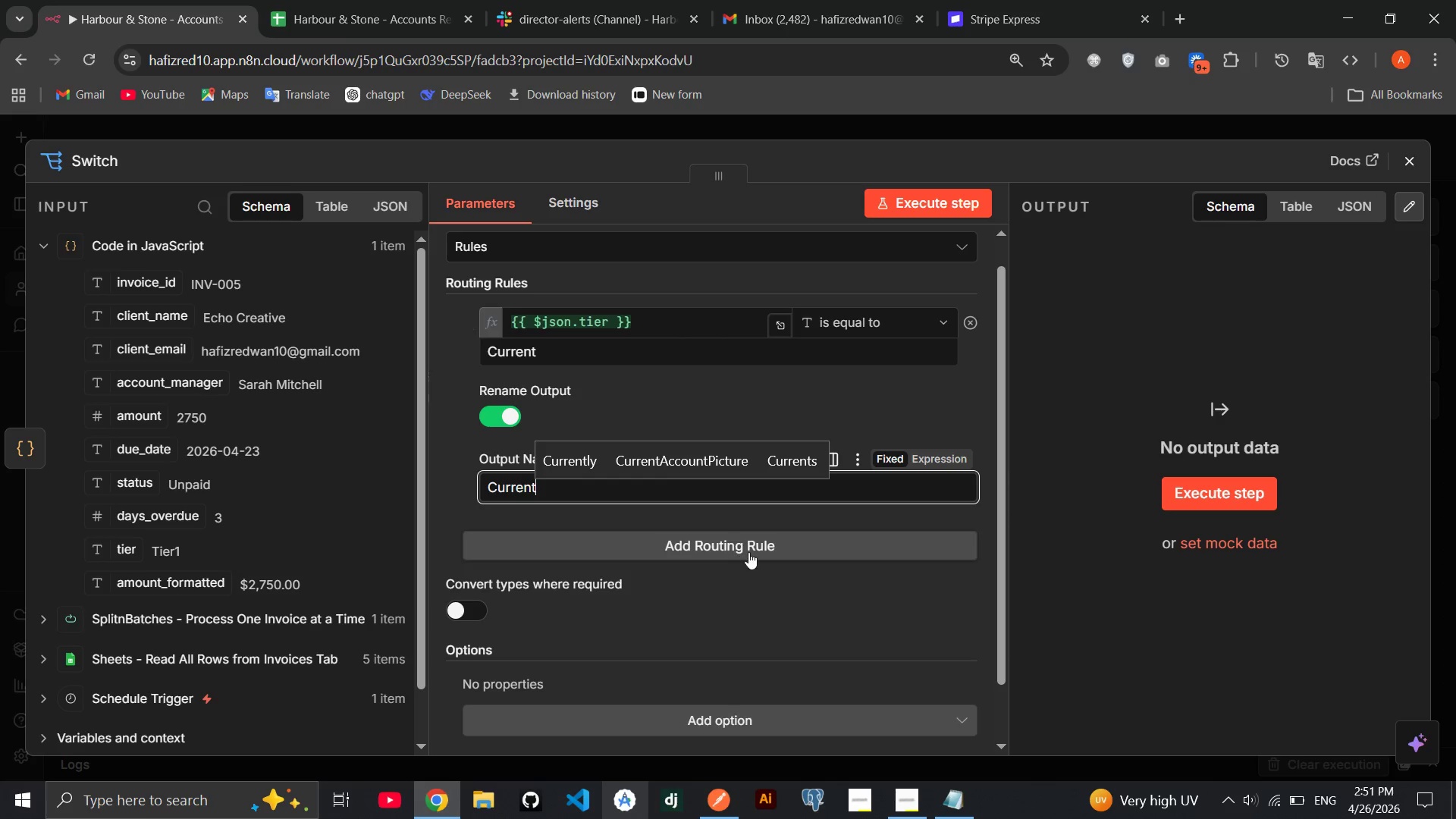 
left_click([751, 538])
 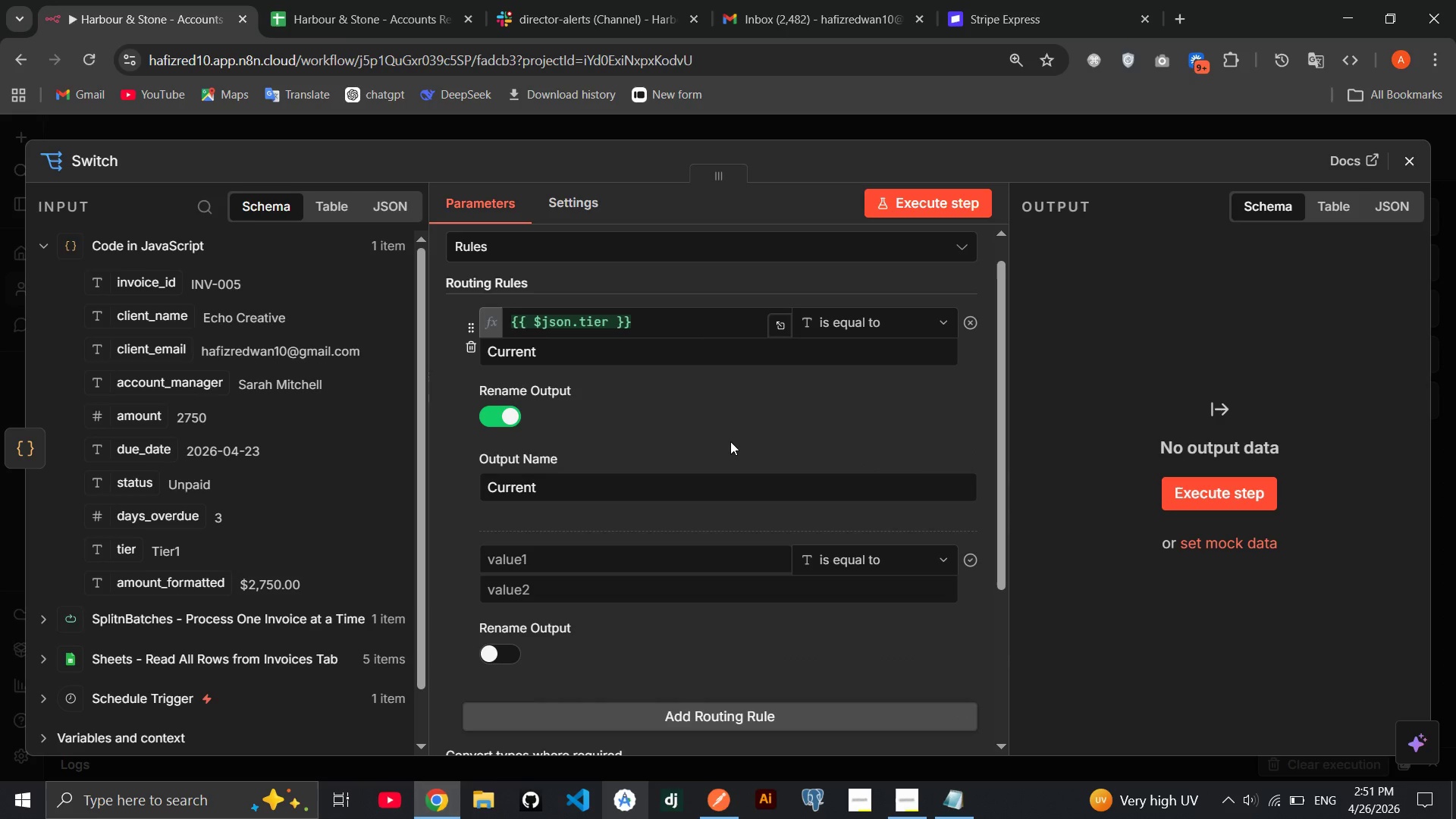 
scroll: coordinate [730, 441], scroll_direction: down, amount: 2.0
 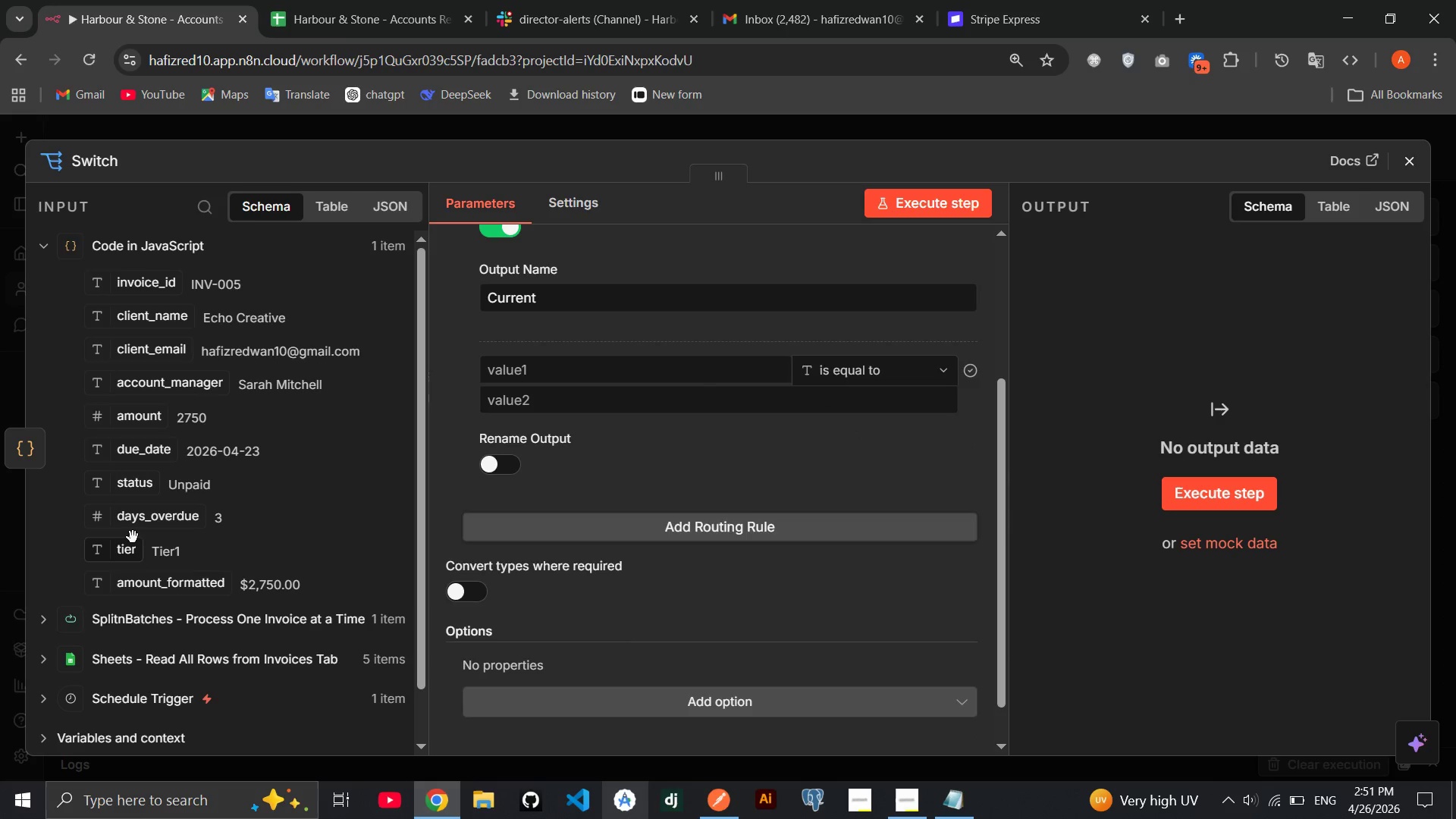 
left_click_drag(start_coordinate=[126, 553], to_coordinate=[574, 378])
 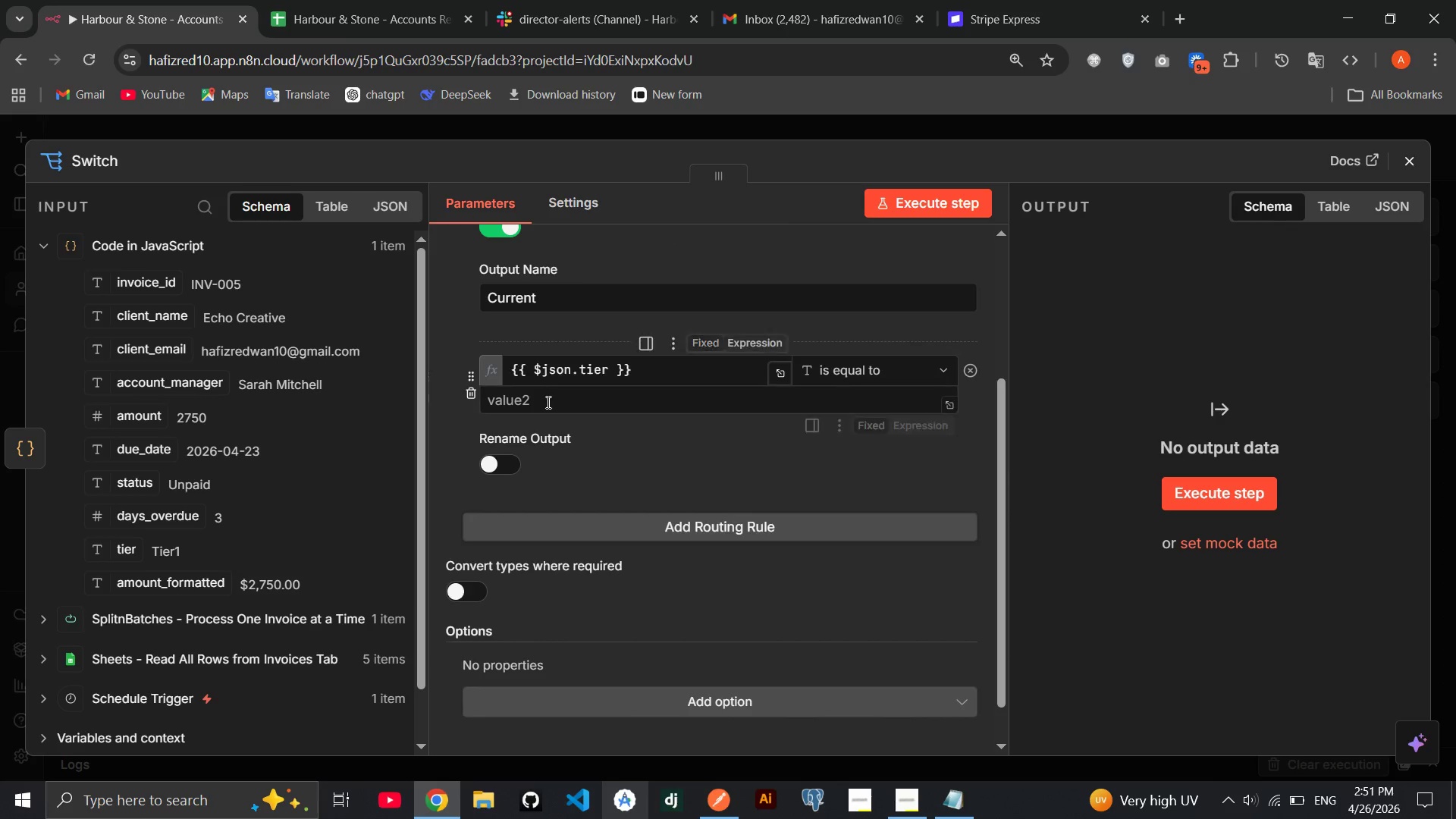 
left_click([547, 402])
 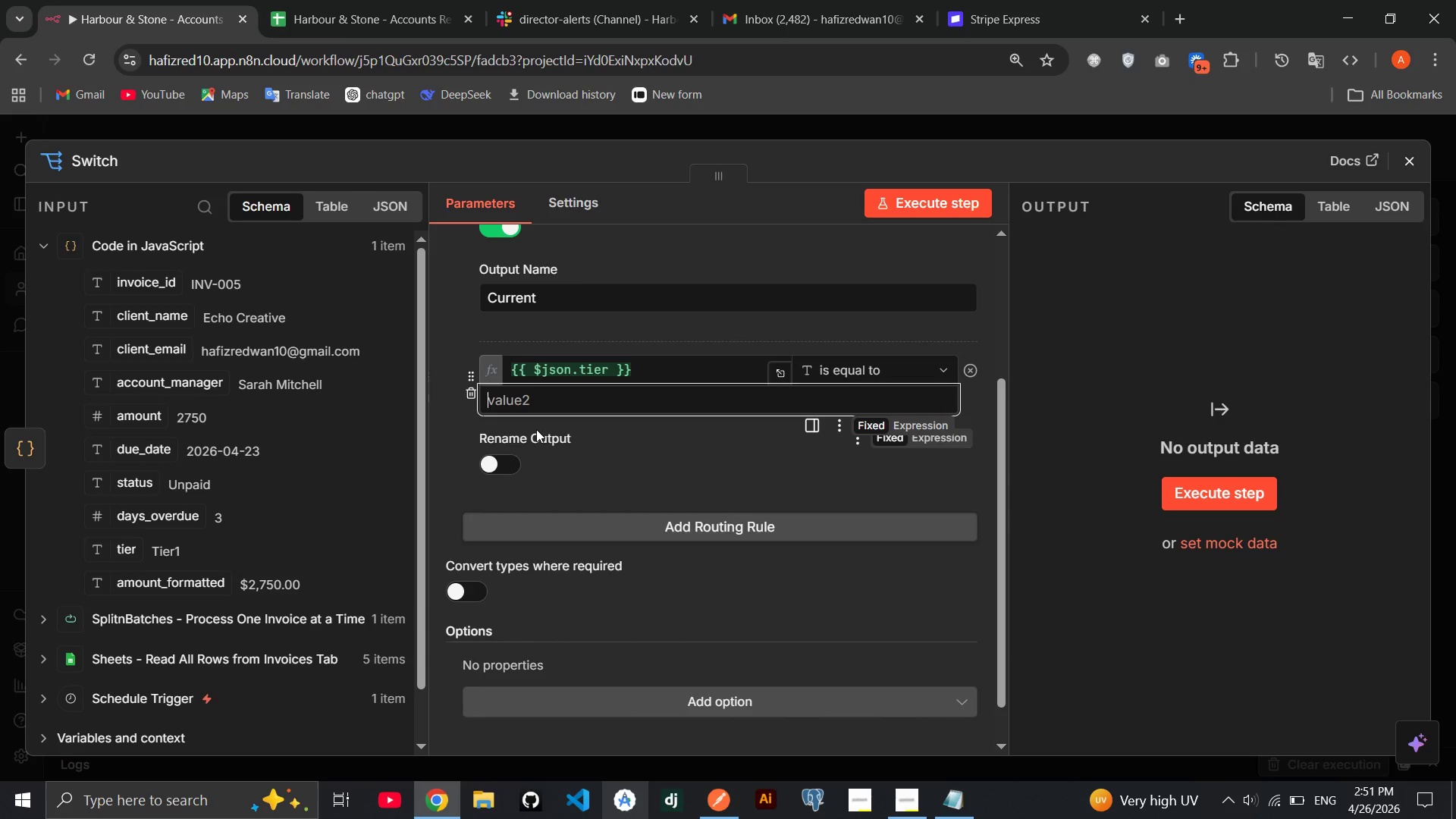 
wait(6.16)
 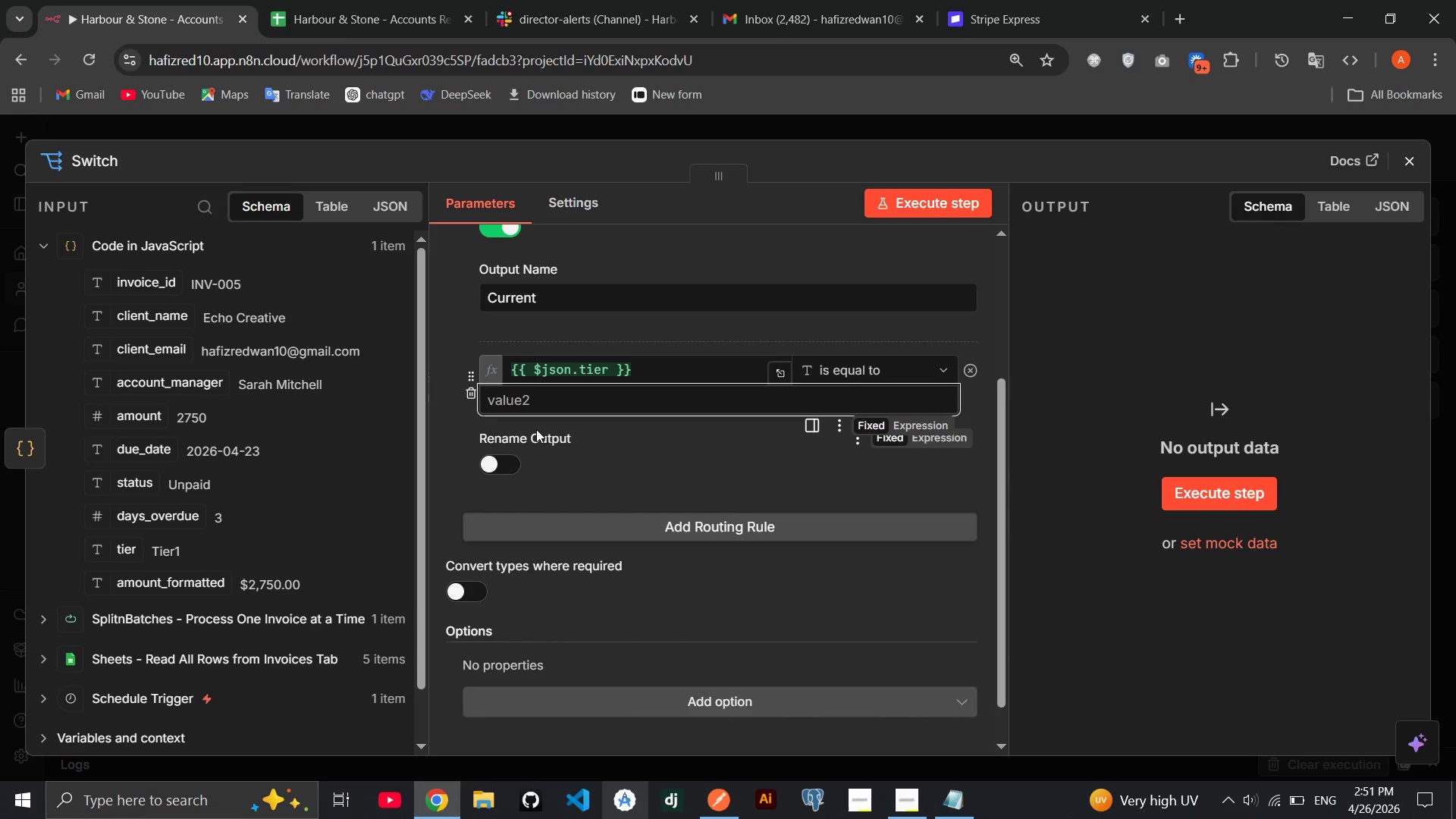 
type(Tier 1)
 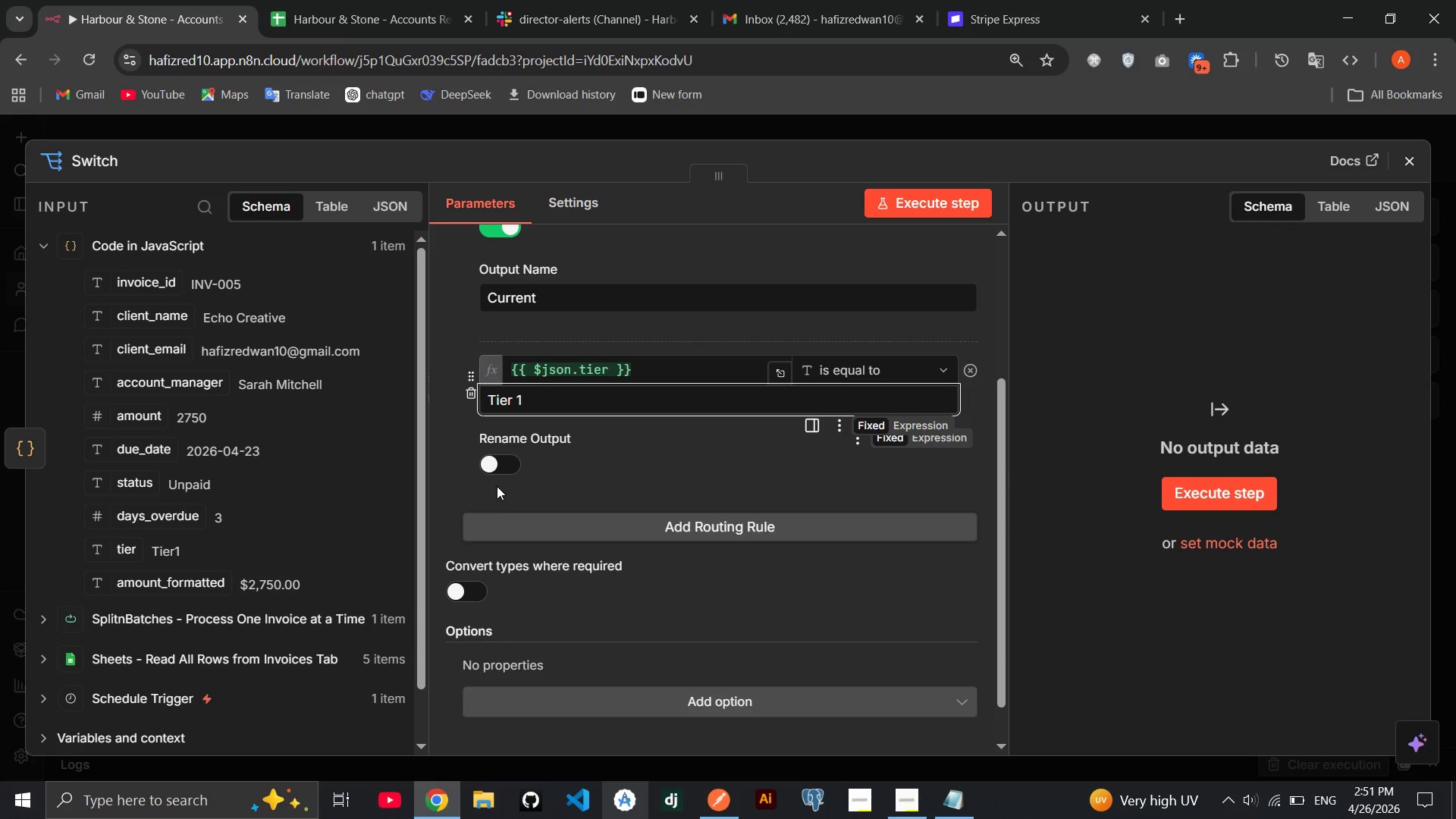 
left_click([495, 459])
 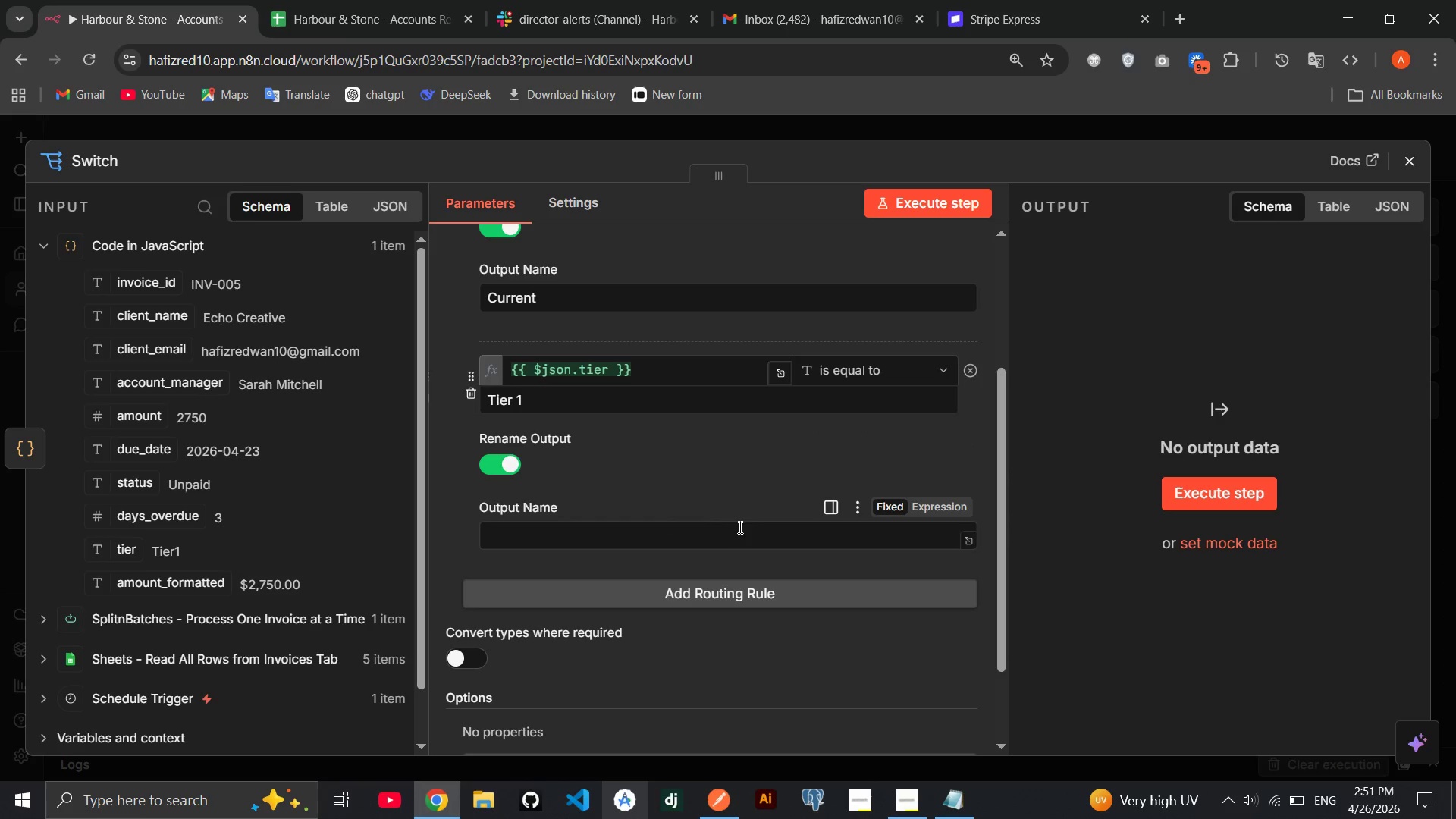 
scroll: coordinate [750, 514], scroll_direction: down, amount: 2.0
 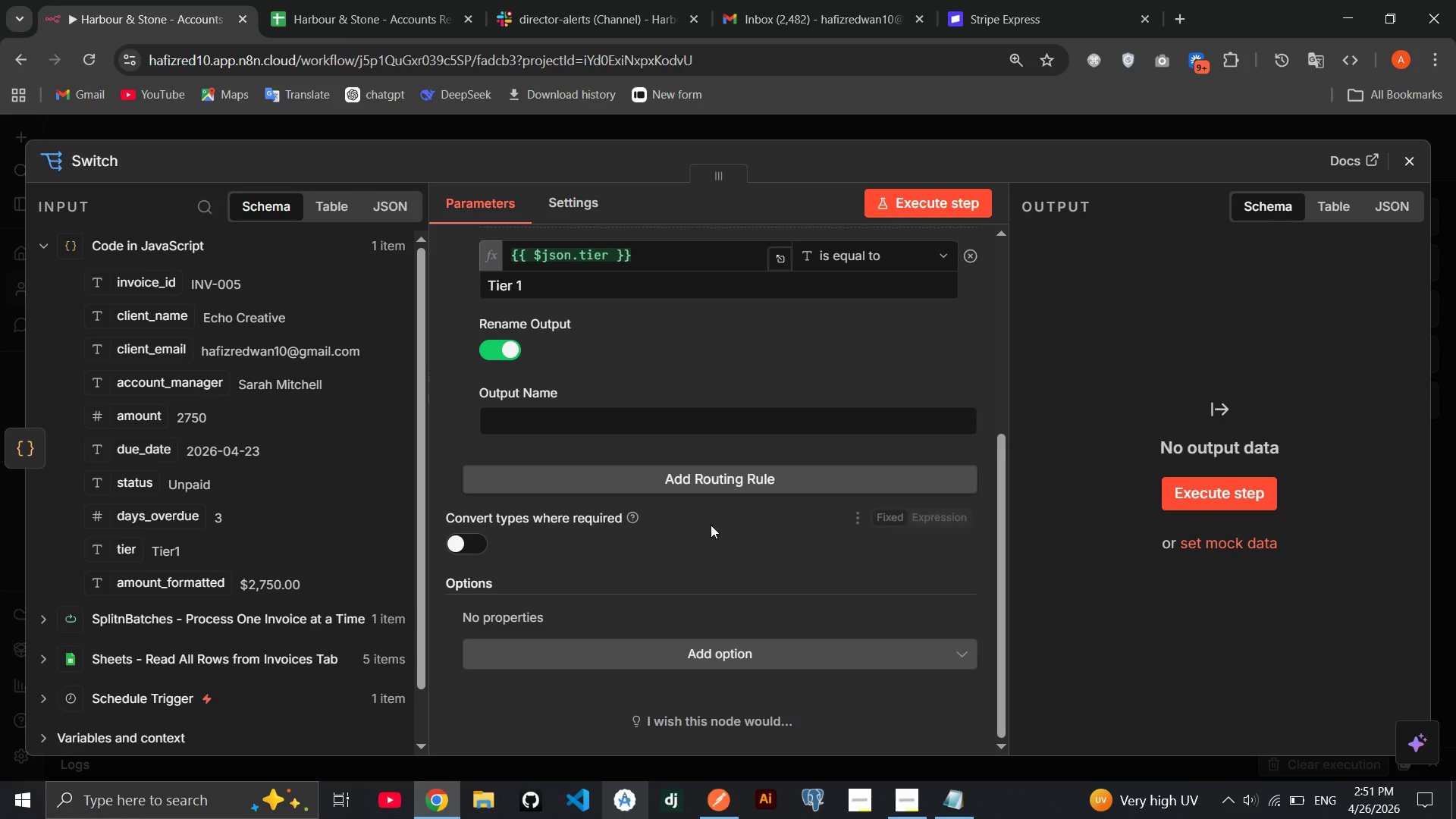 
left_click_drag(start_coordinate=[725, 465], to_coordinate=[730, 465])
 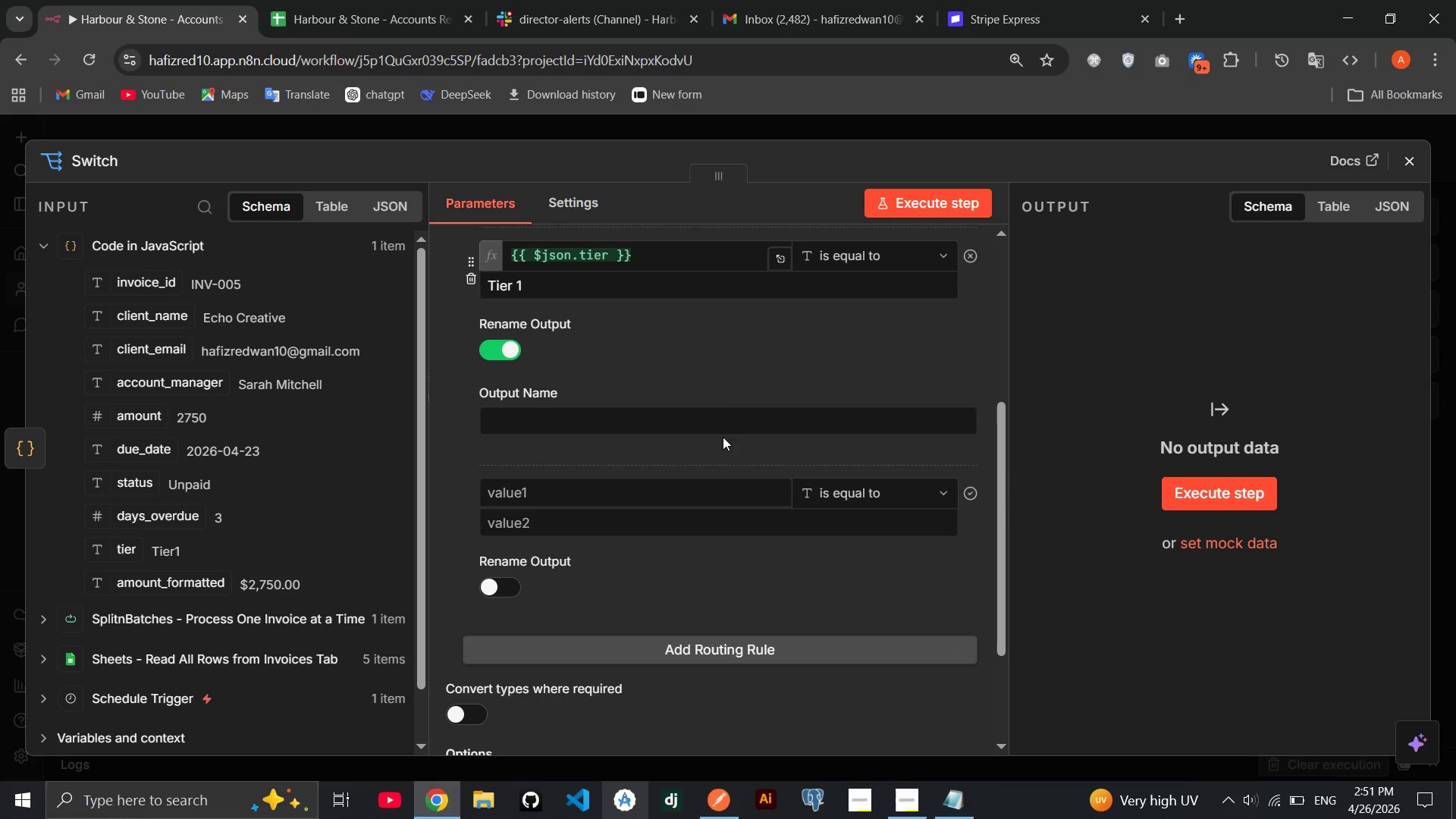 
scroll: coordinate [723, 437], scroll_direction: down, amount: 1.0
 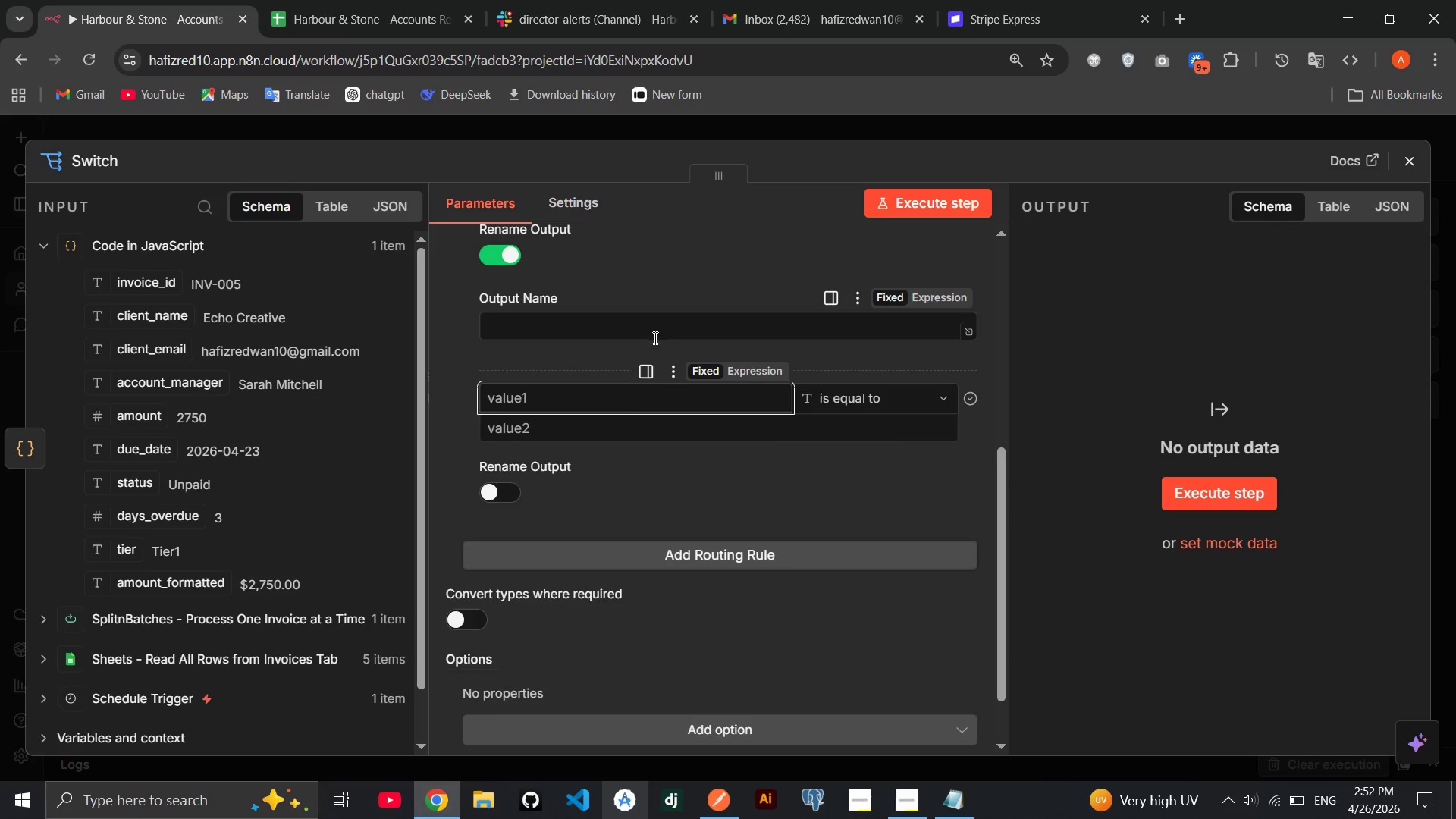 
wait(6.45)
 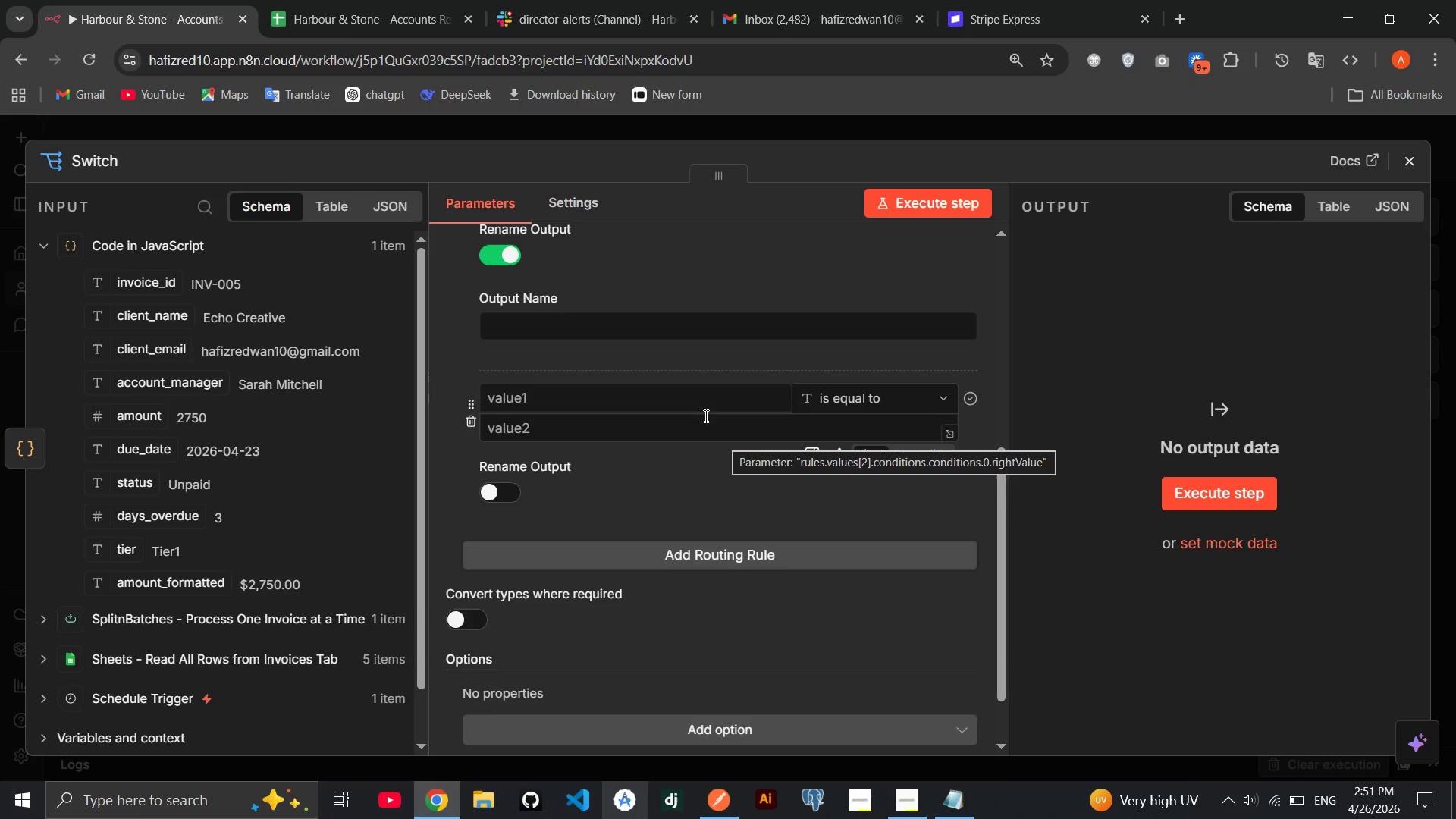 
left_click([668, 283])
 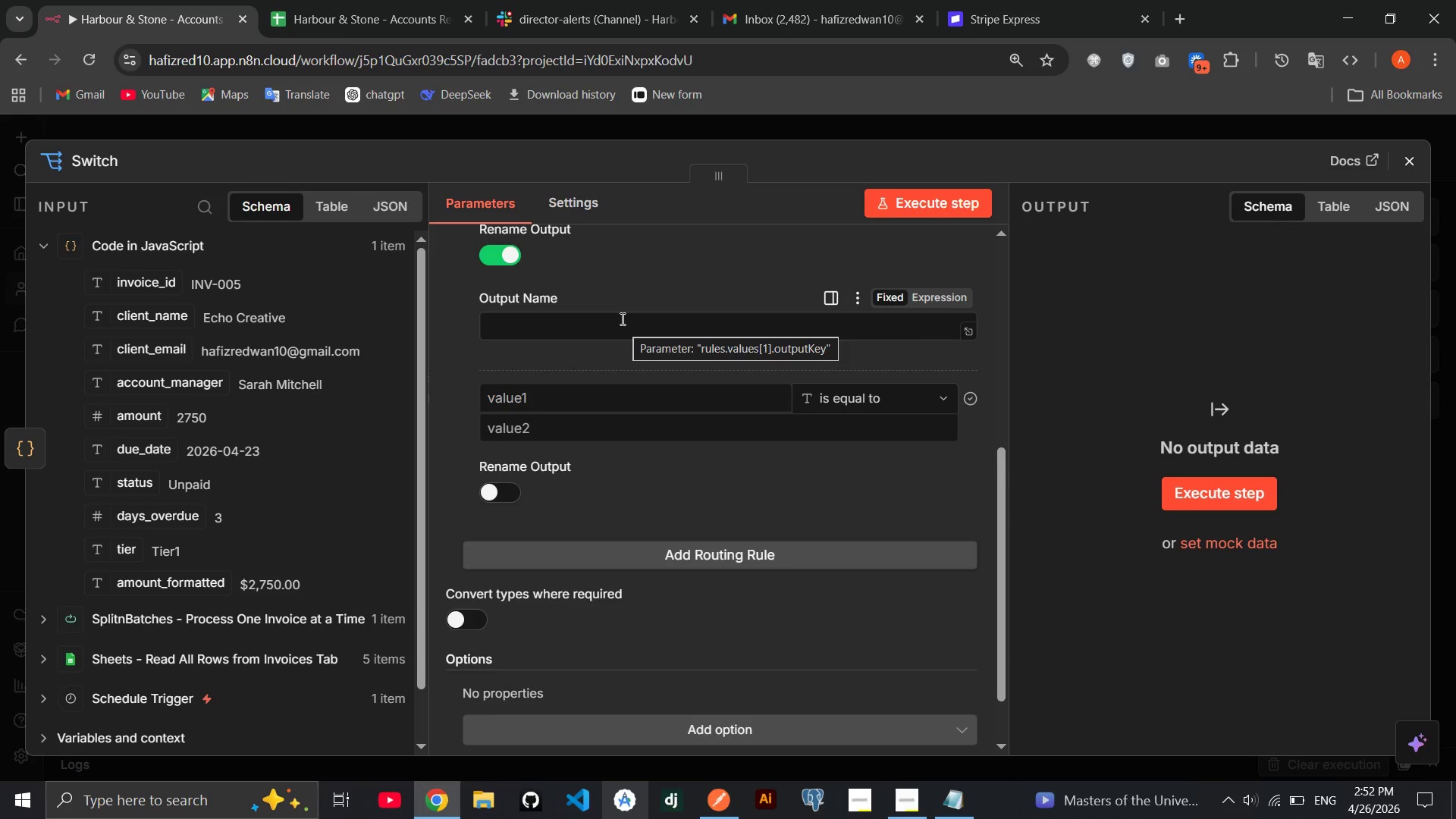 
scroll: coordinate [621, 325], scroll_direction: up, amount: 1.0
 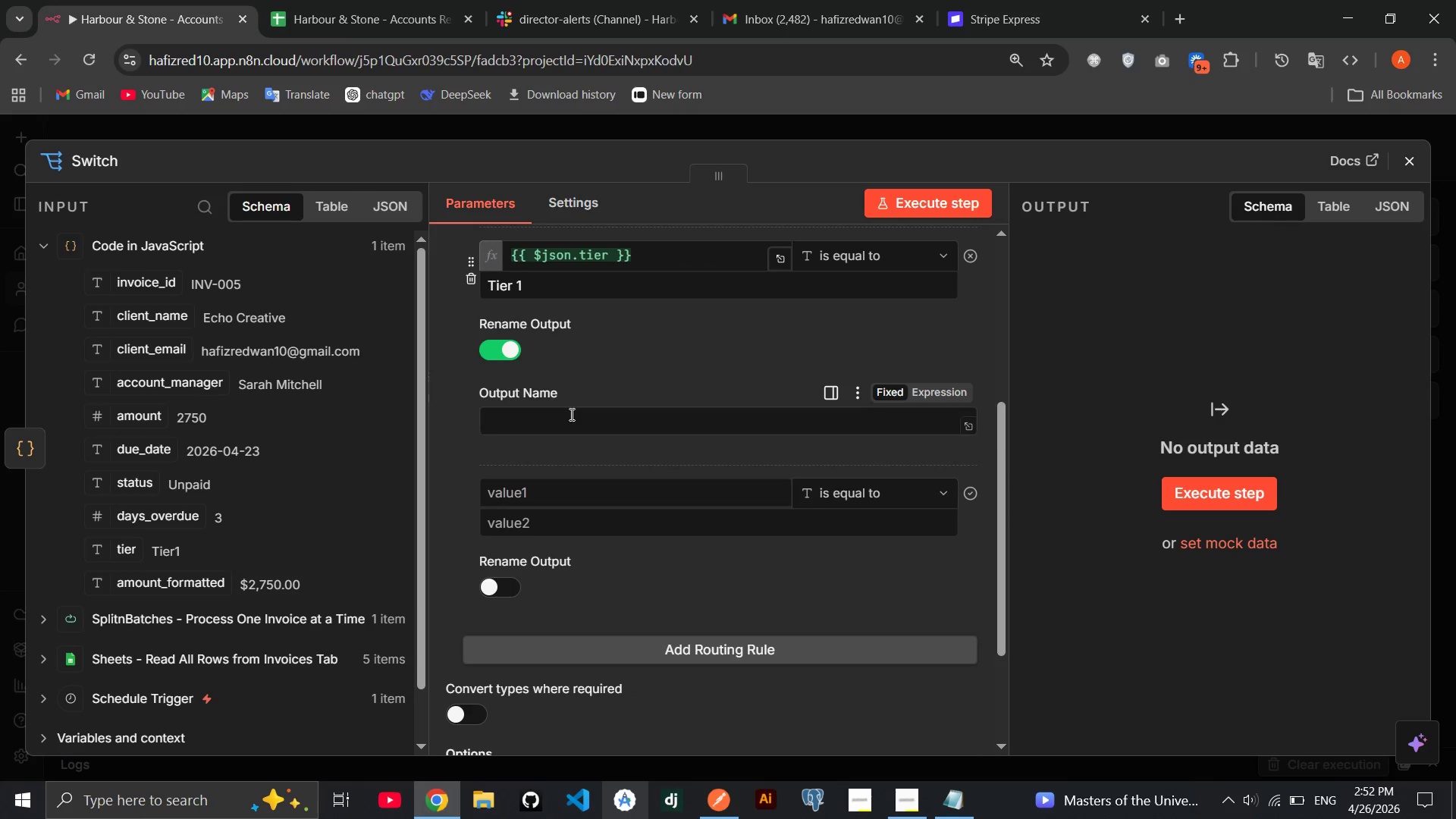 
left_click([570, 415])
 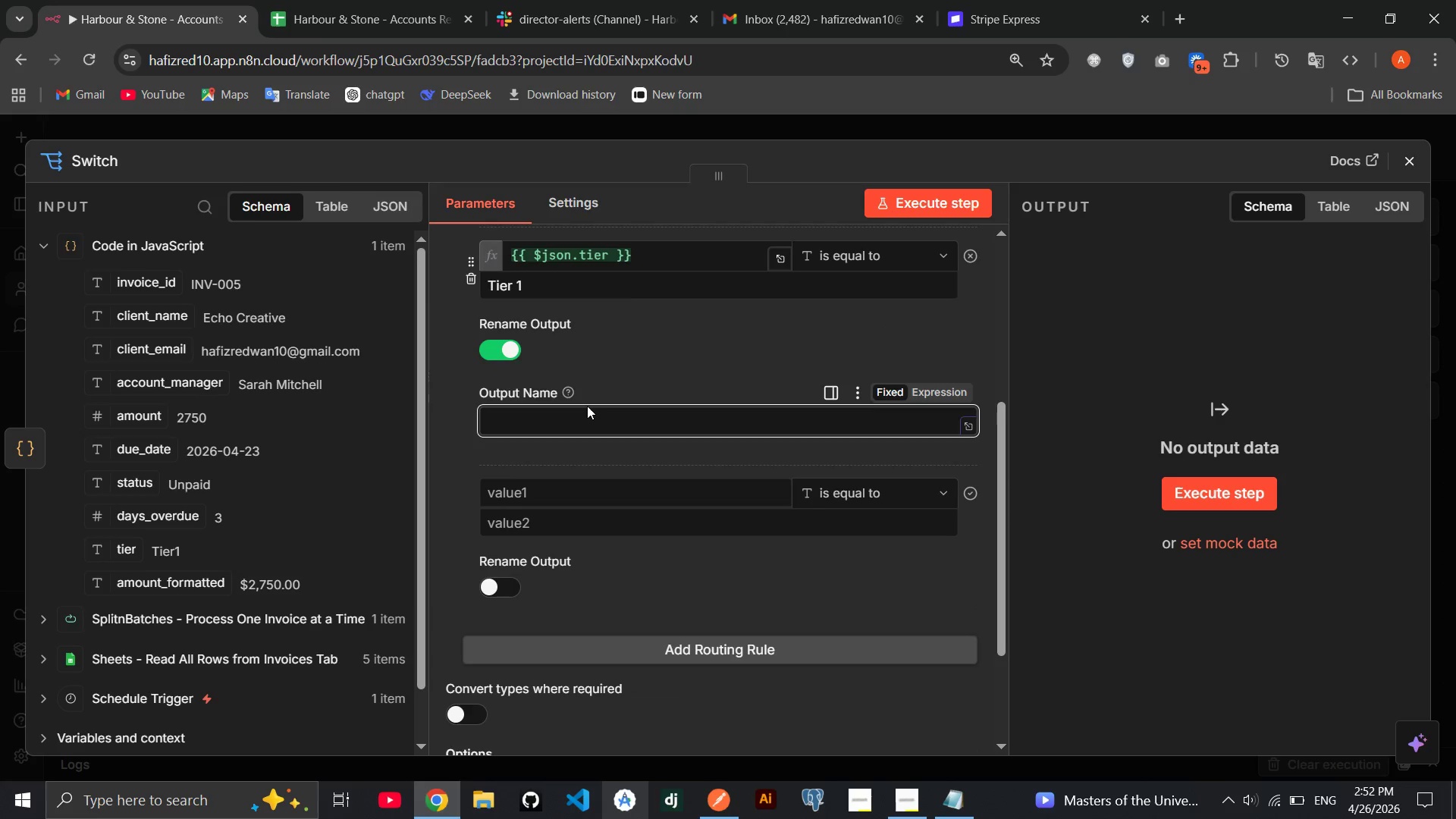 
type(Tier 1)
 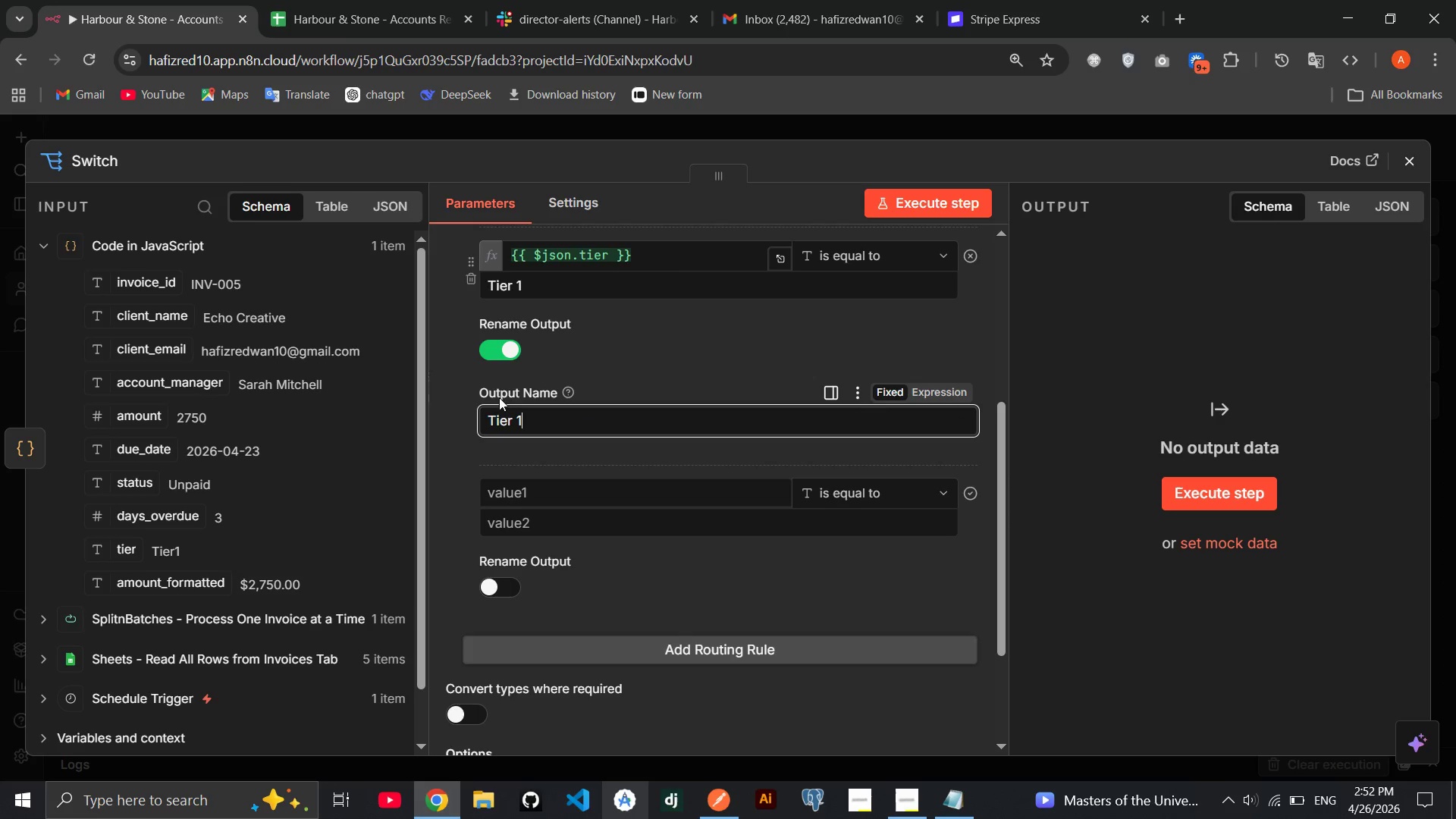 
left_click([428, 418])
 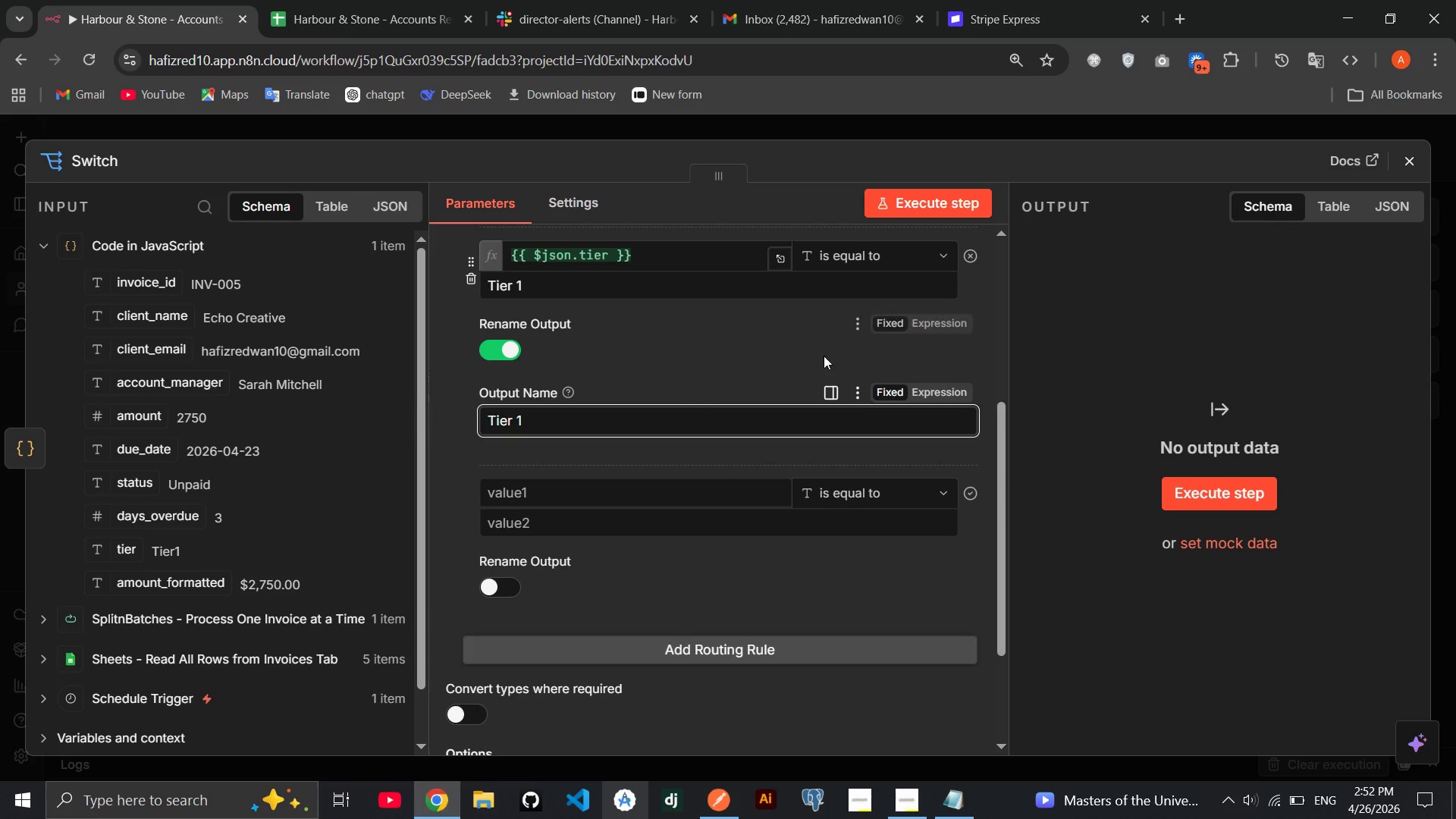 
left_click([803, 337])
 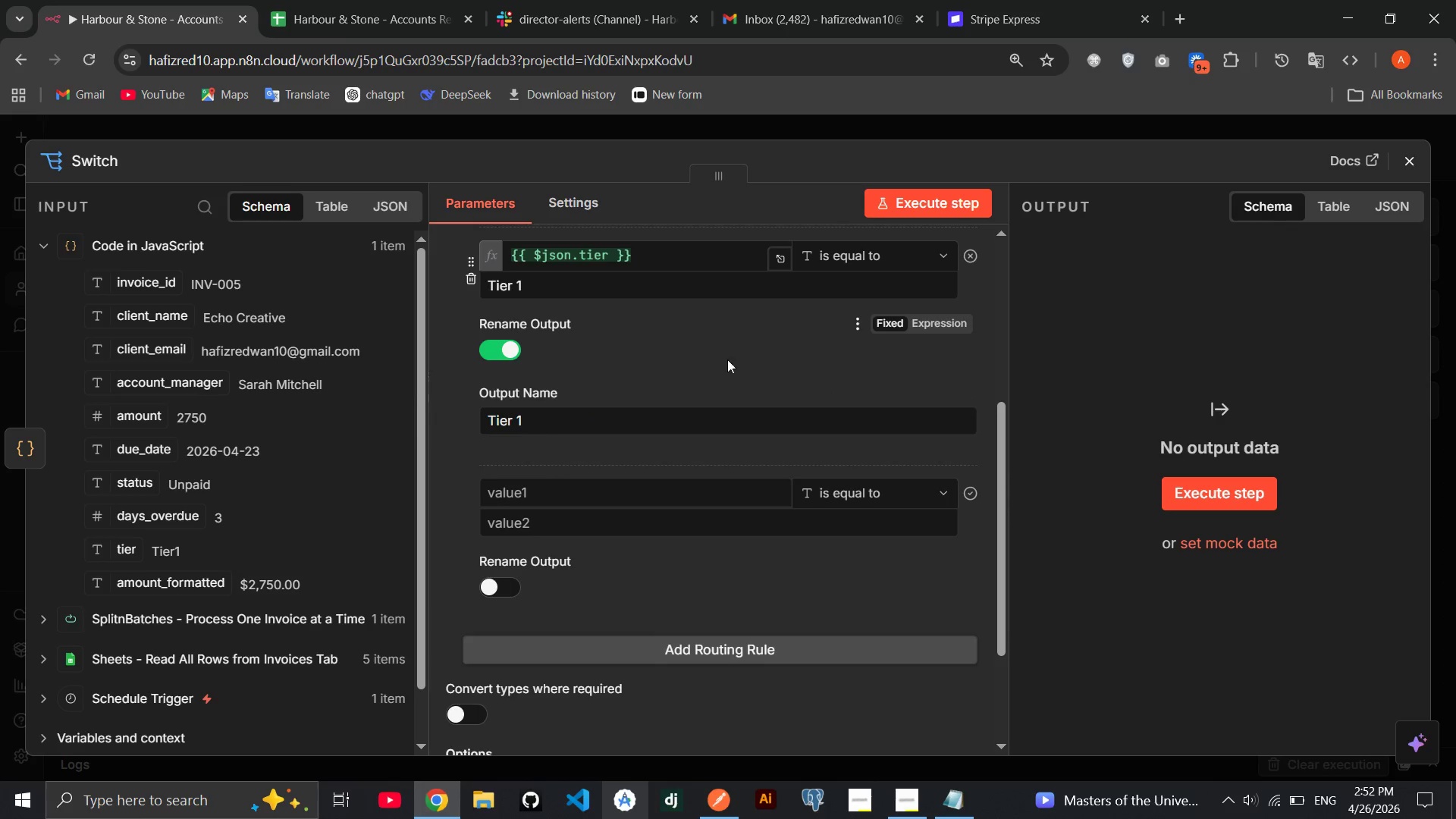 
scroll: coordinate [726, 359], scroll_direction: up, amount: 2.0
 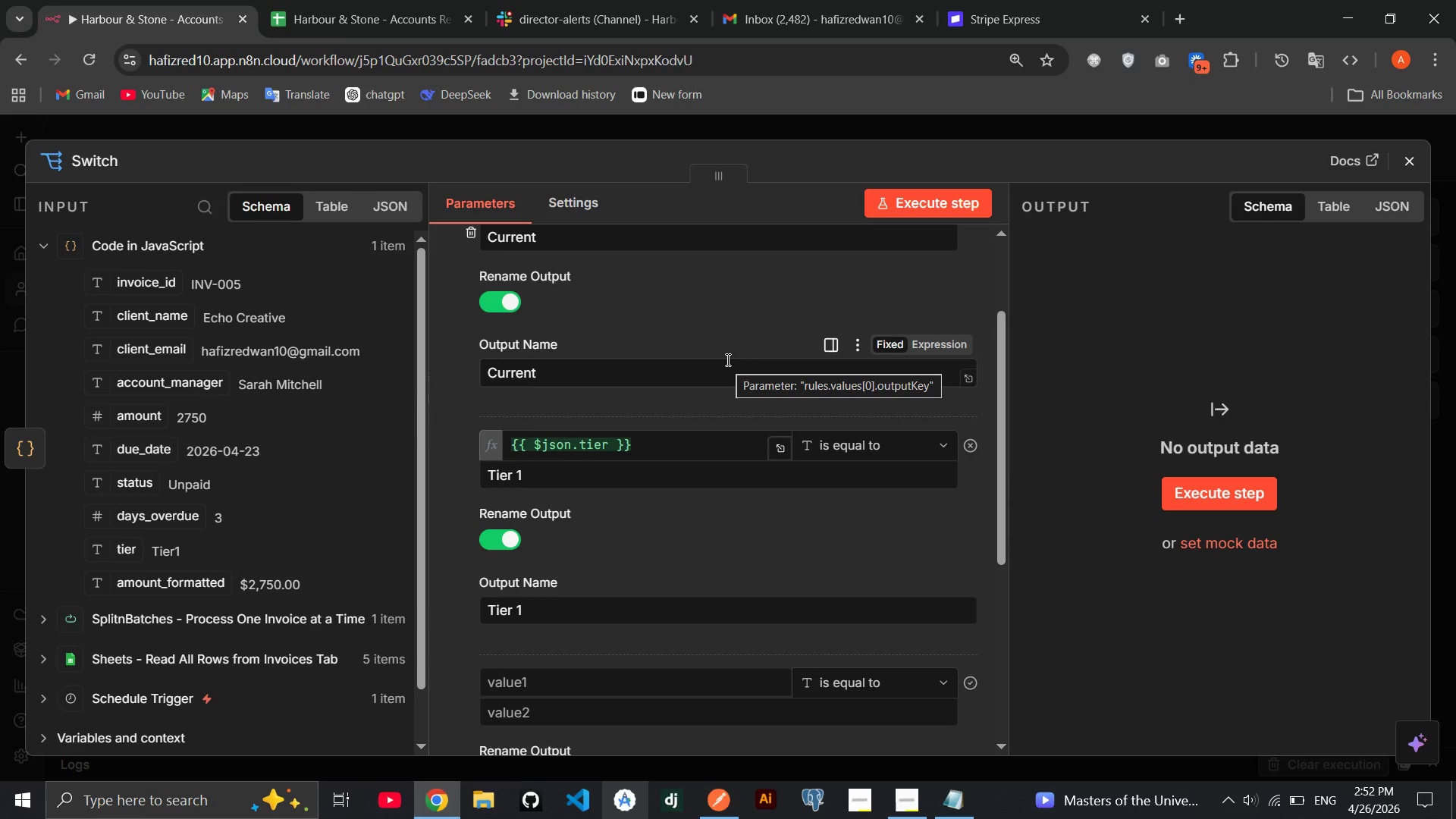 
scroll: coordinate [726, 370], scroll_direction: down, amount: 3.0
 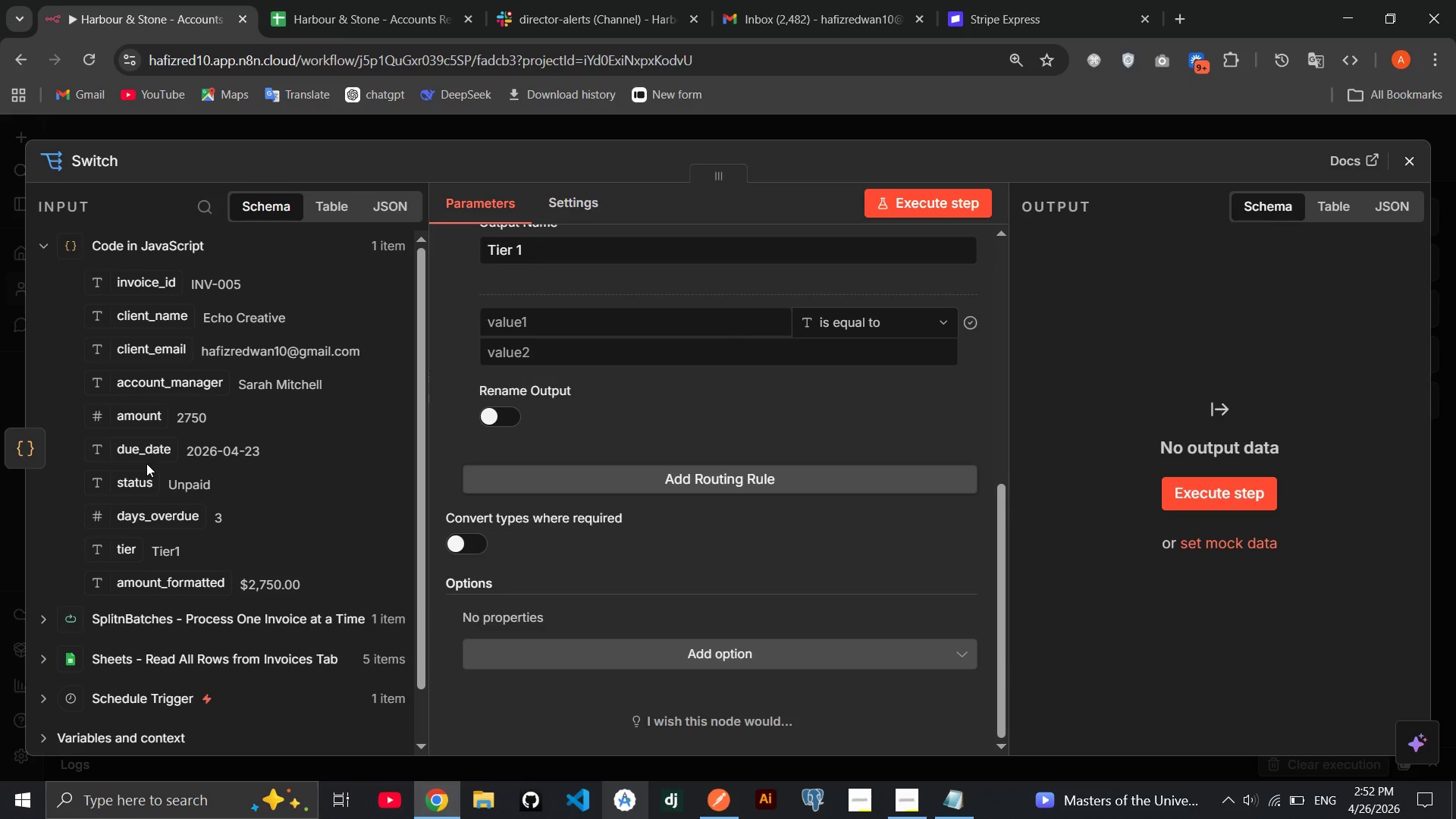 
wait(8.59)
 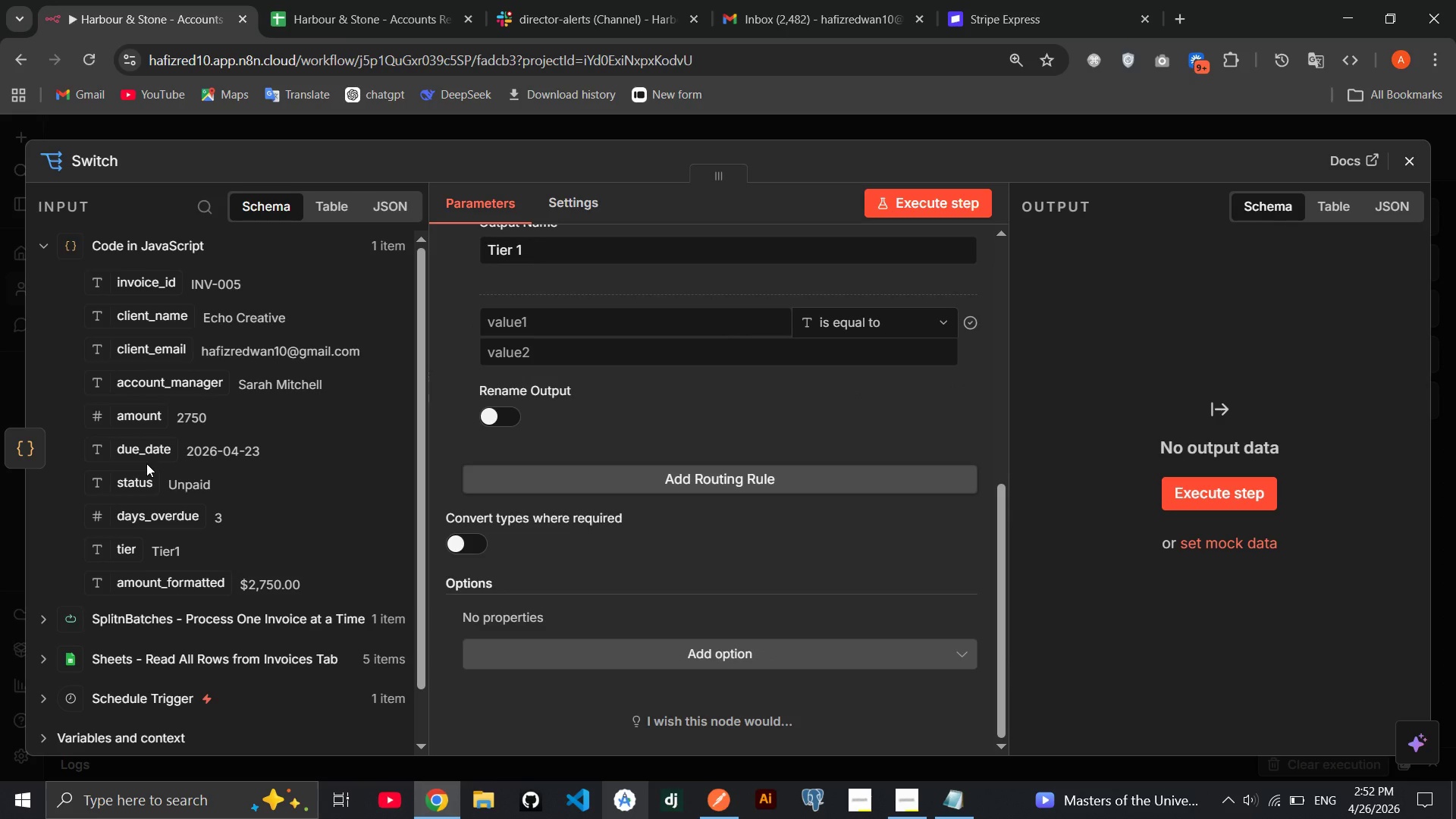 
left_click_drag(start_coordinate=[137, 548], to_coordinate=[548, 339])
 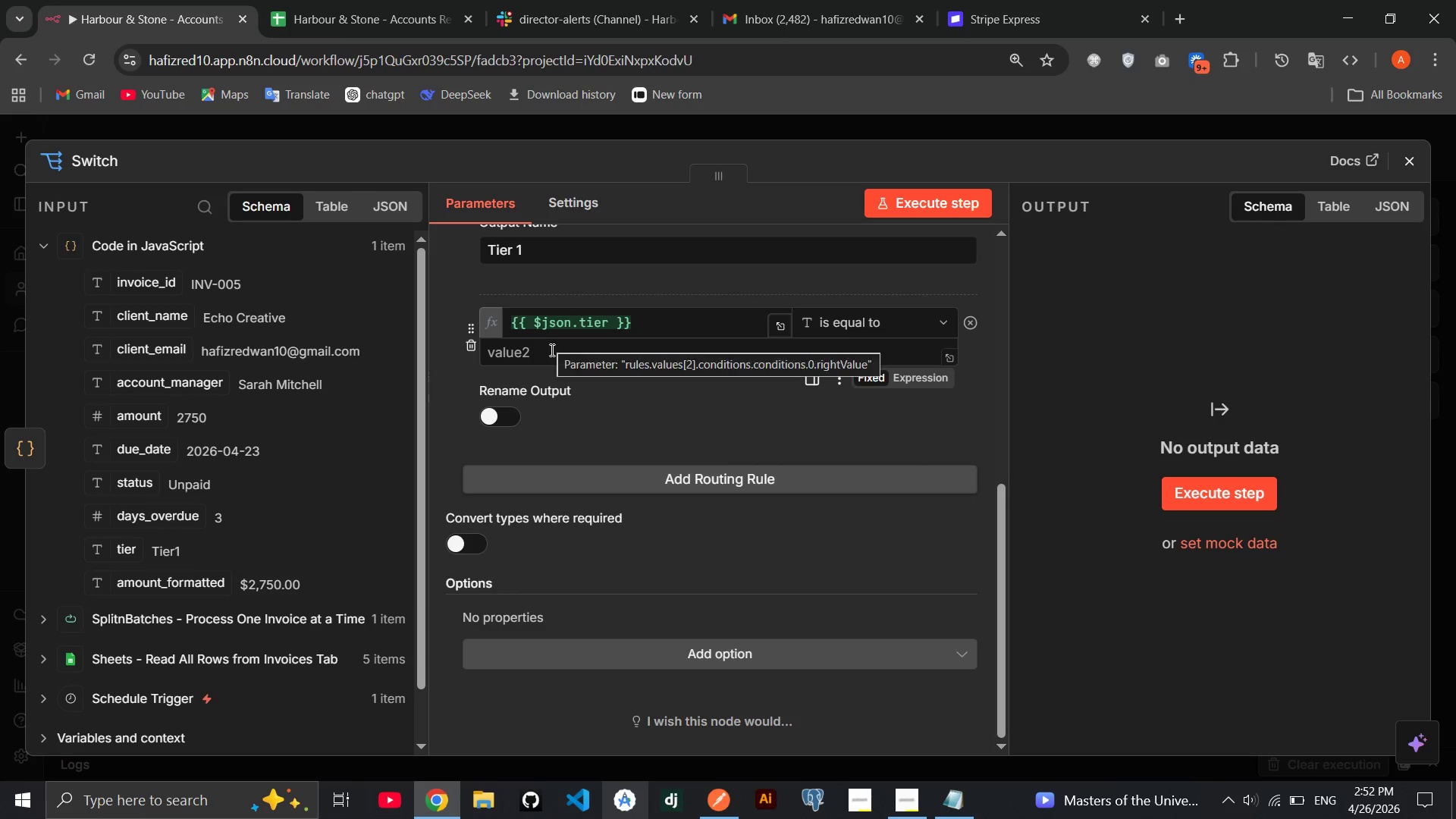 
left_click([552, 355])
 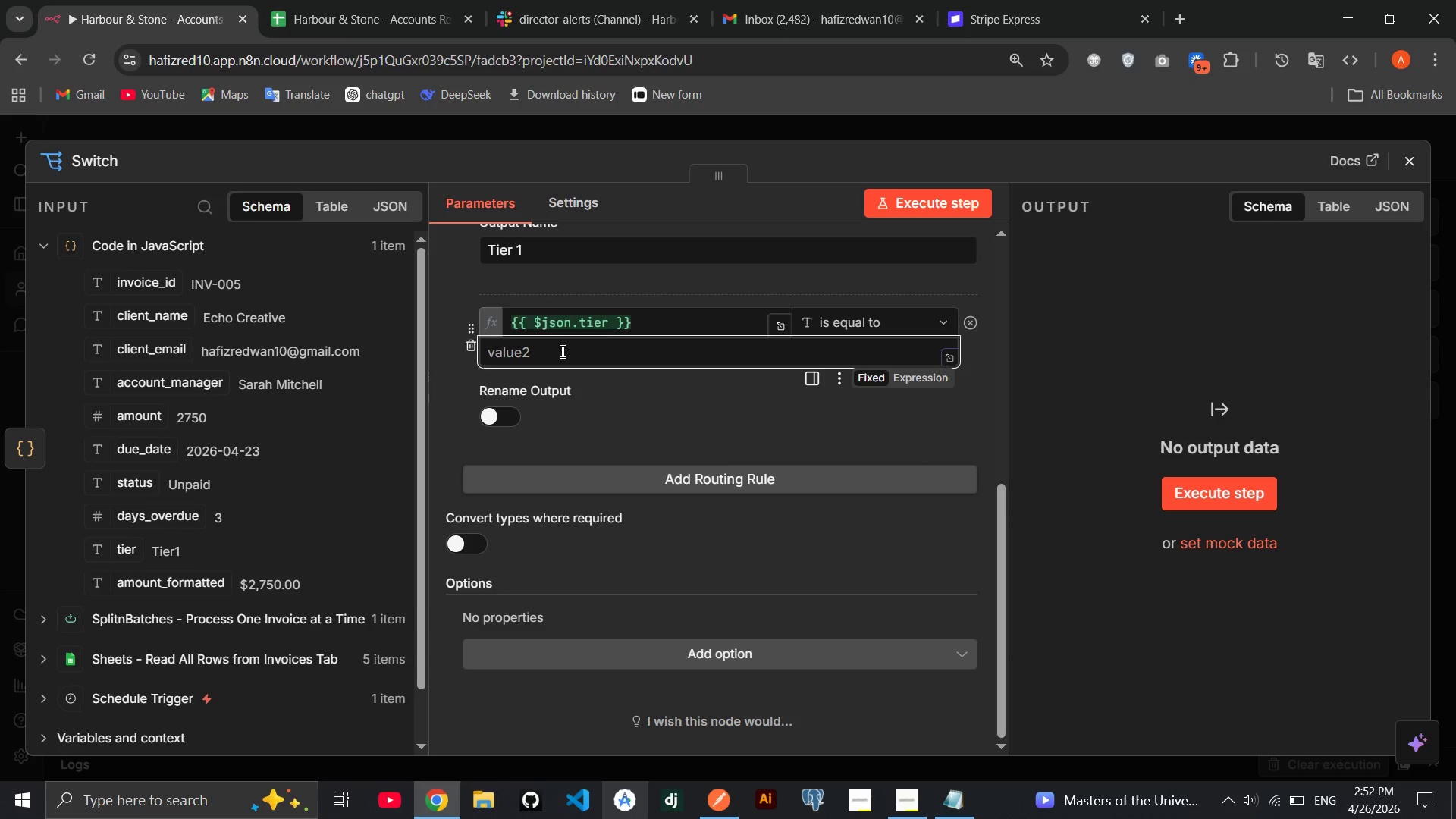 
type(Tier 2)
 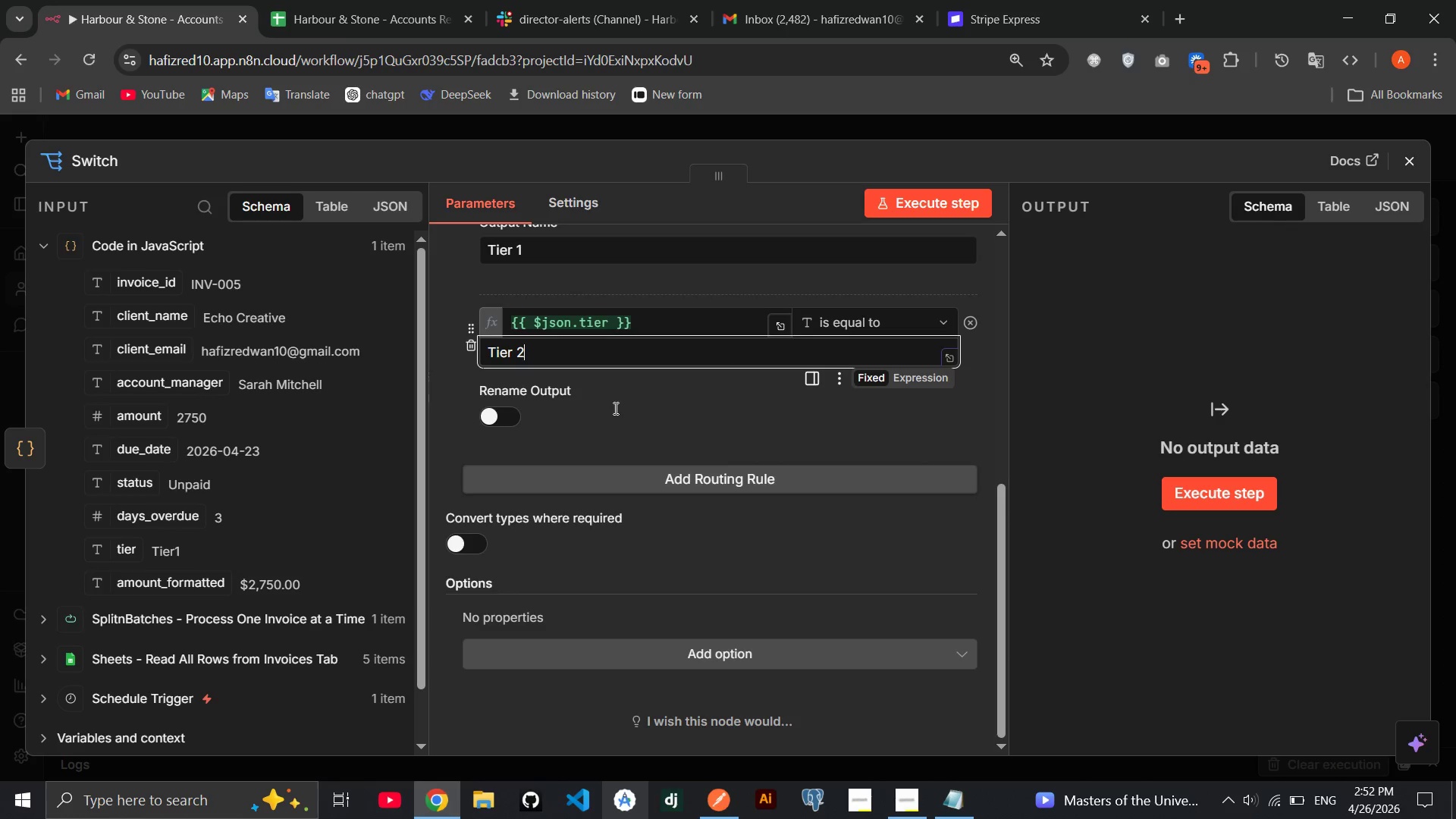 
left_click([626, 425])
 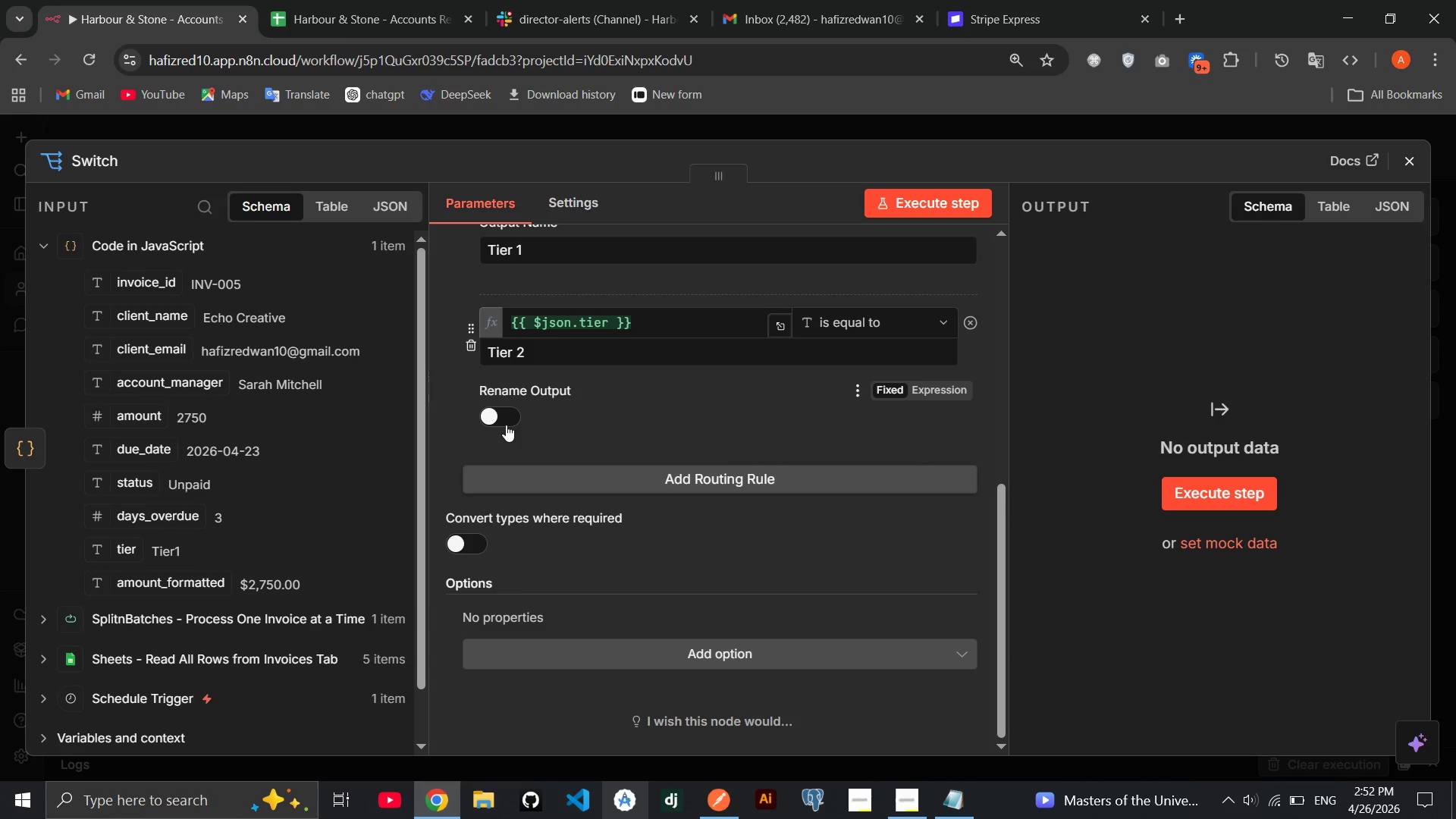 
left_click([505, 425])
 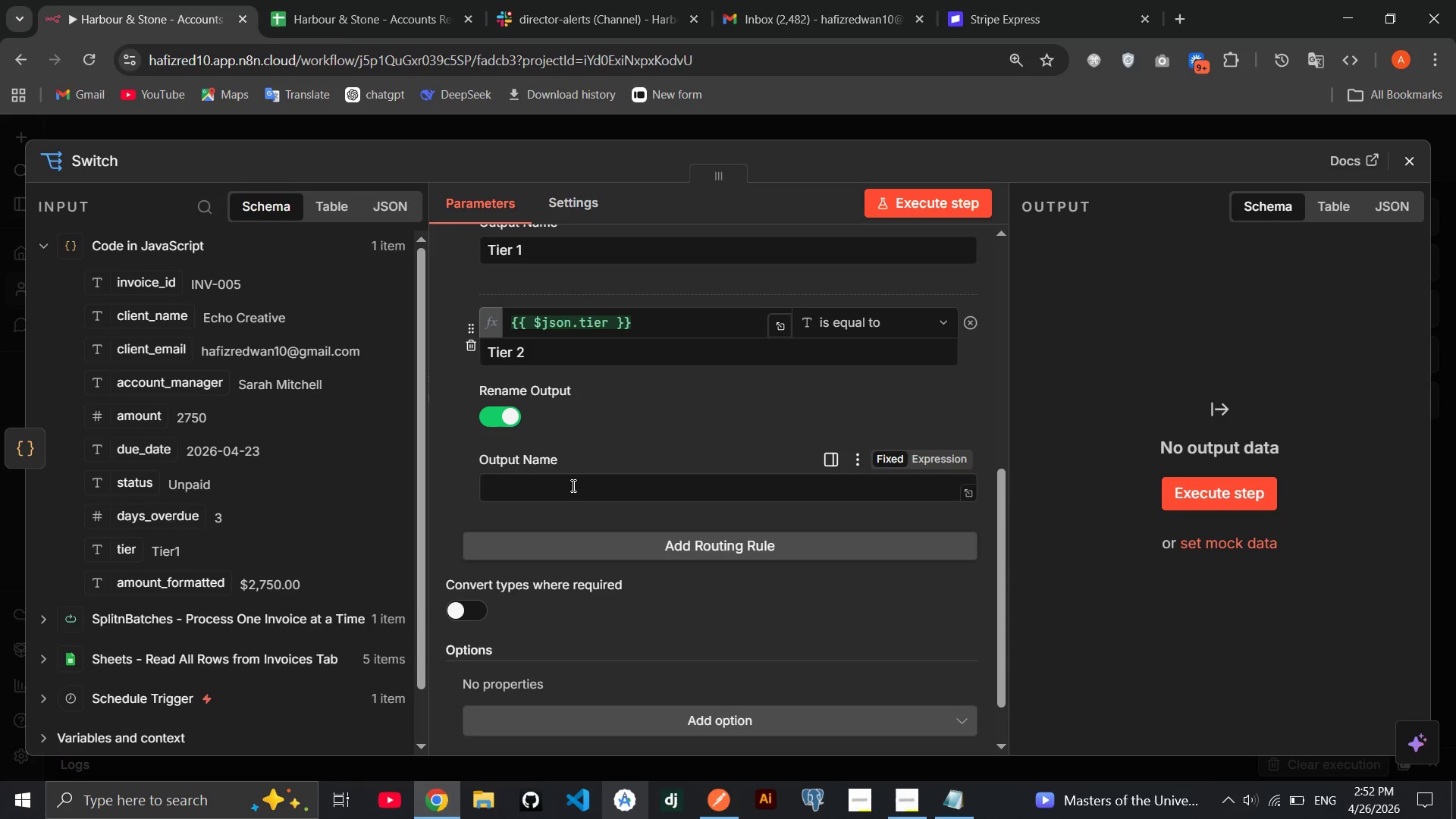 
left_click([572, 485])
 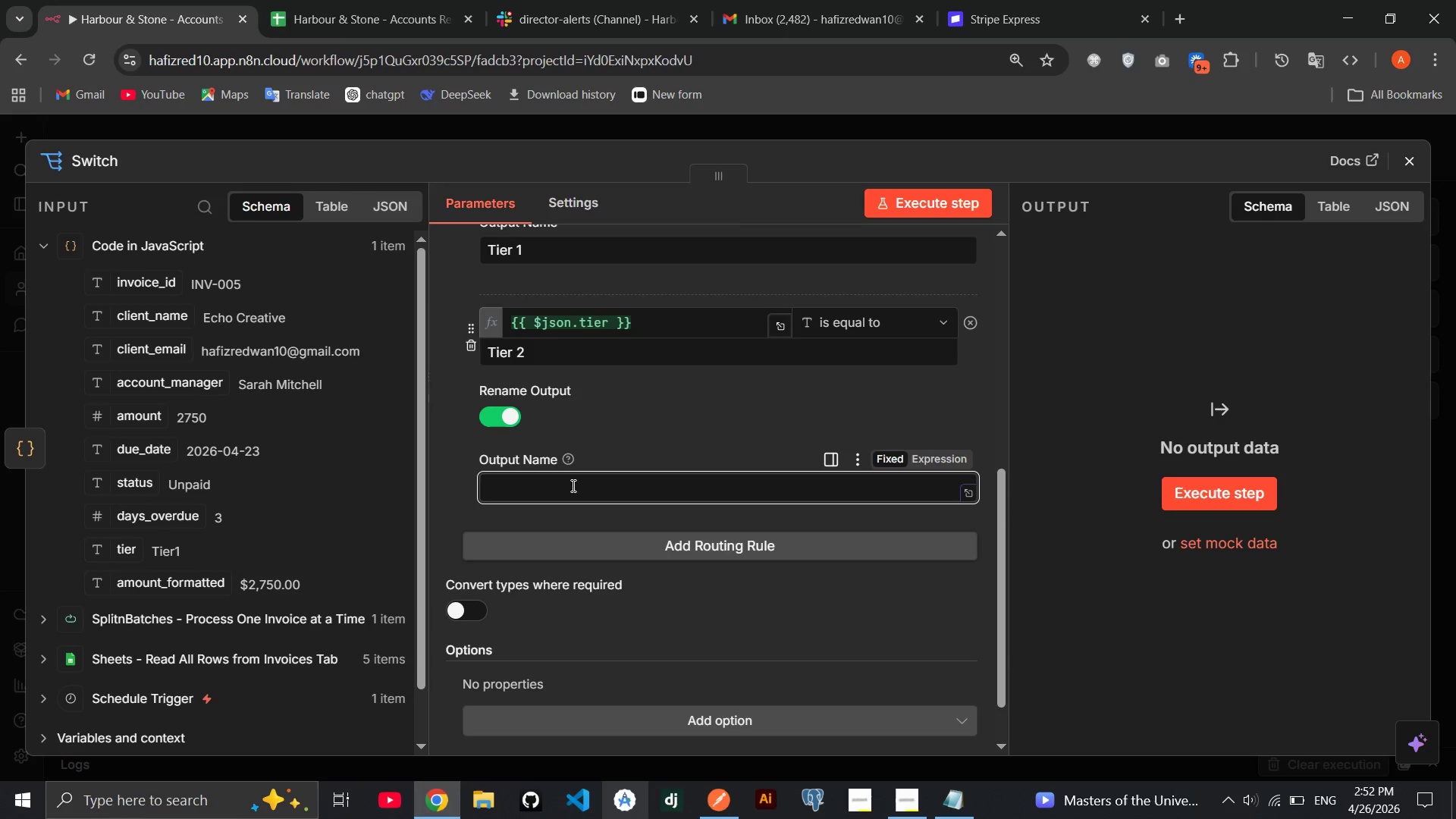 
type(Tier 2)
 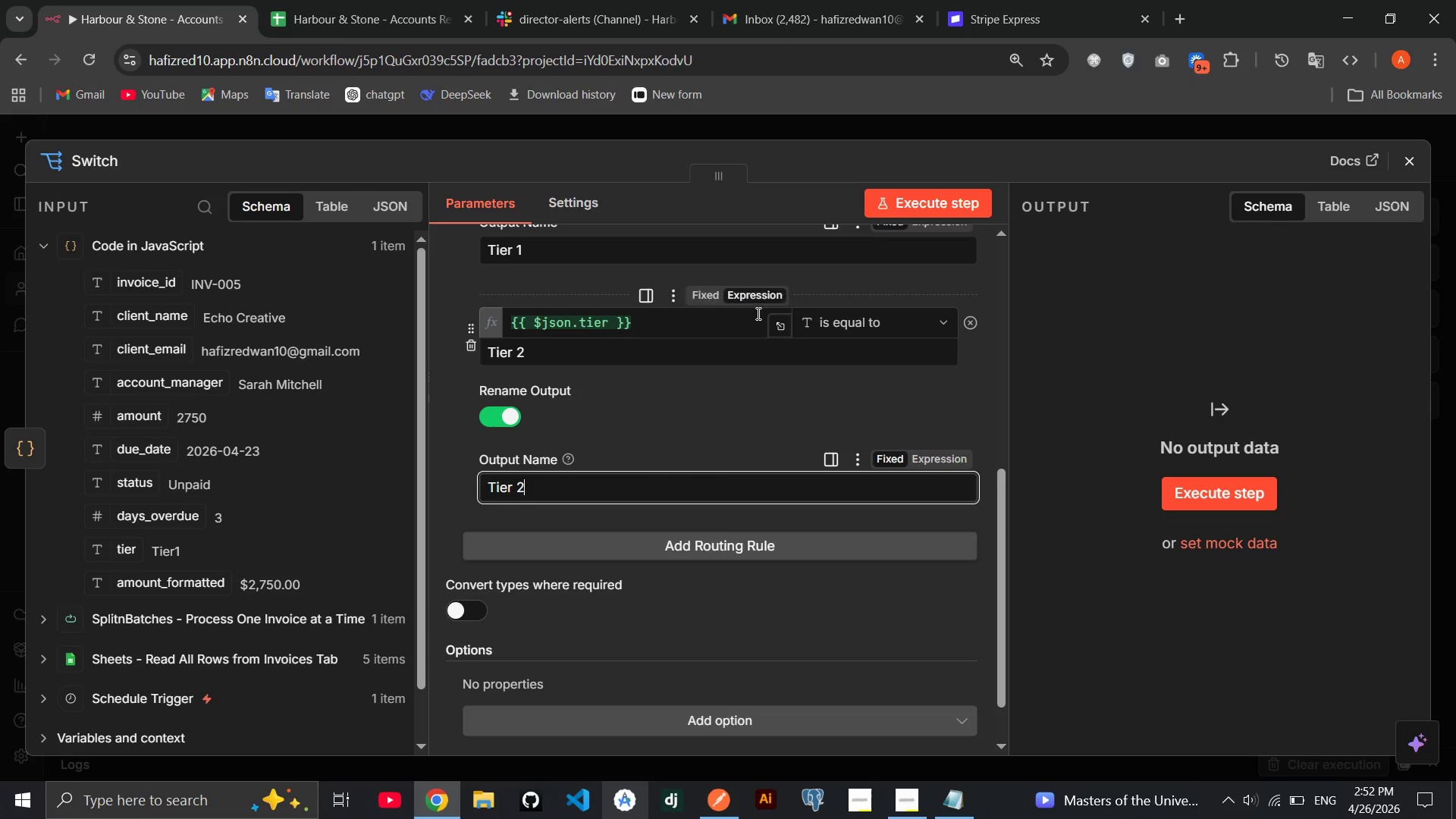 
scroll: coordinate [677, 313], scroll_direction: up, amount: 4.0
 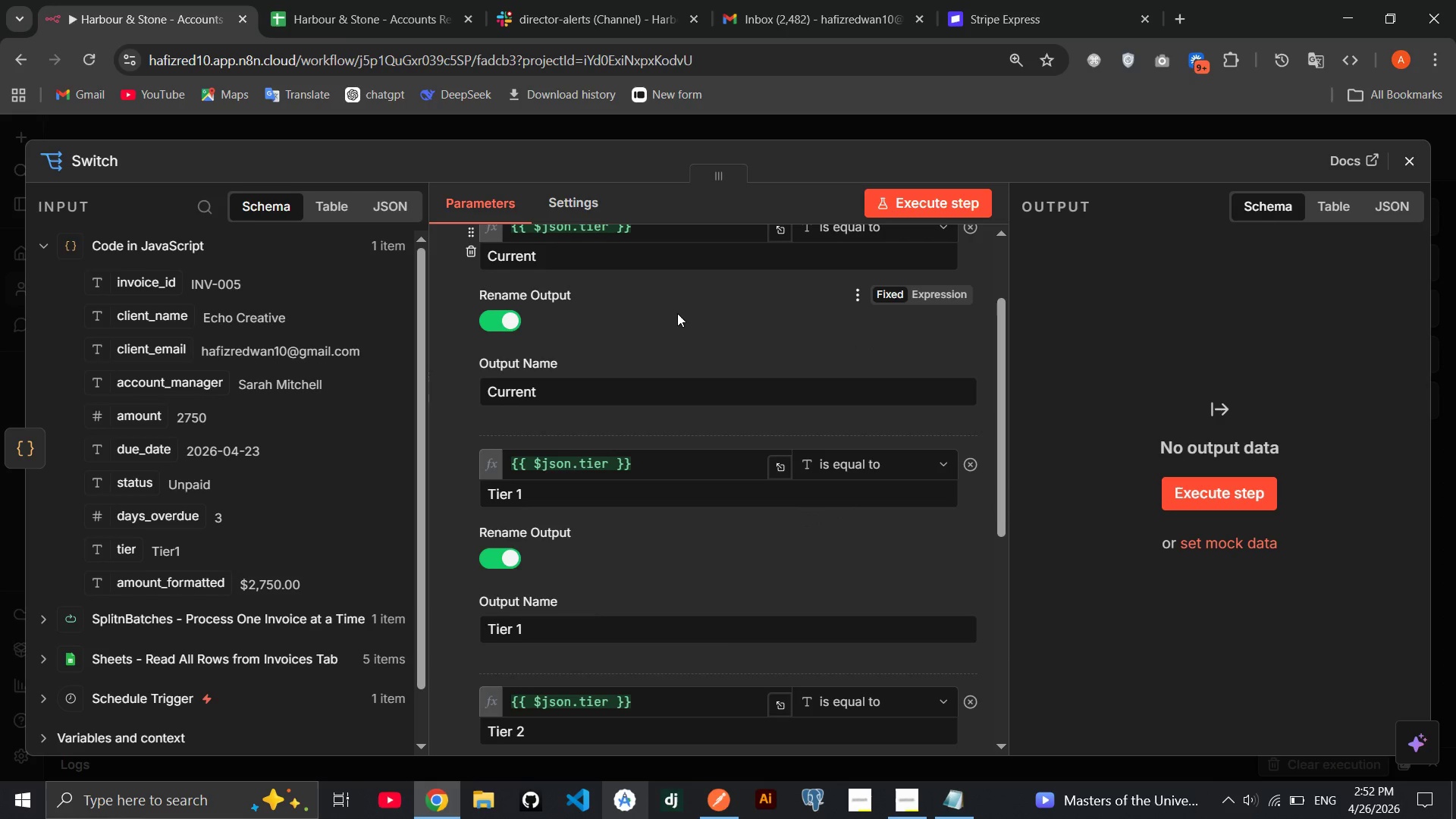 
scroll: coordinate [676, 309], scroll_direction: down, amount: 6.0
 